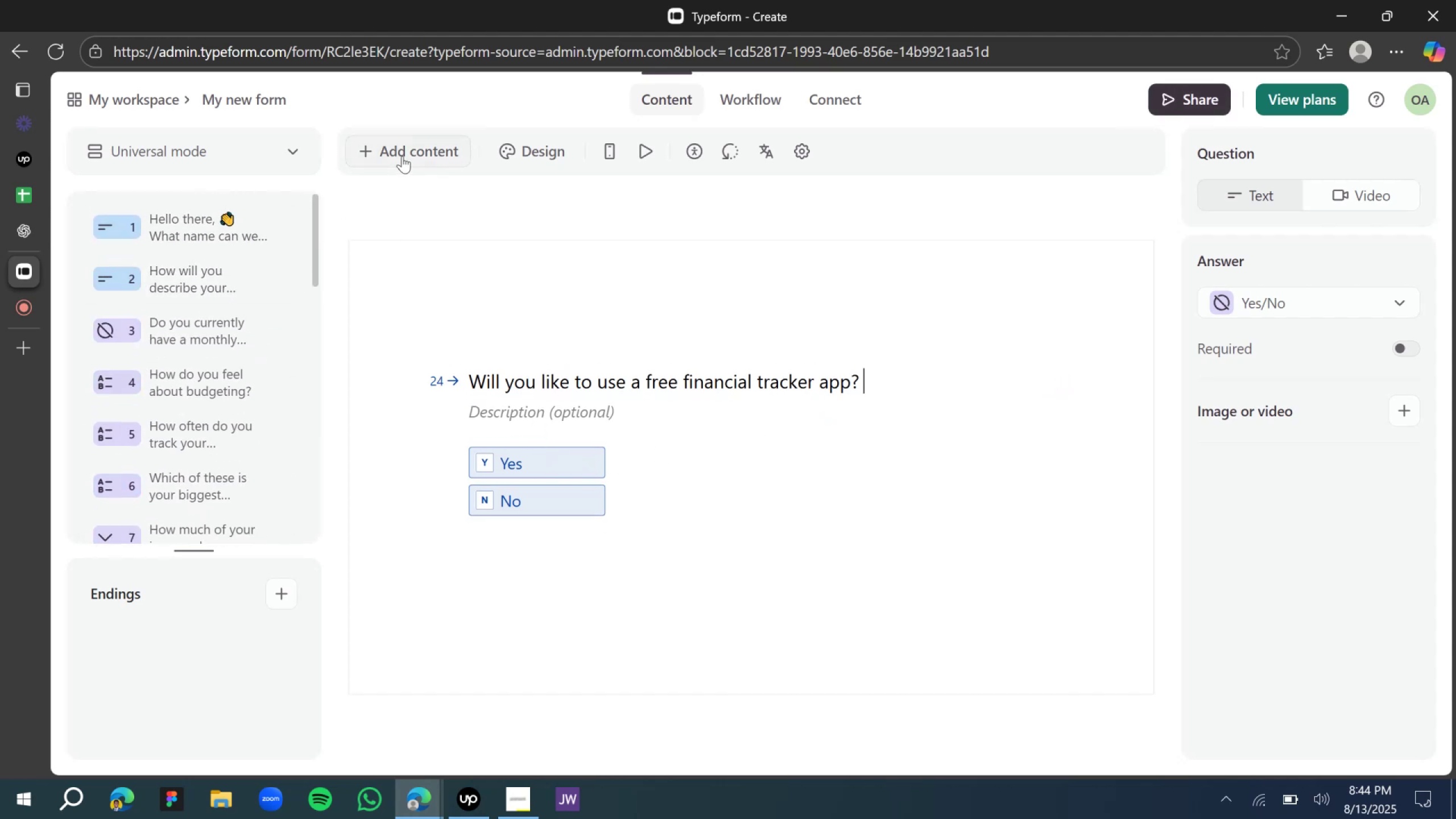 
left_click([402, 156])
 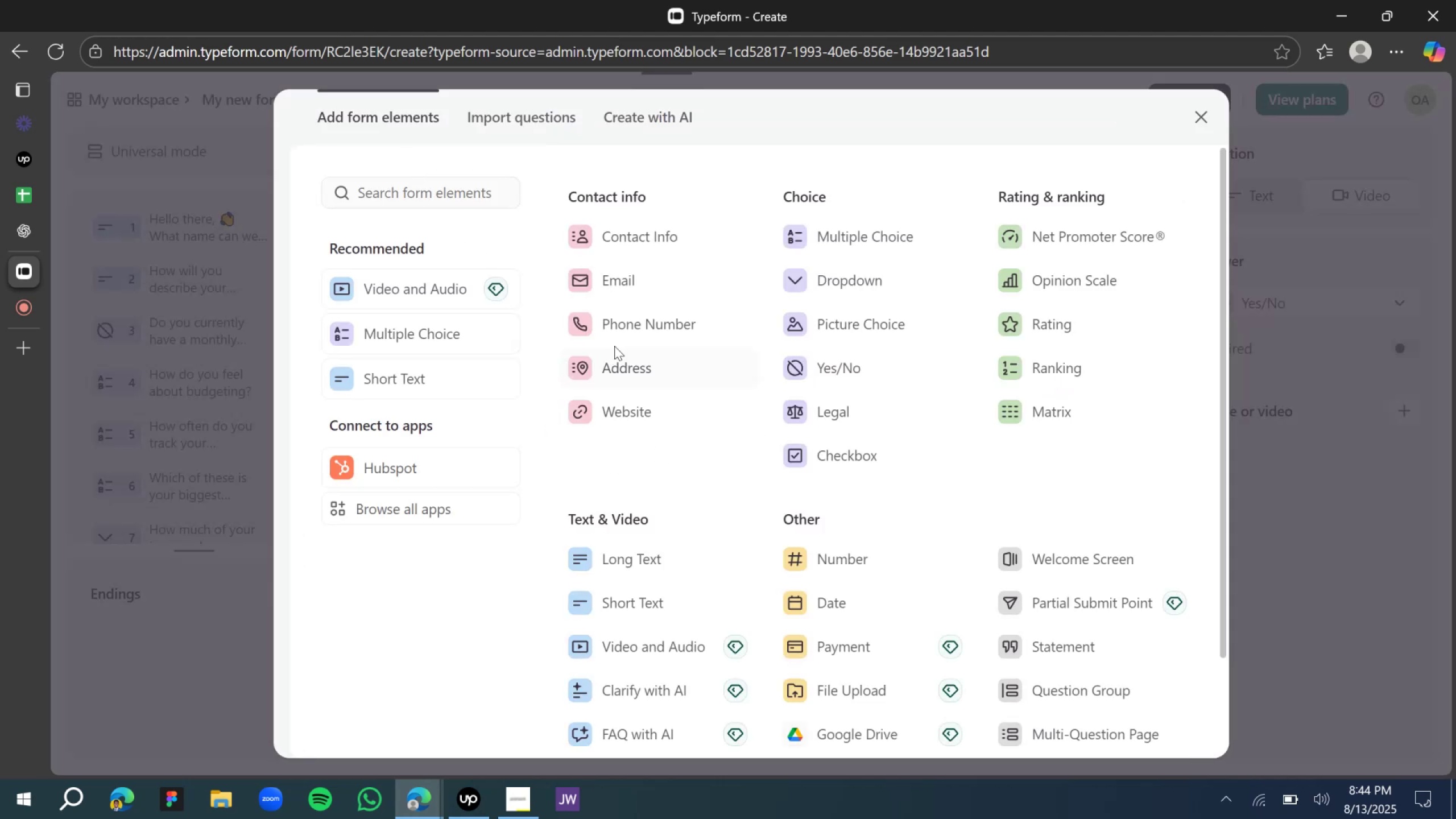 
left_click([615, 282])
 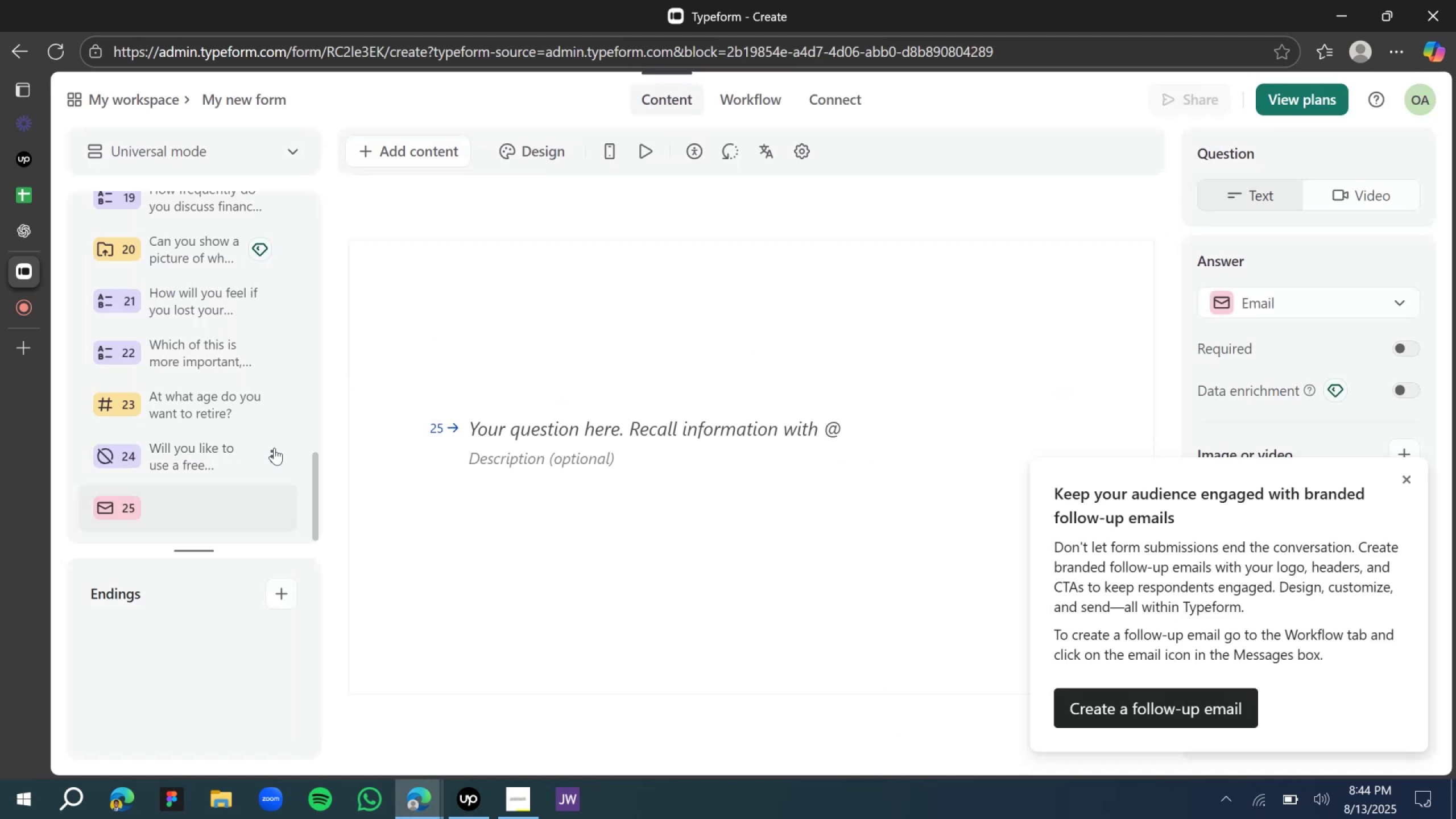 
left_click([497, 432])
 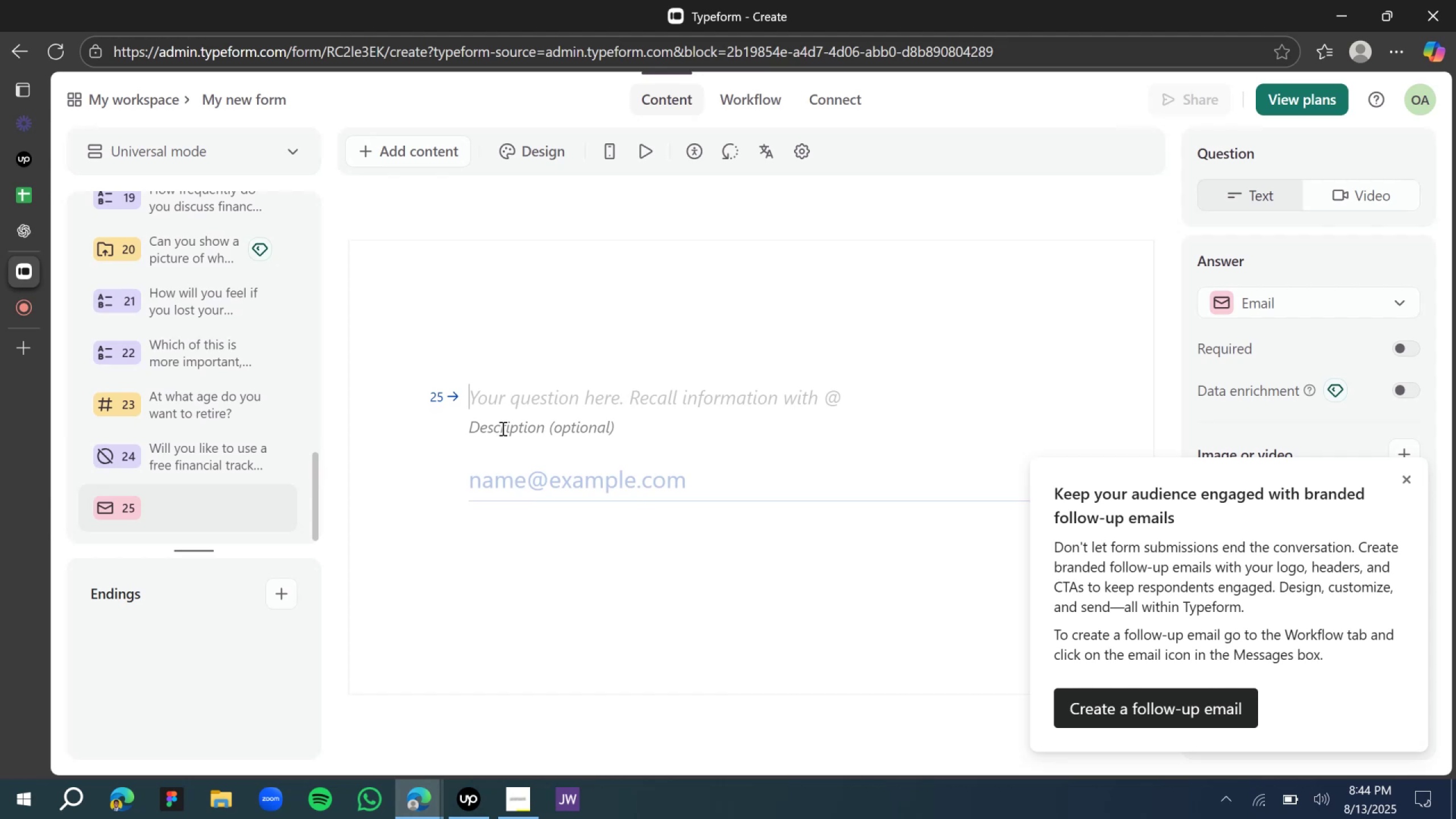 
type(What is your email address?)
 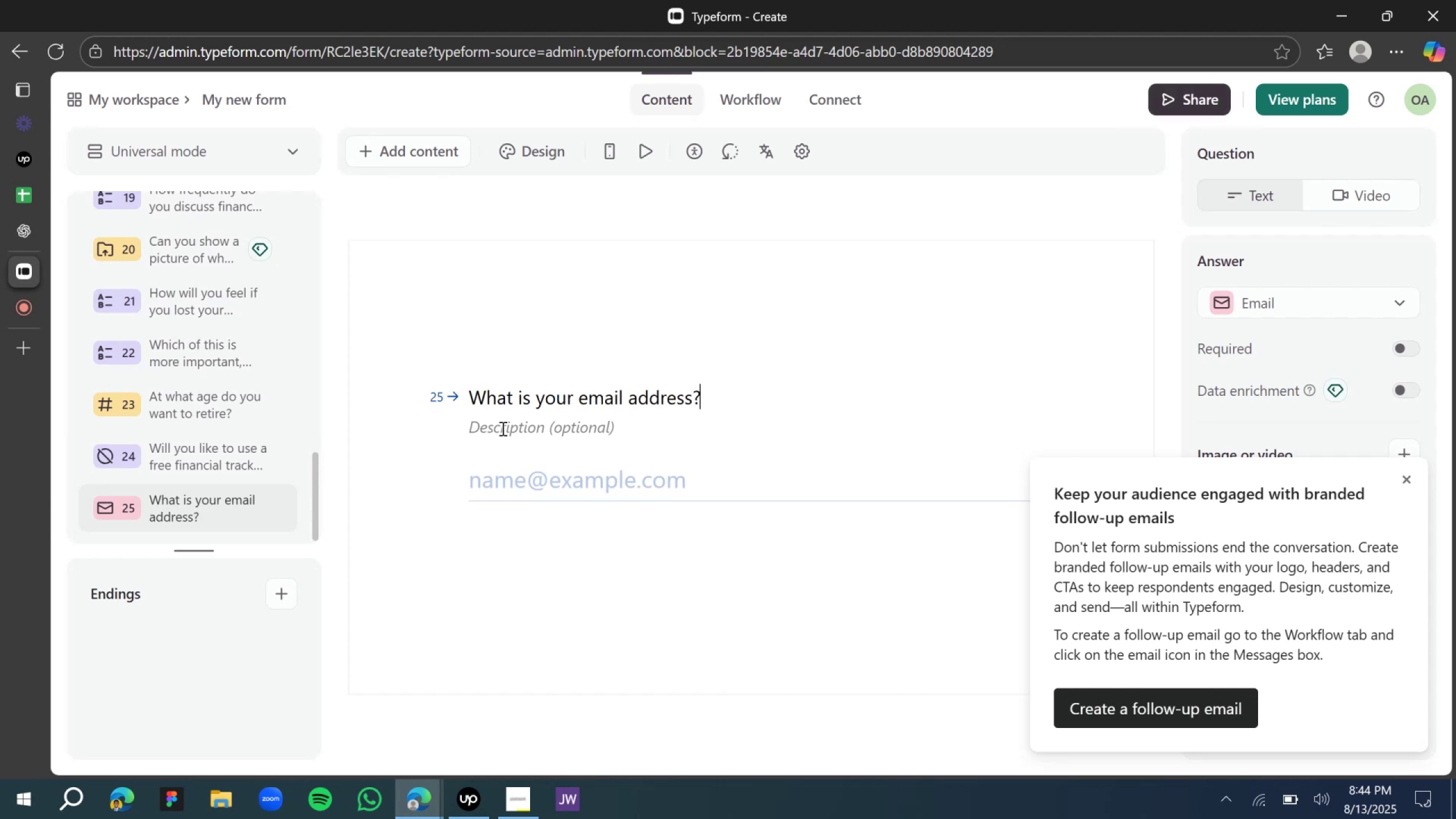 
wait(5.03)
 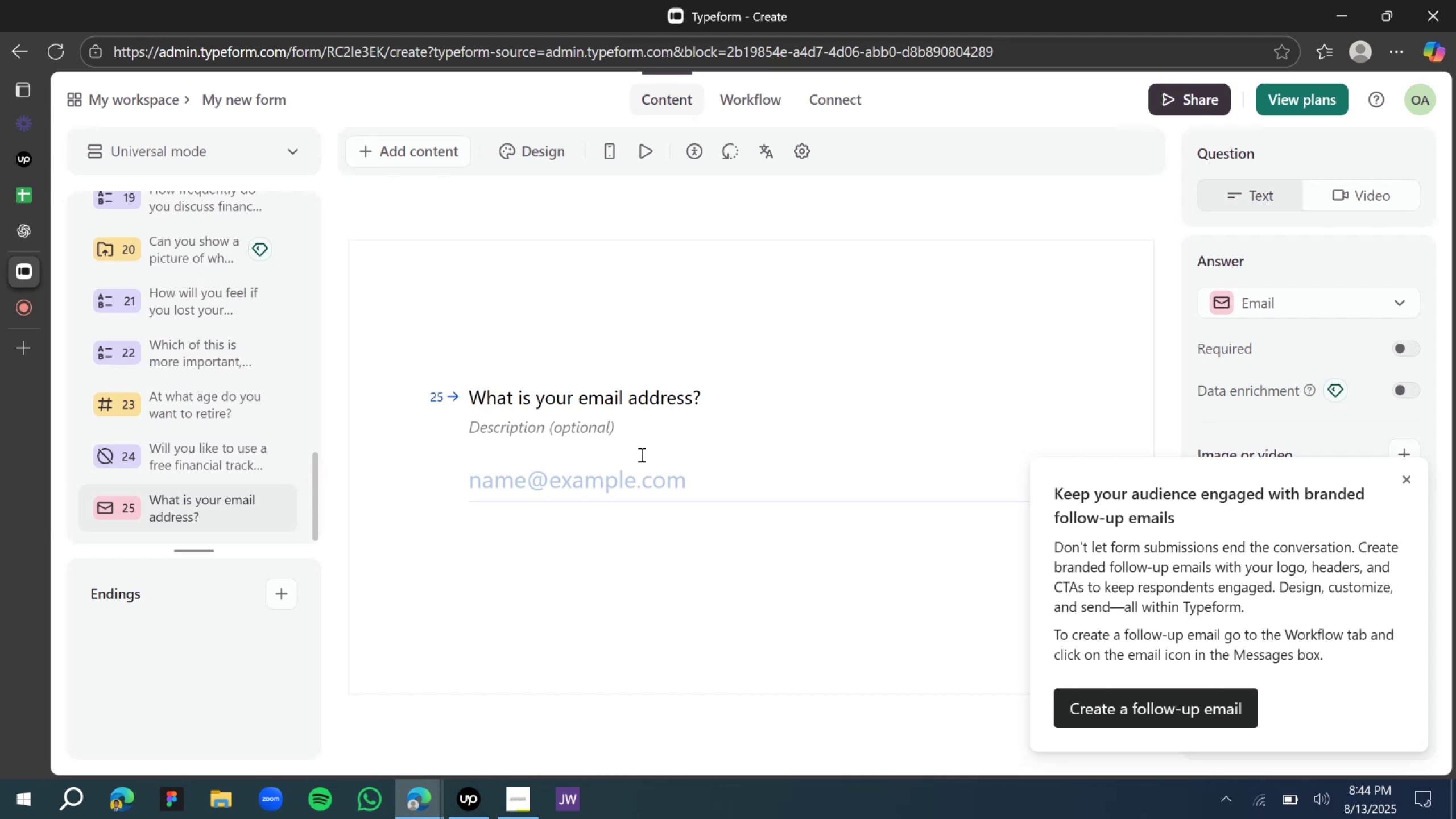 
left_click([1414, 477])
 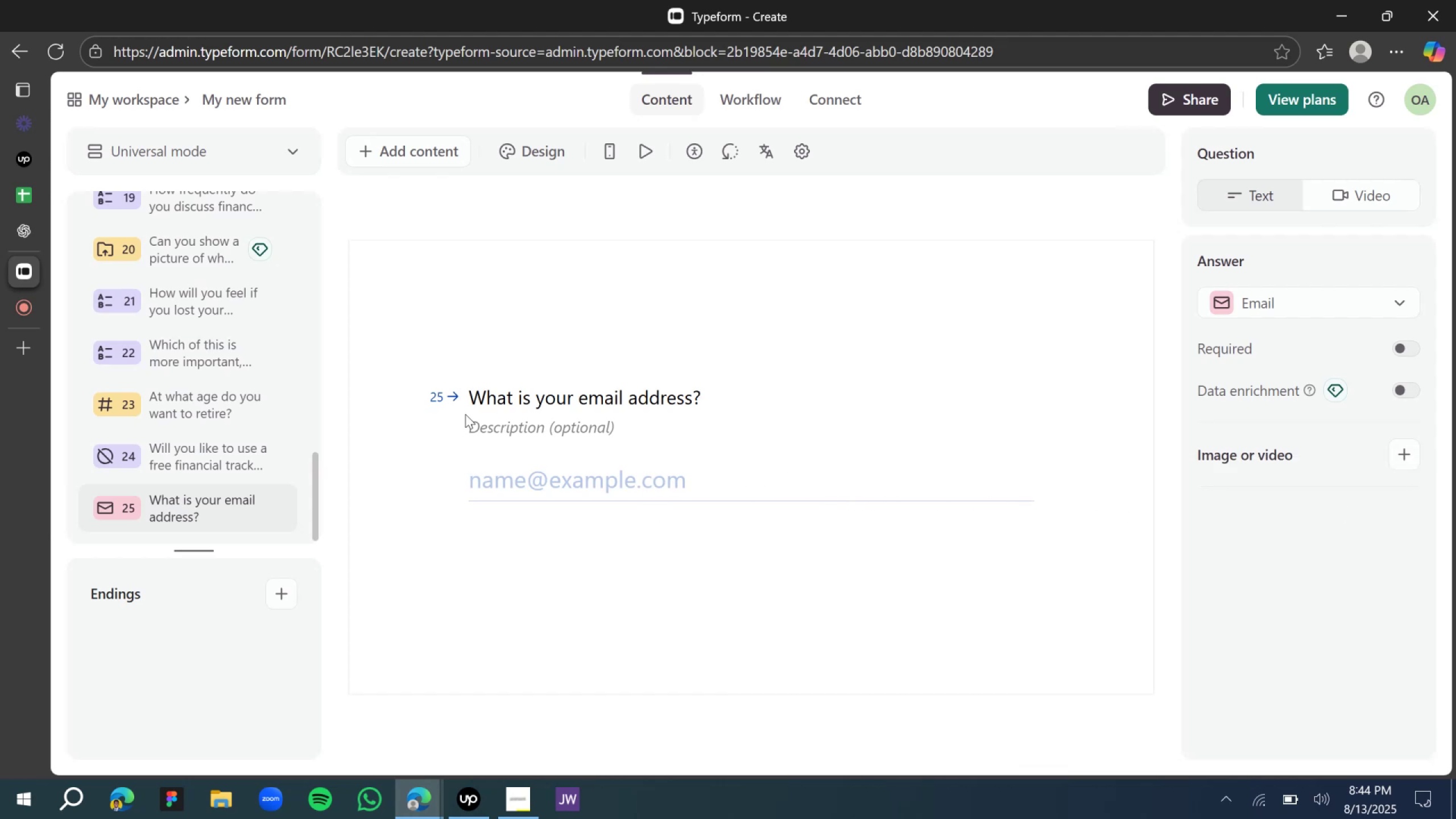 
scroll: coordinate [131, 497], scroll_direction: down, amount: 3.0
 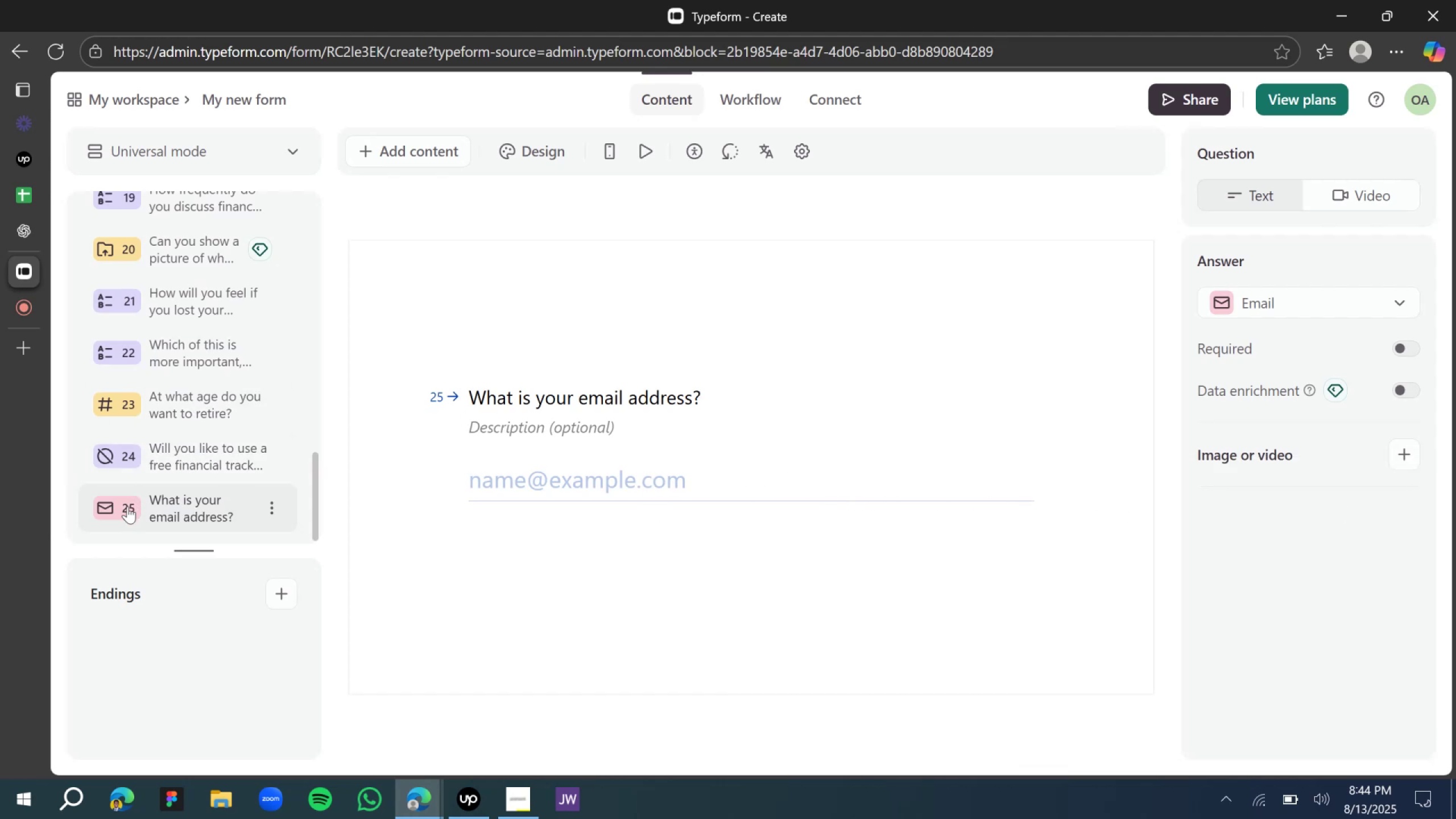 
left_click_drag(start_coordinate=[126, 506], to_coordinate=[139, 270])
 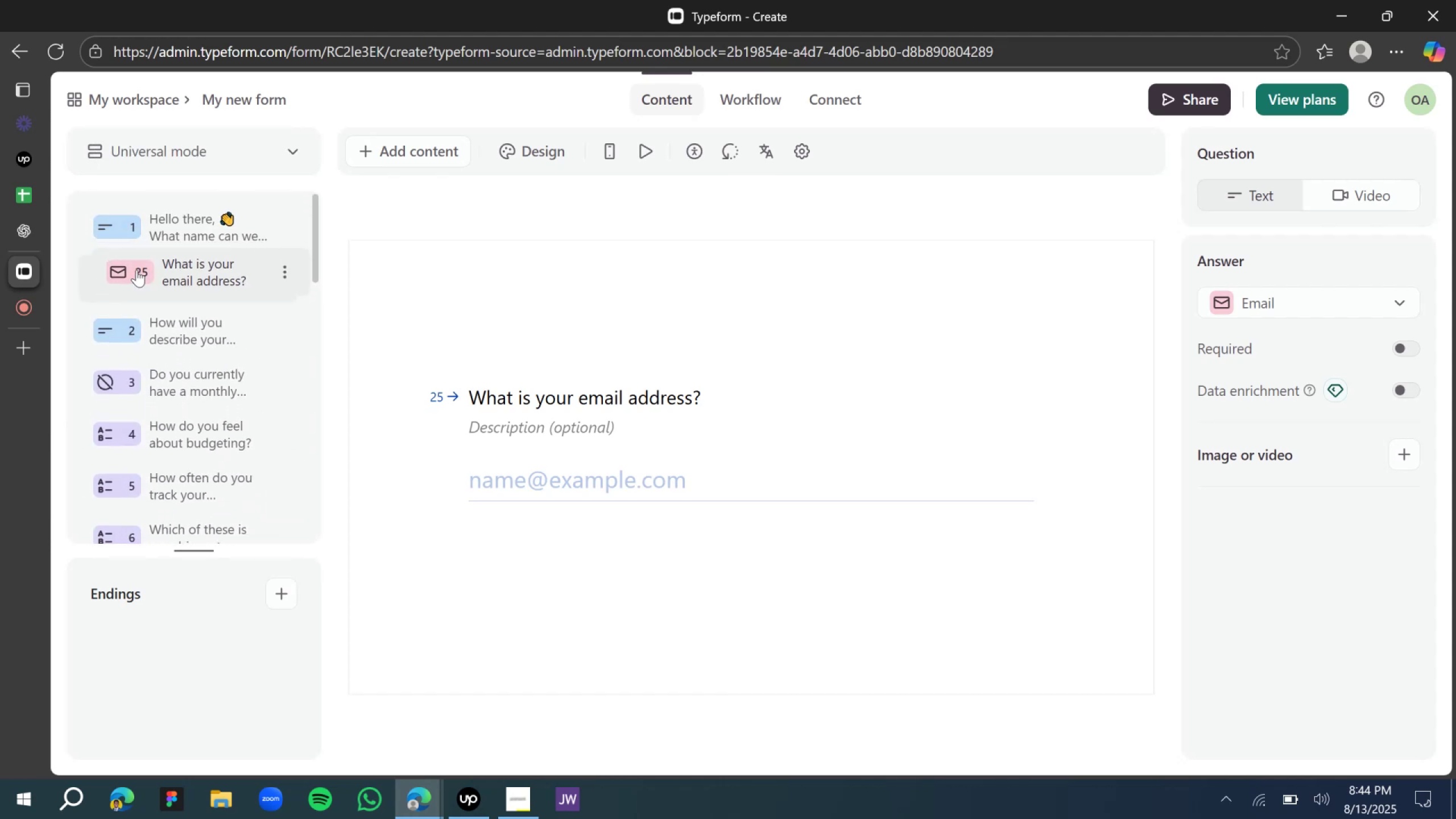 
scroll: coordinate [138, 241], scroll_direction: up, amount: 25.0
 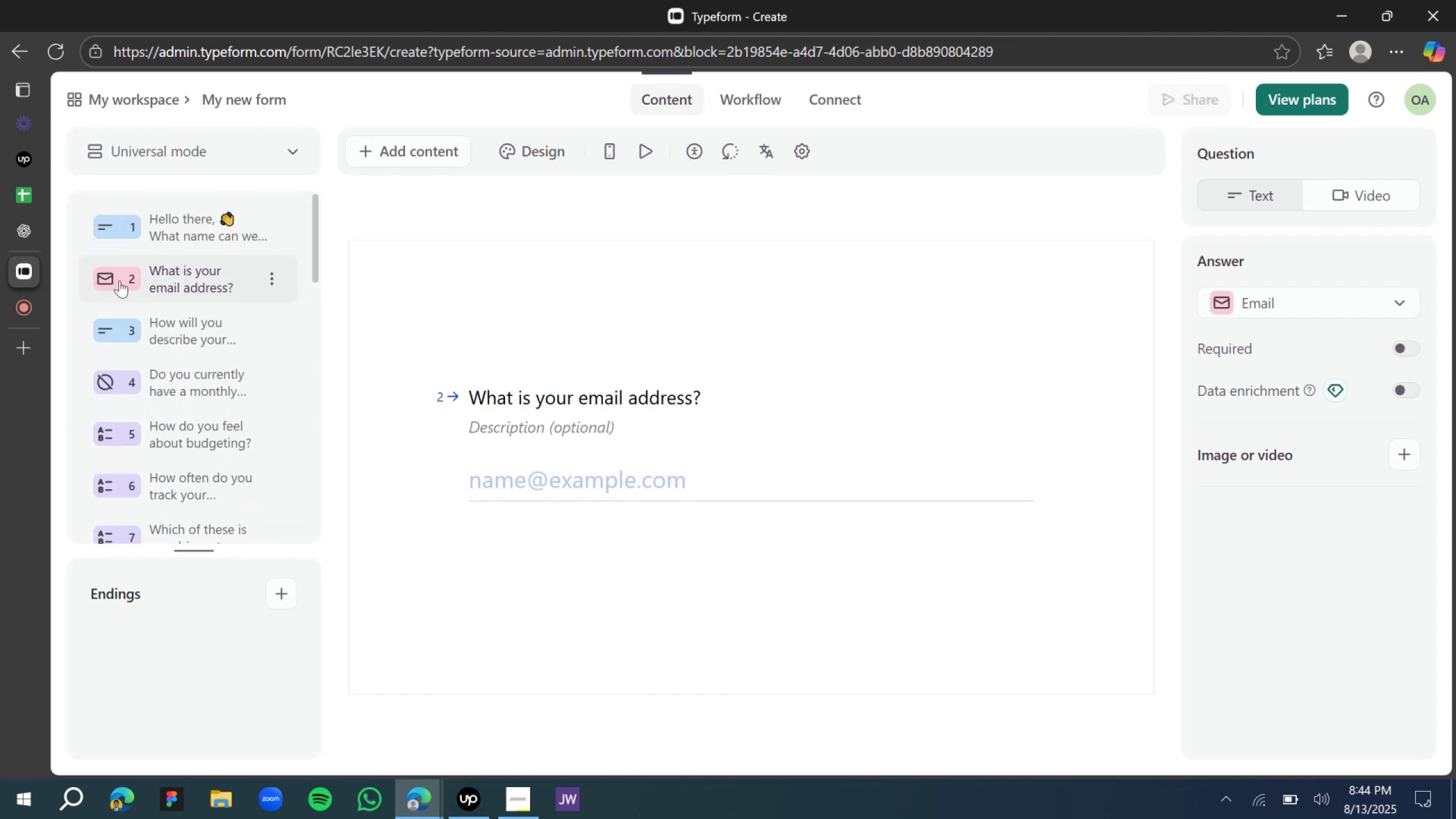 
scroll: coordinate [231, 447], scroll_direction: down, amount: 18.0
 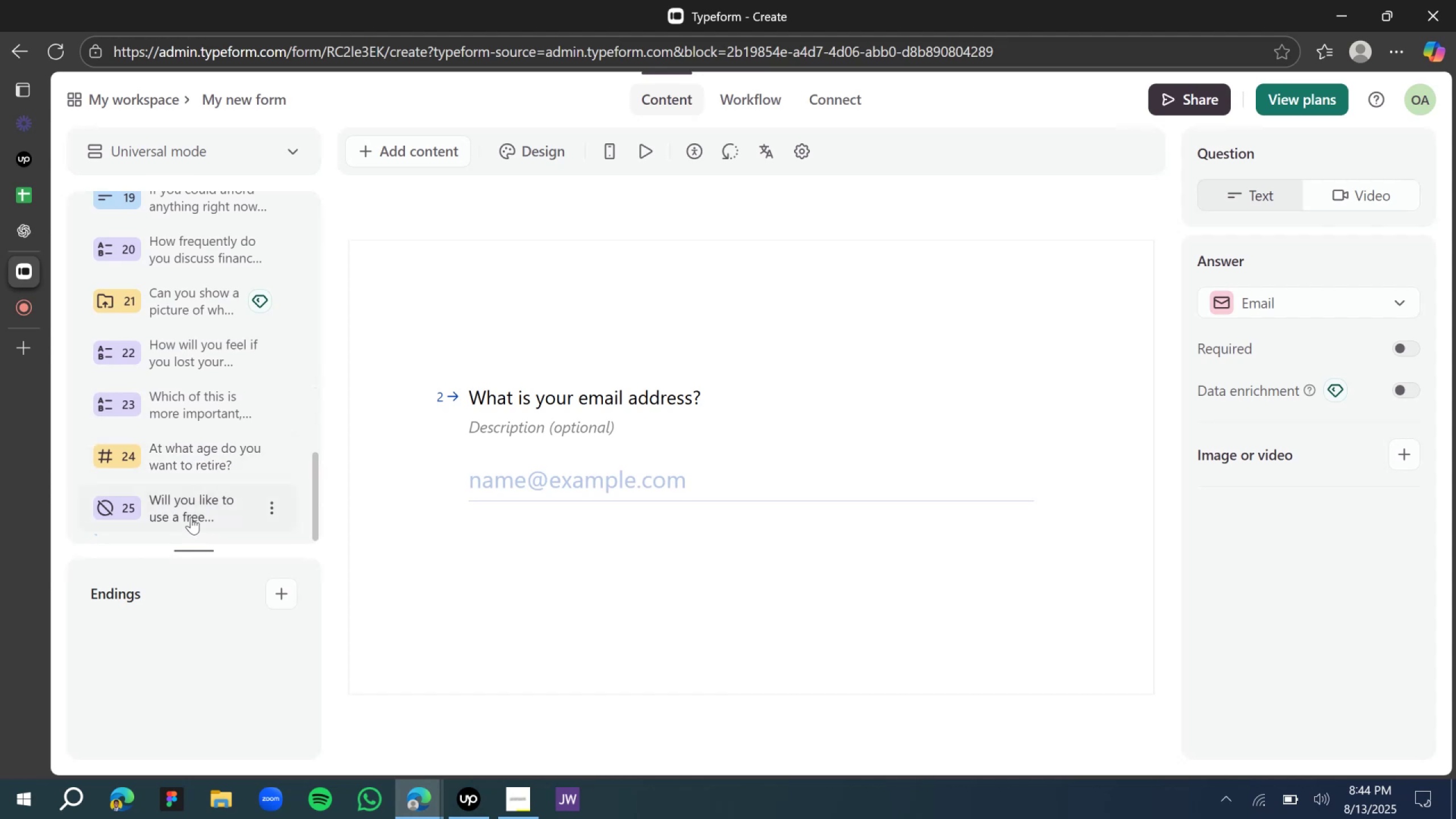 
left_click([191, 517])
 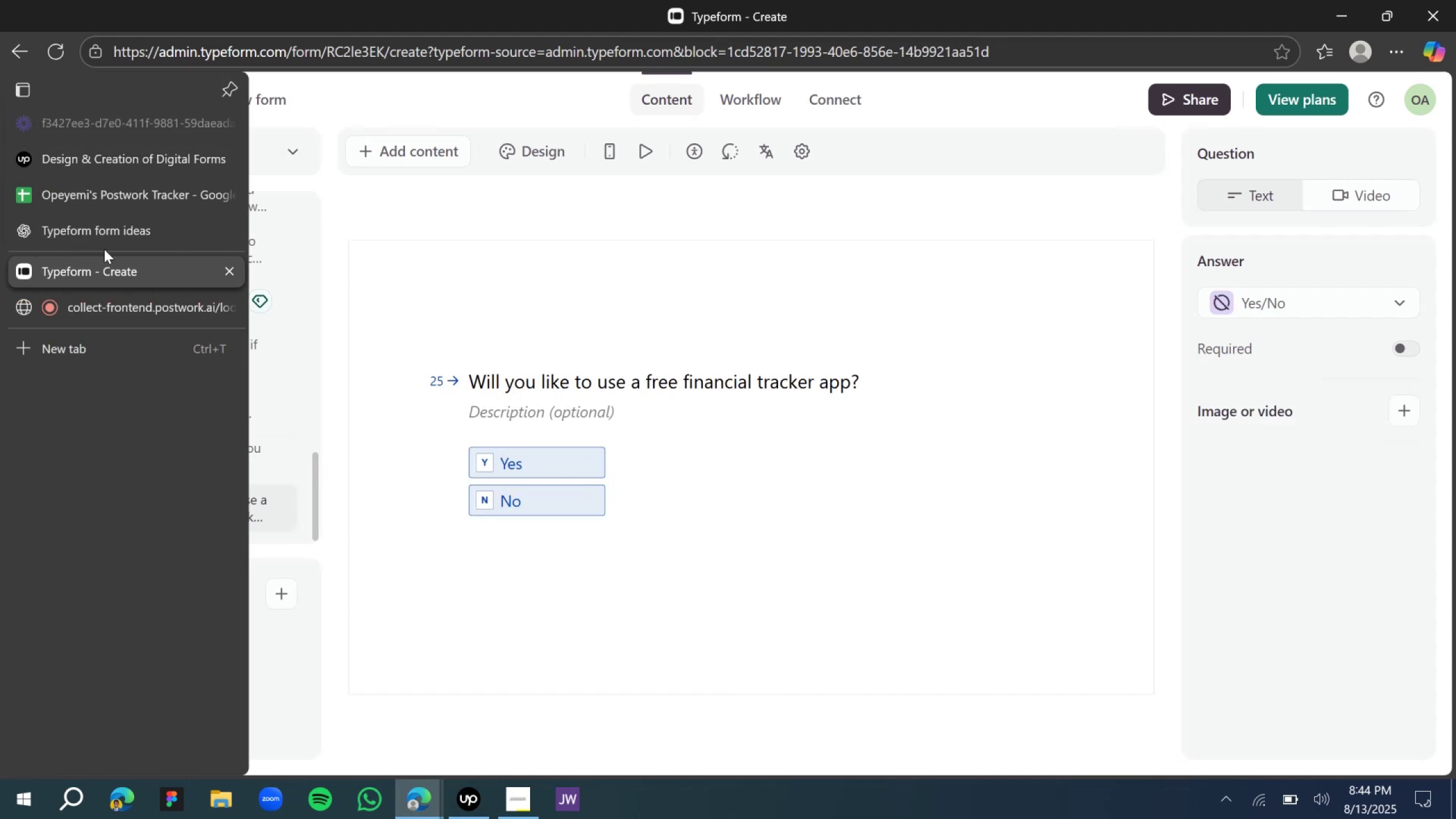 
left_click([96, 235])
 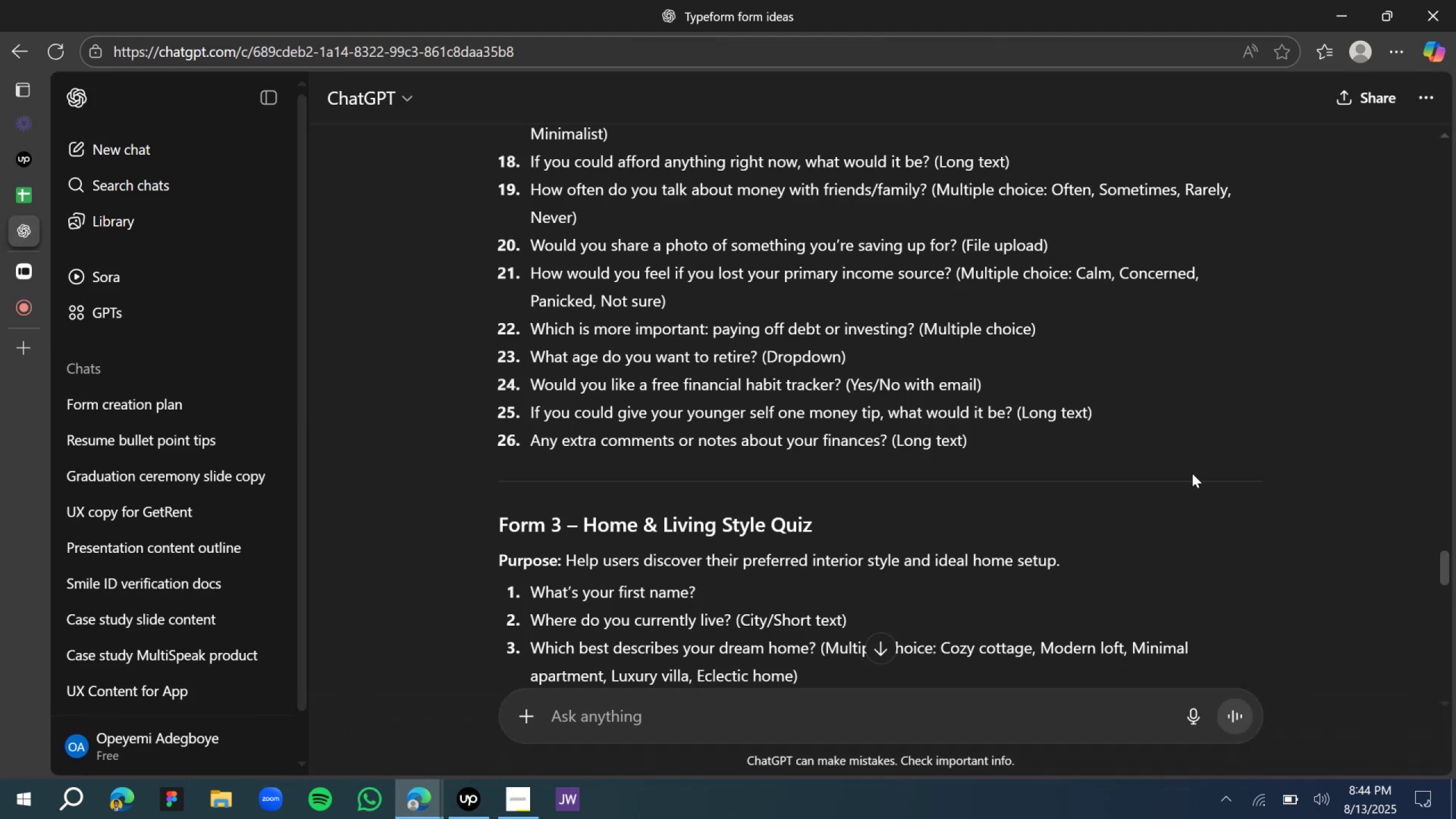 
scroll: coordinate [882, 496], scroll_direction: up, amount: 1.0
 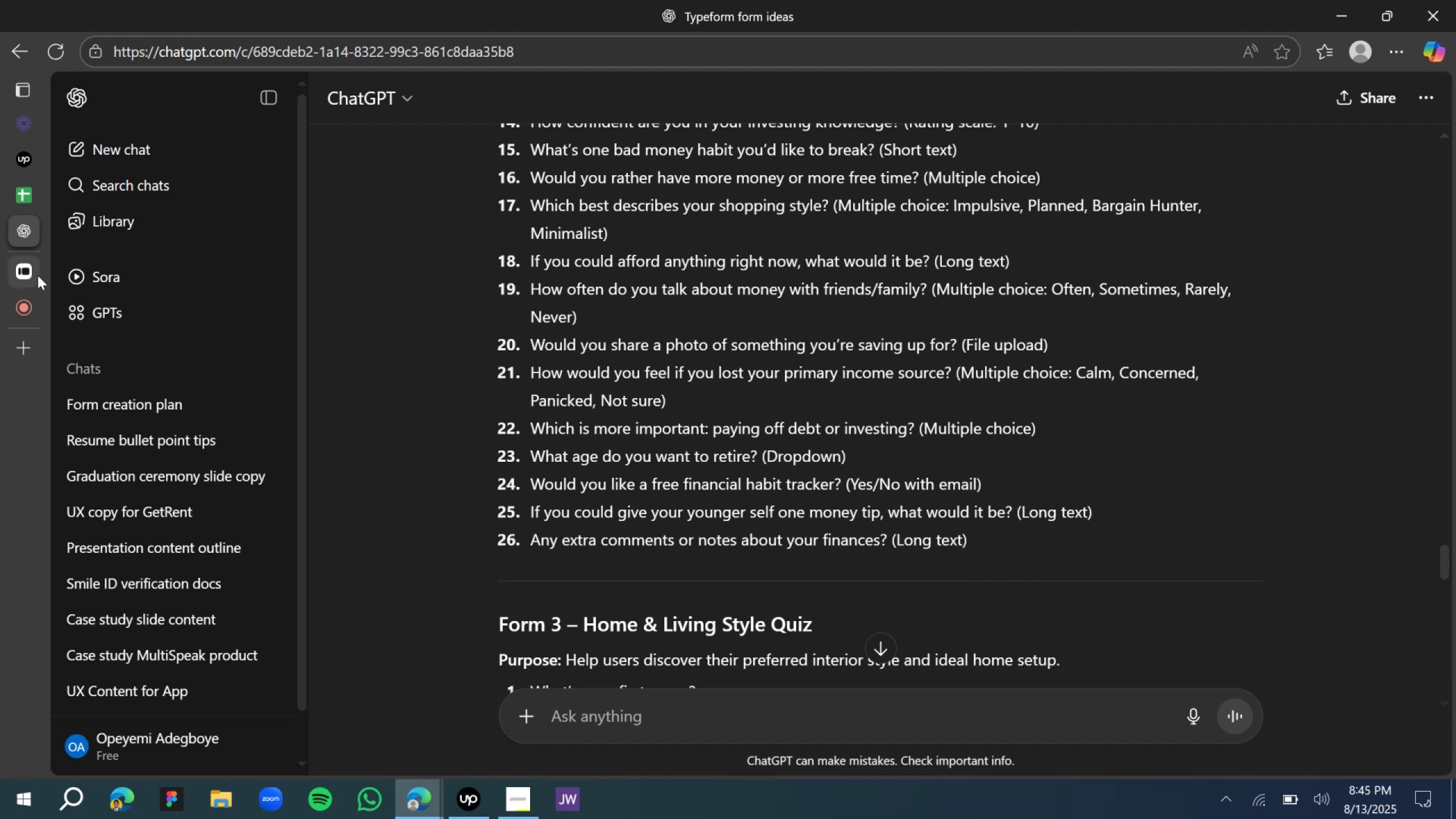 
wait(7.3)
 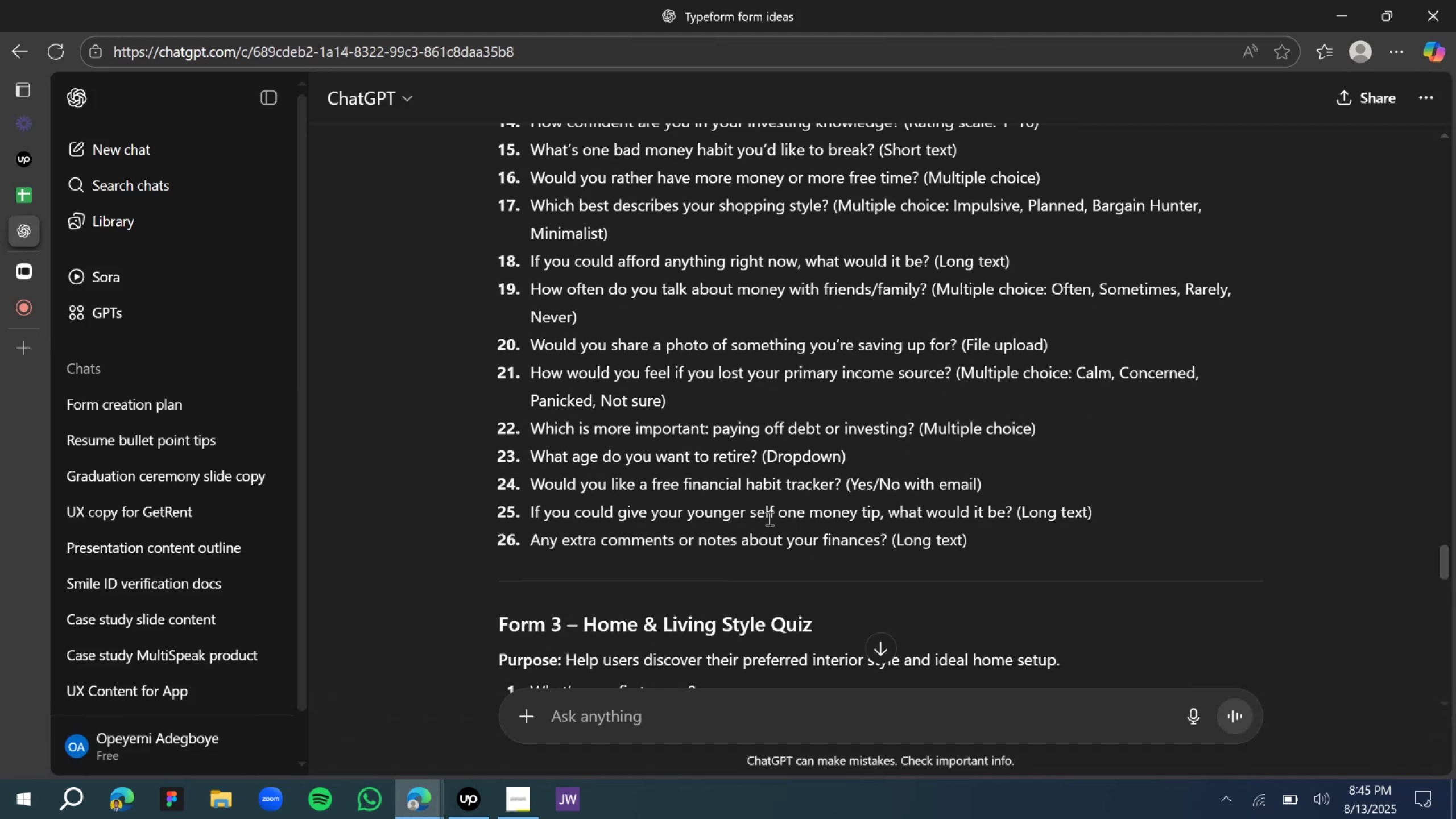 
left_click([433, 154])
 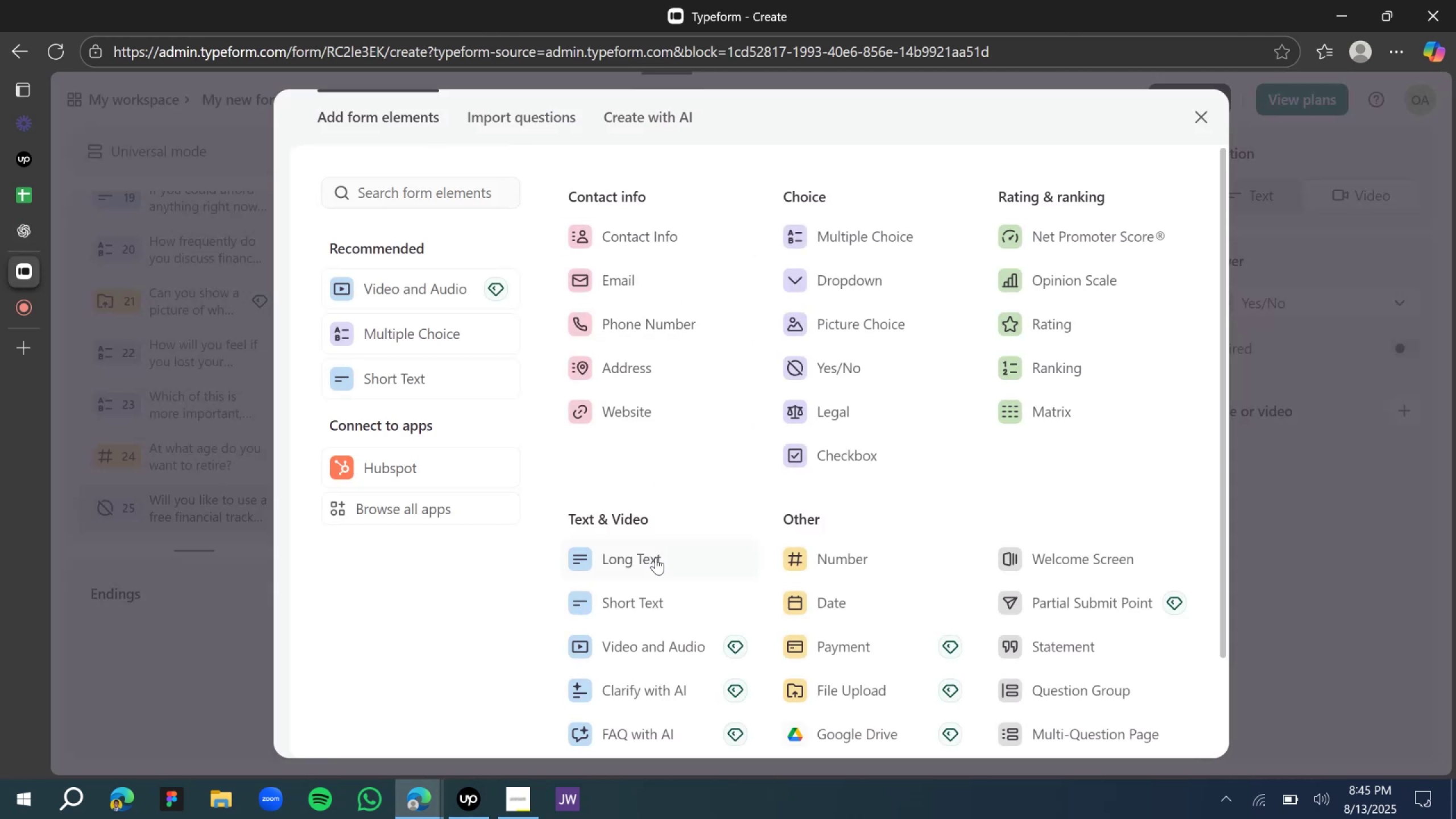 
left_click([639, 593])
 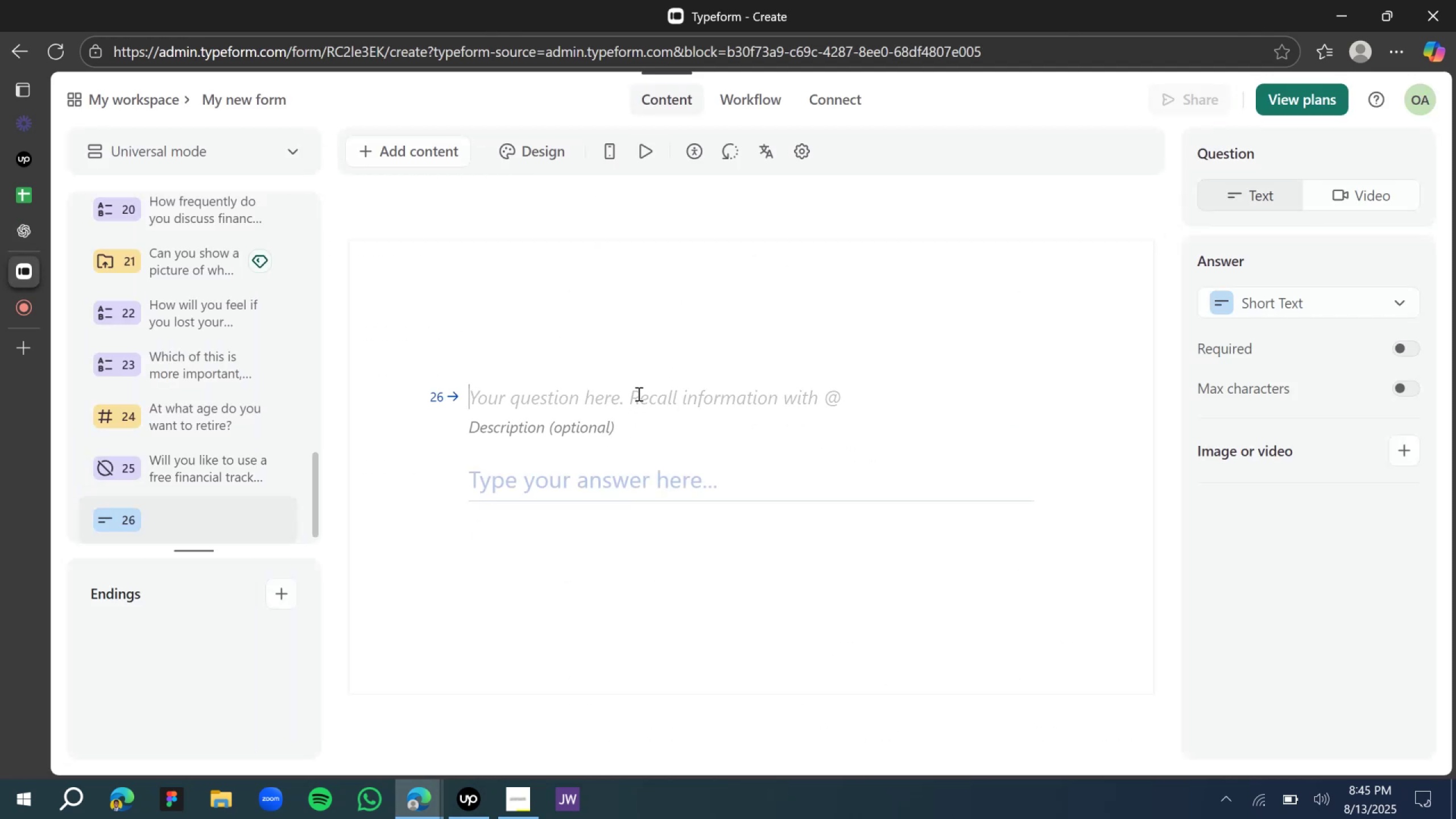 
wait(5.22)
 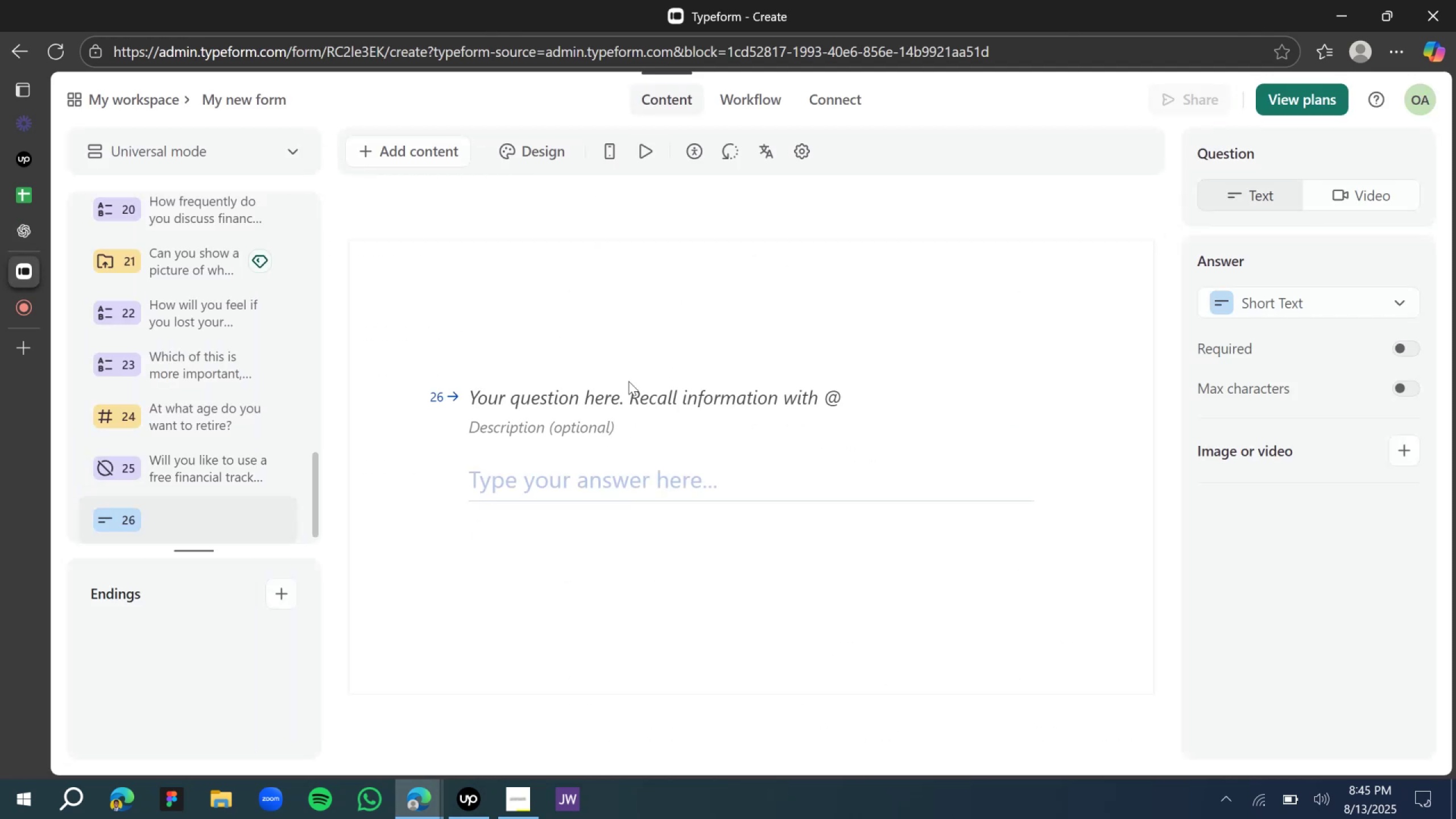 
type(If you could give your younger seld)
key(Backspace)
type(f a smart money tip, what would it be?)
 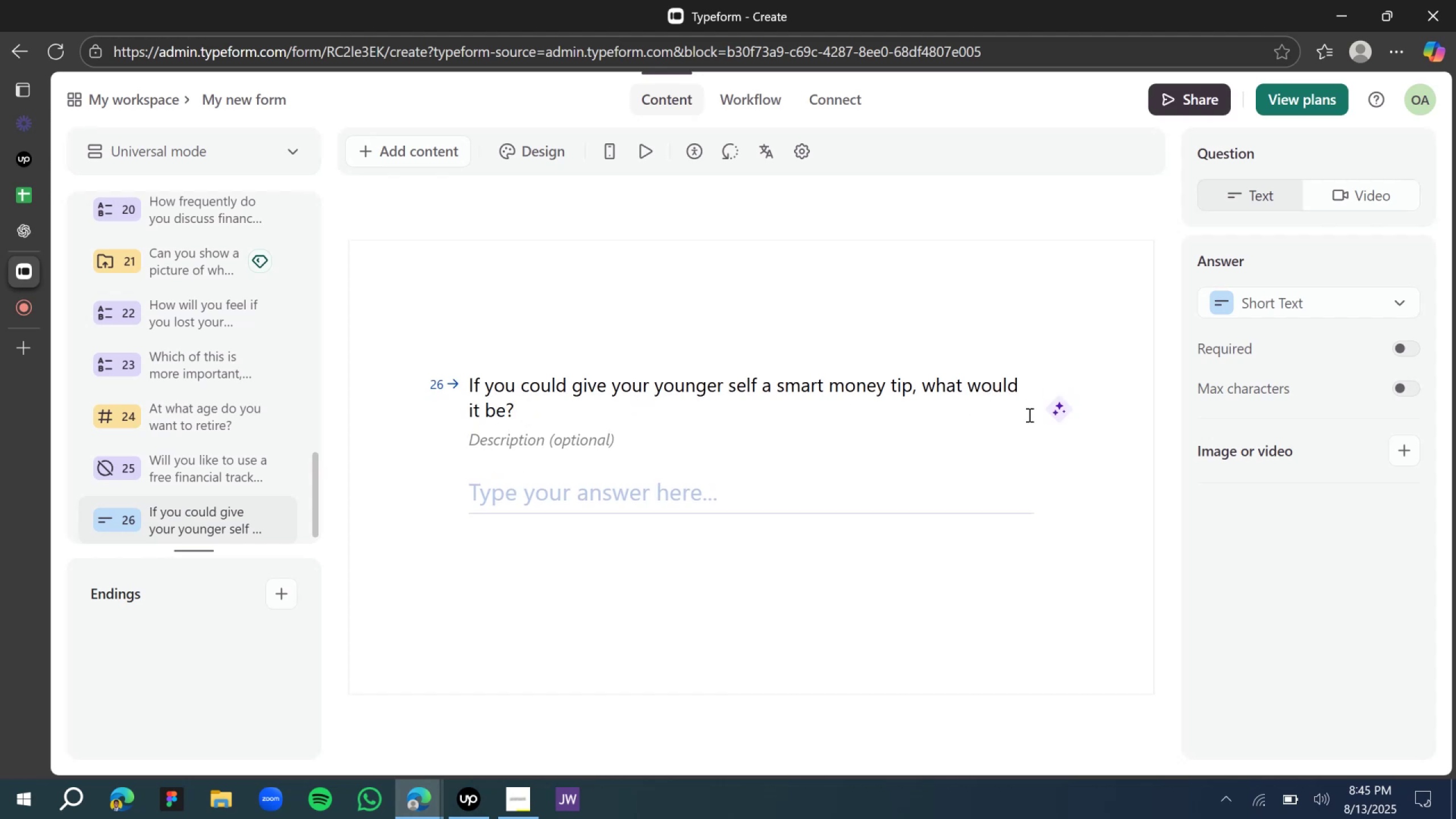 
left_click([1050, 409])
 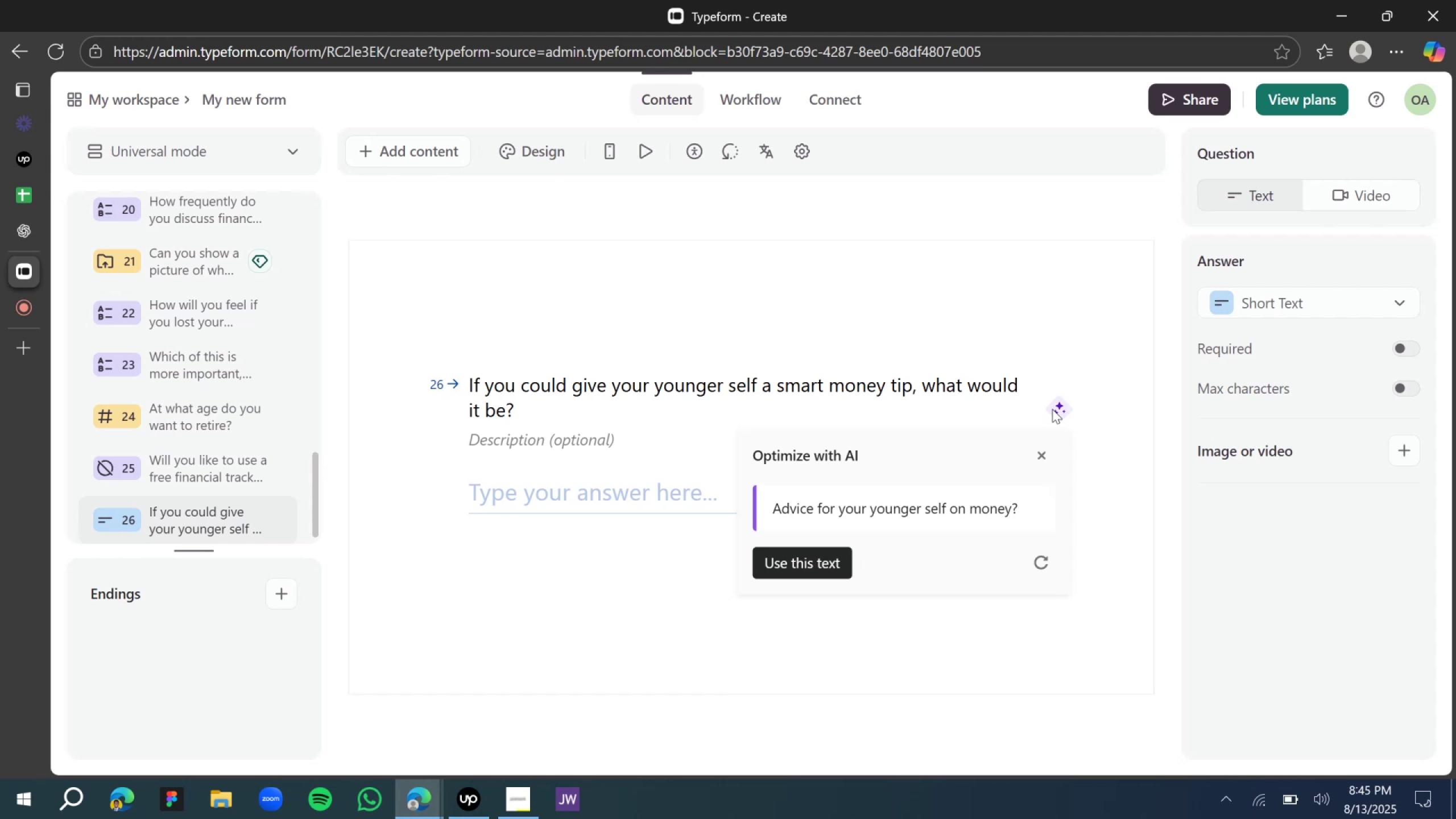 
wait(6.88)
 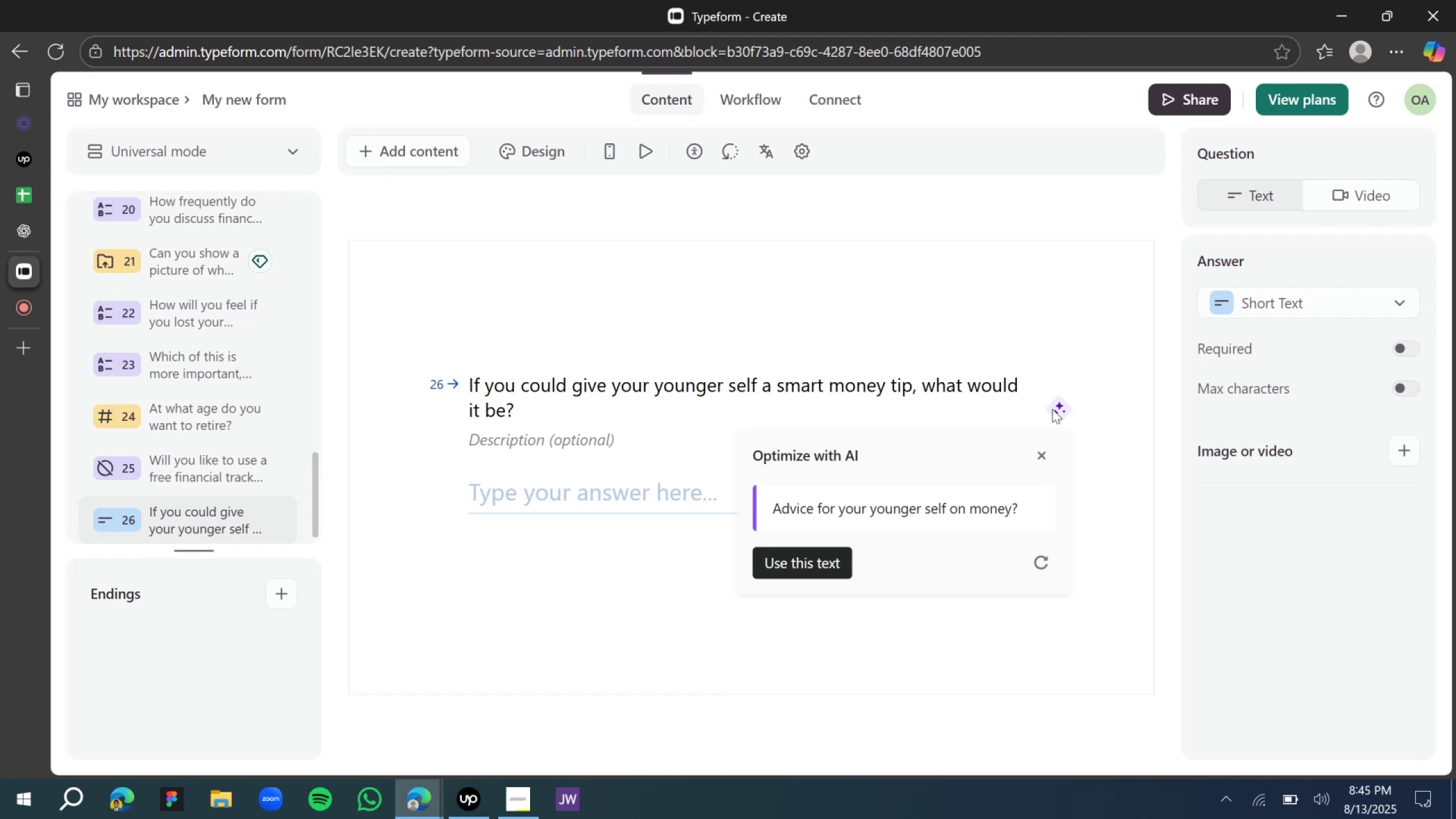 
left_click([806, 570])
 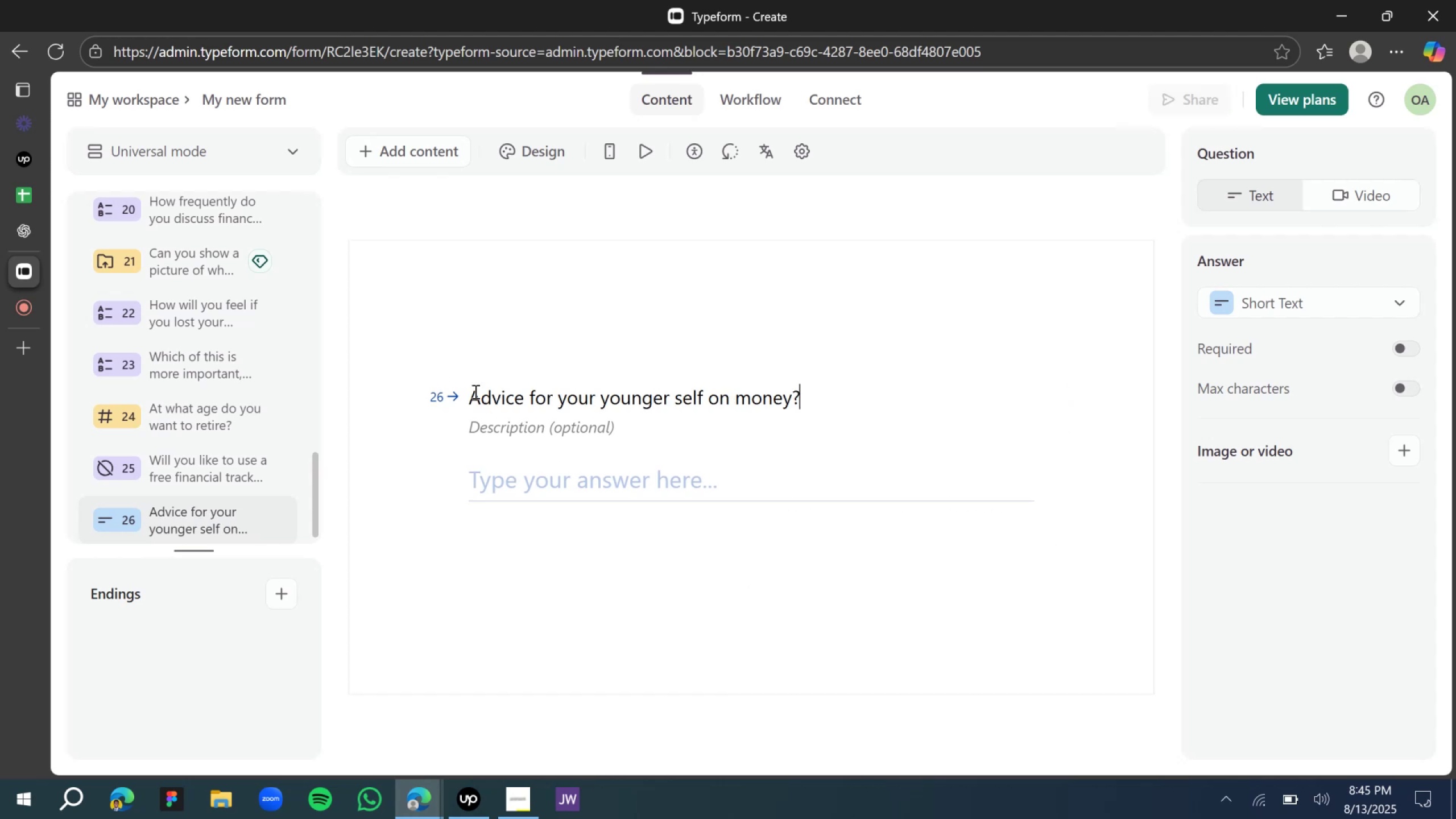 
left_click([482, 398])
 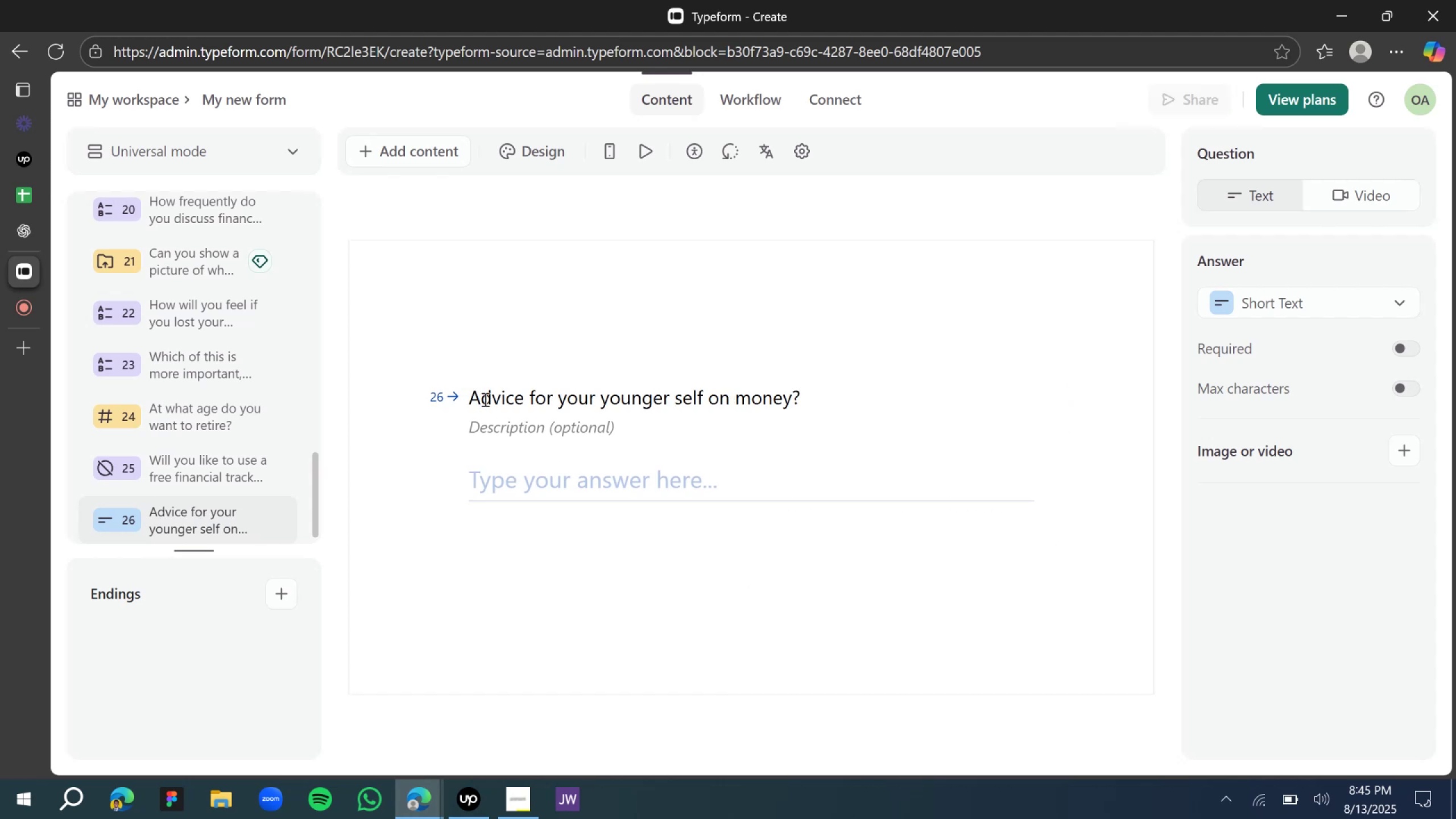 
key(Backspace)
type(one ad)
key(Backspace)
 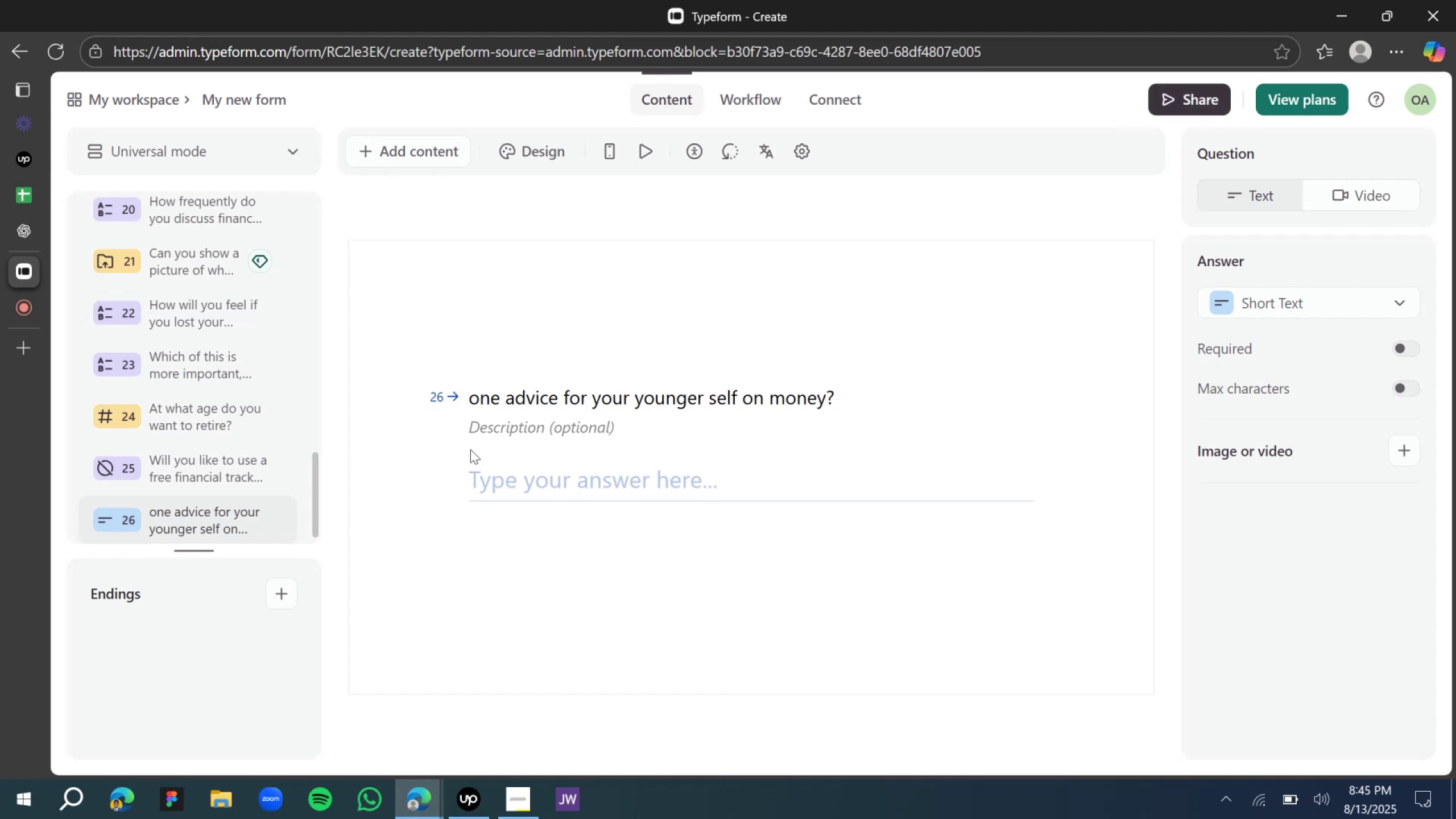 
left_click([449, 538])
 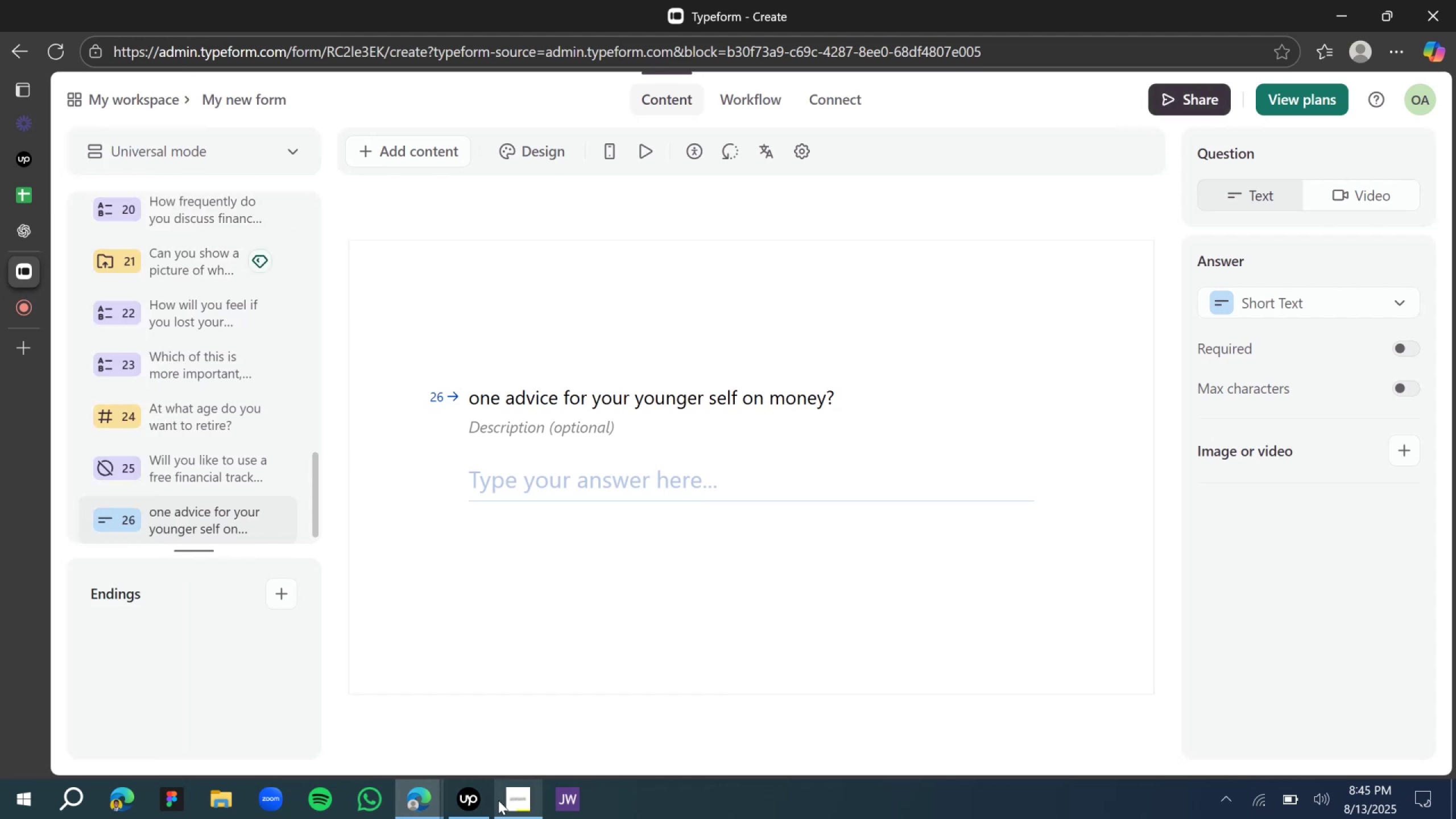 
left_click([471, 806])
 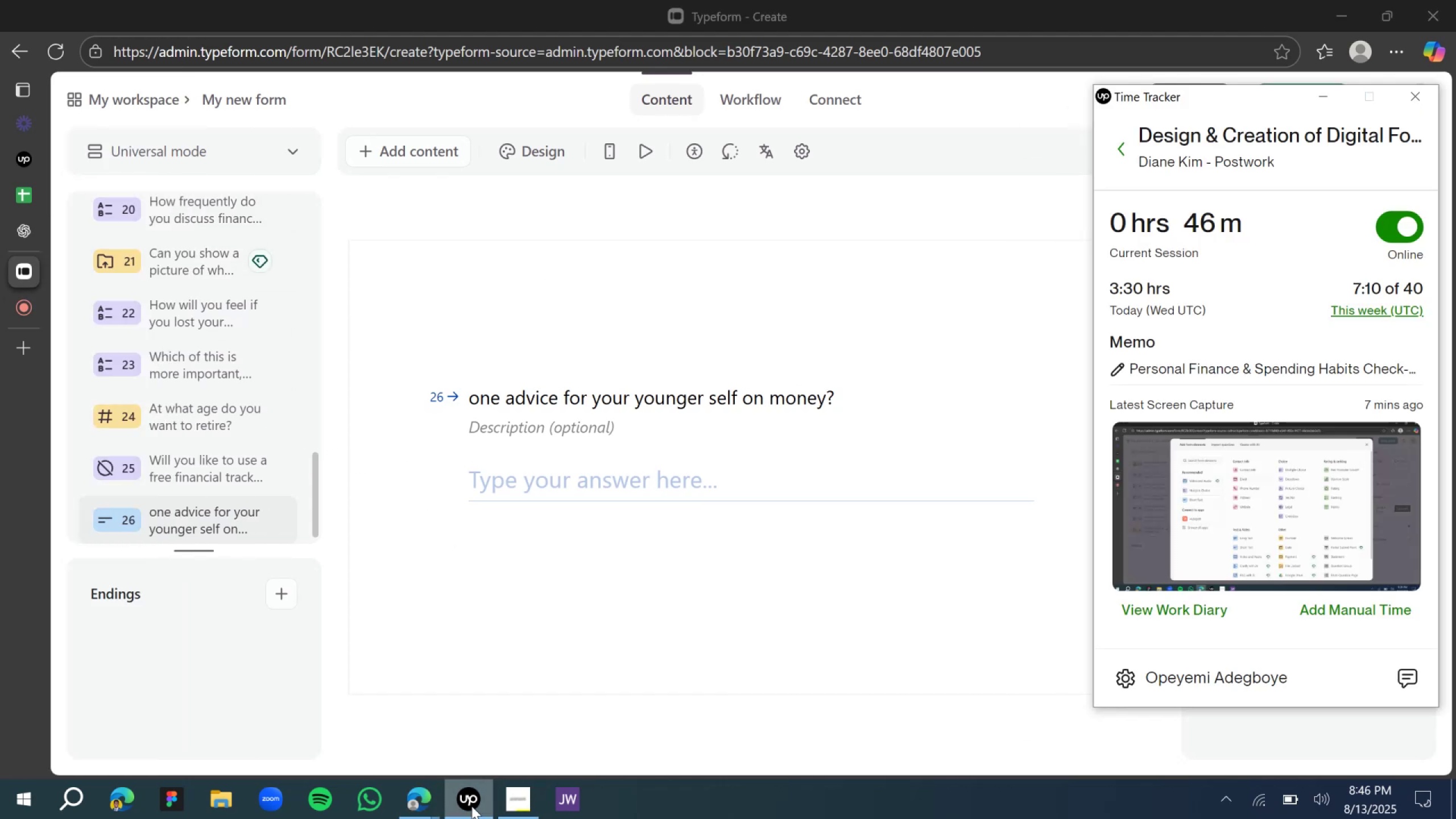 
left_click([471, 806])
 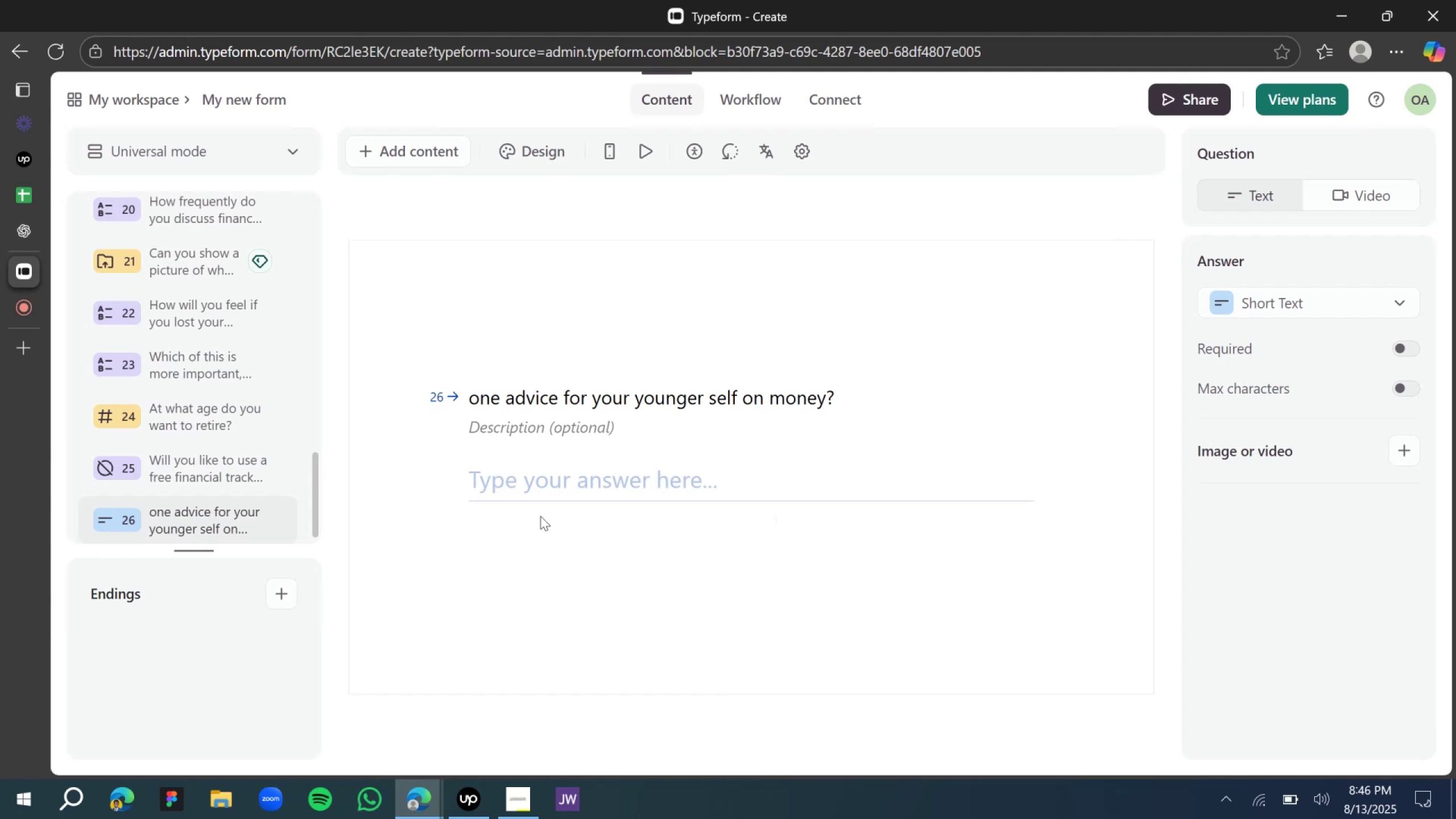 
wait(6.06)
 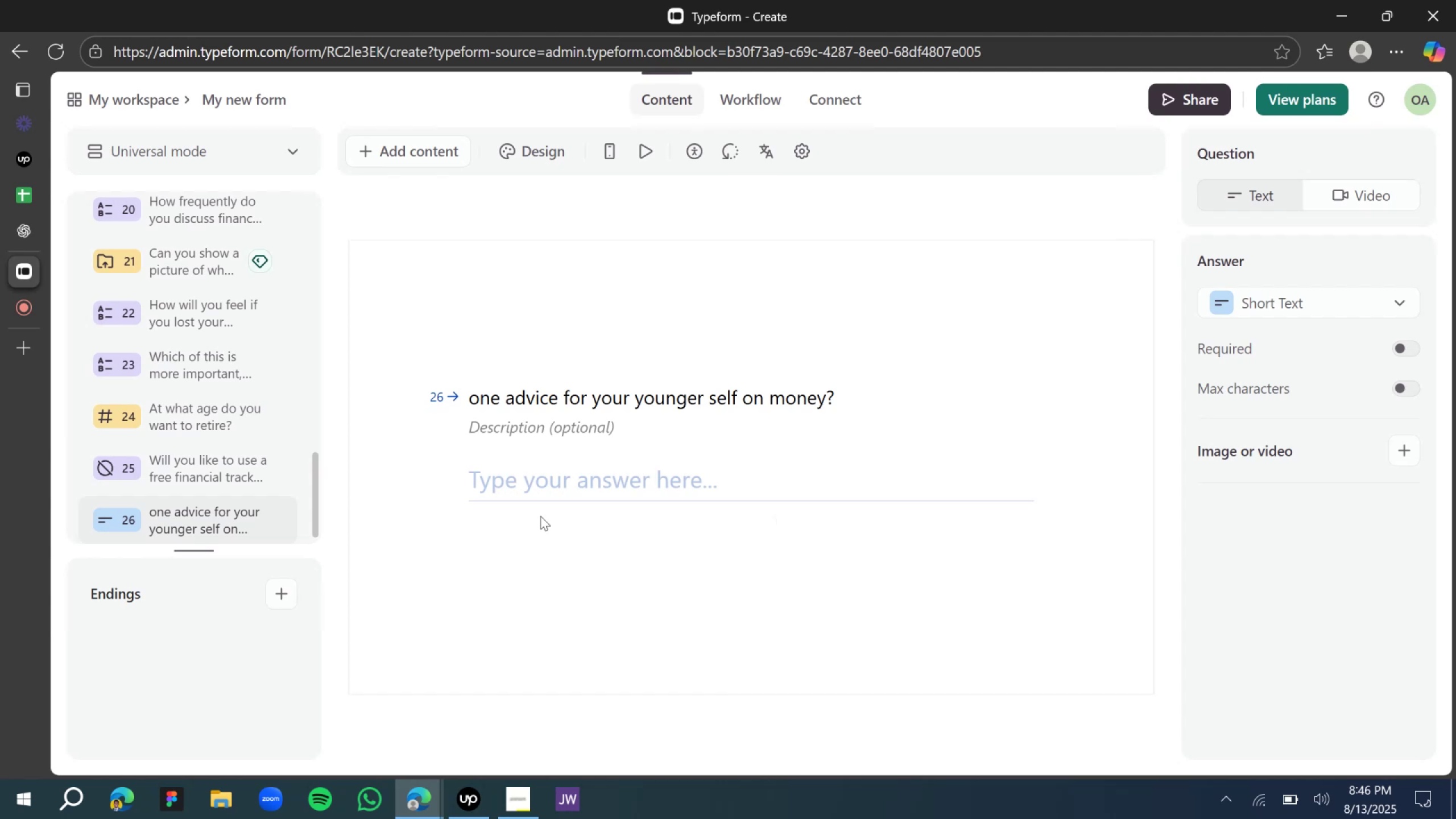 
left_click([482, 794])
 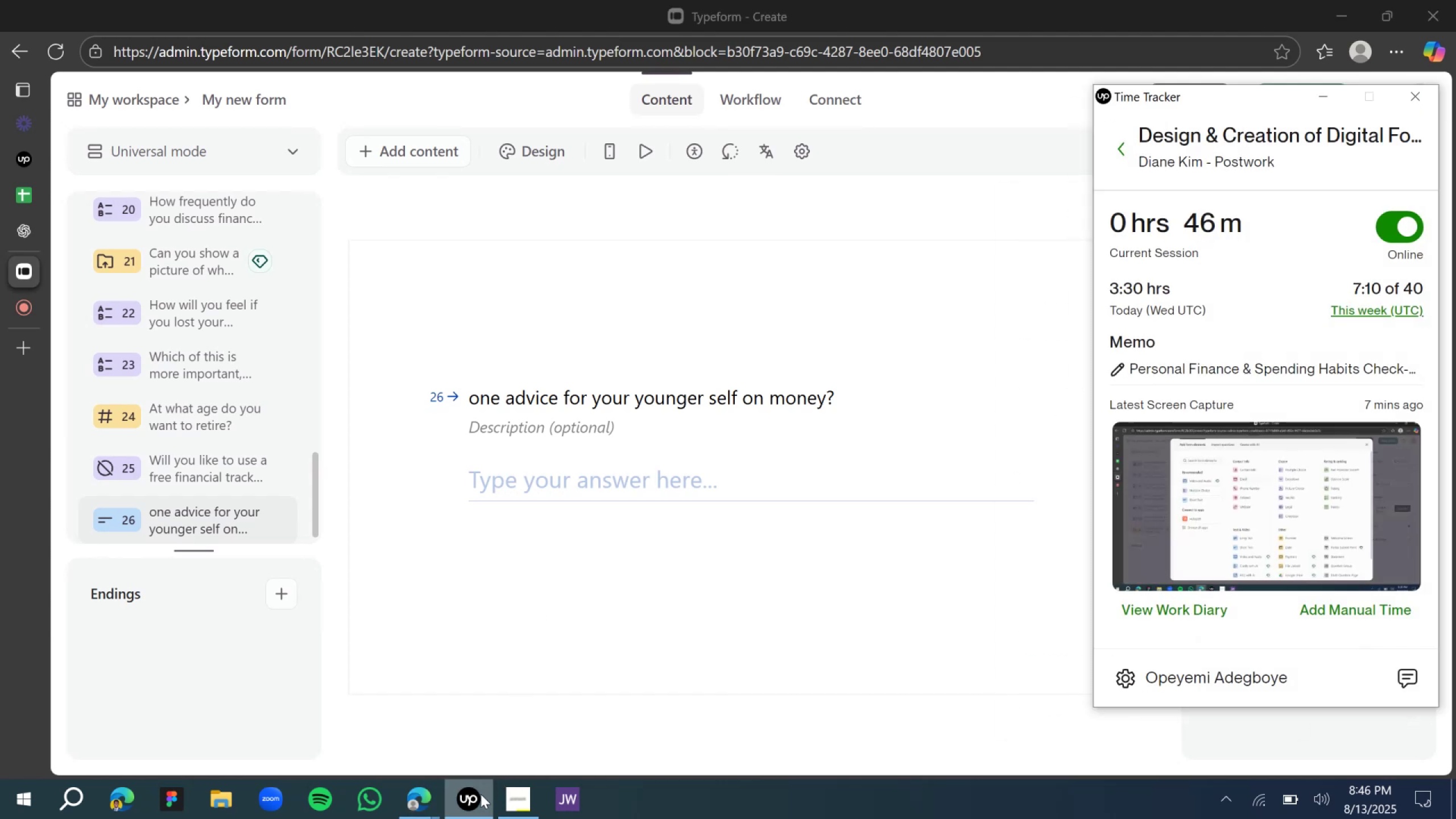 
left_click([481, 794])
 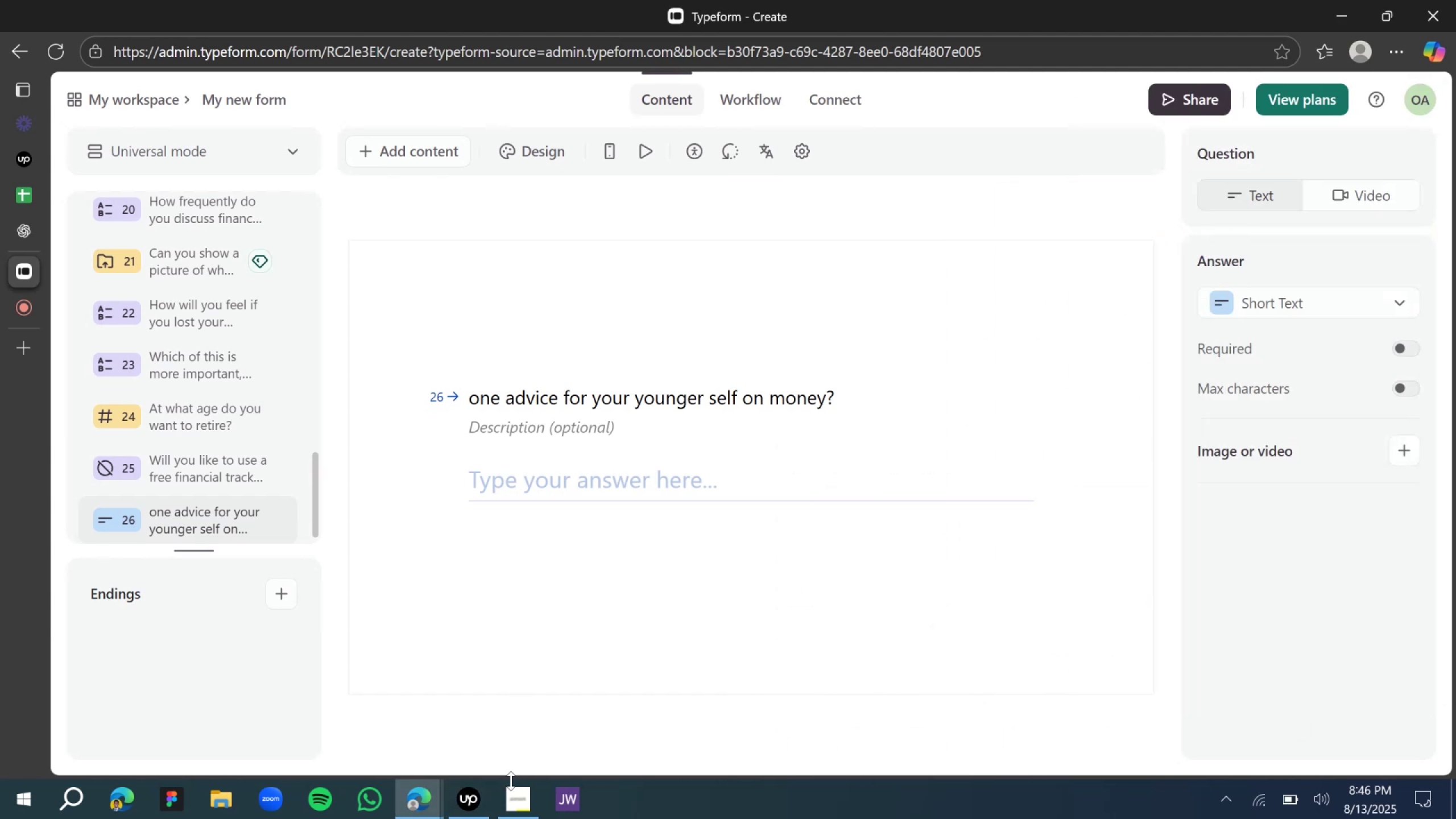 
left_click([514, 797])
 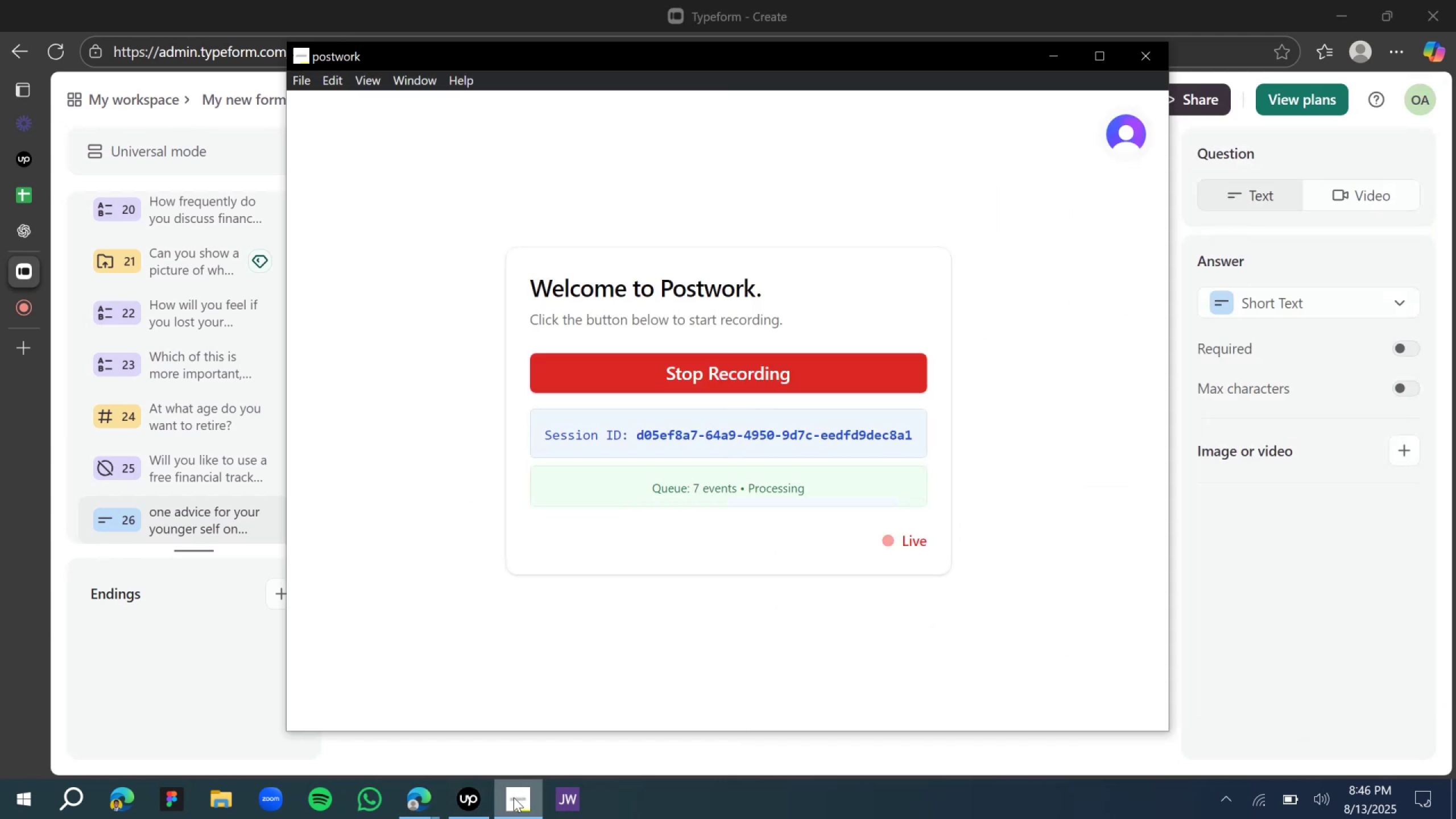 
left_click([514, 797])
 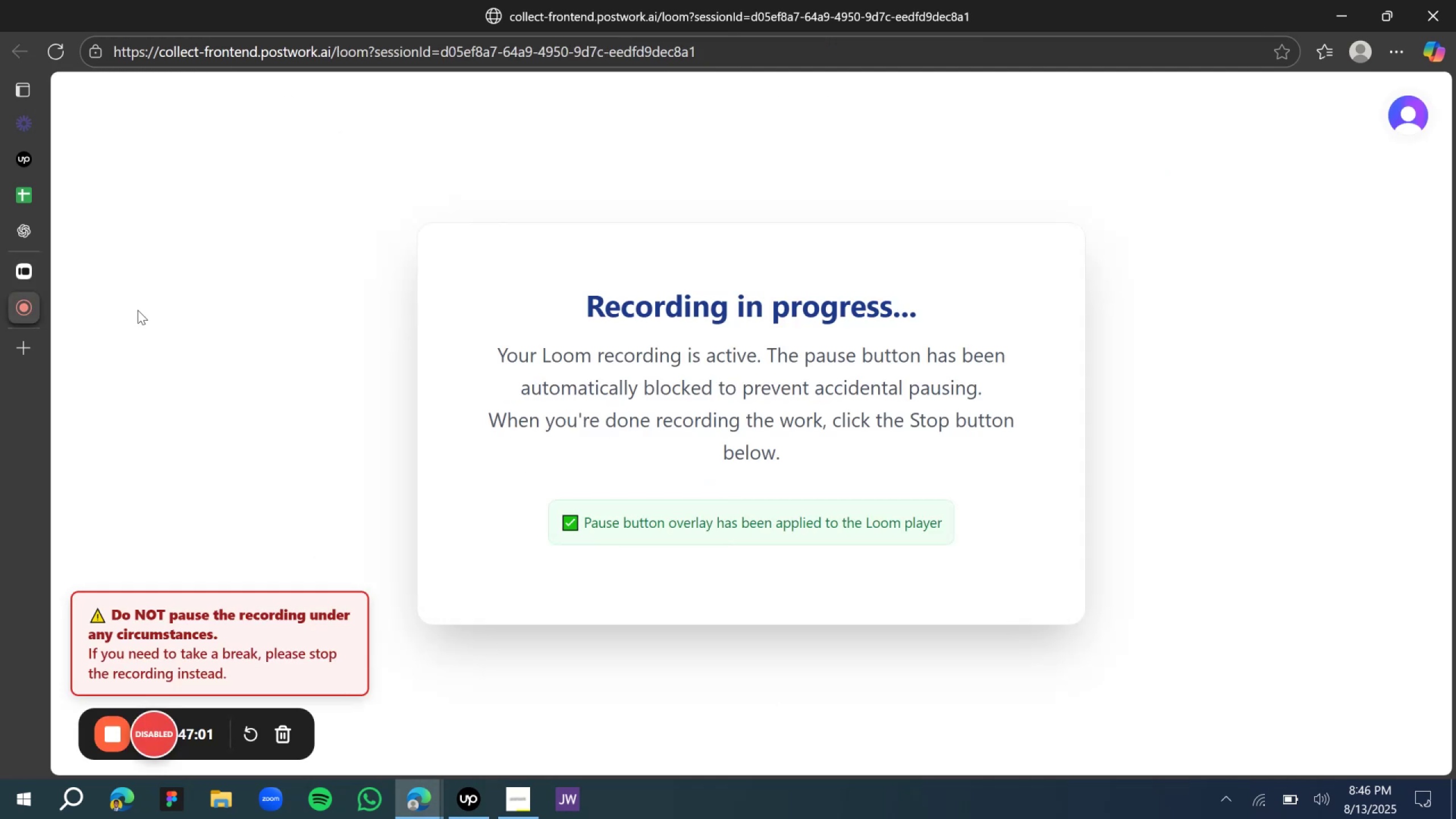 
left_click_drag(start_coordinate=[27, 275], to_coordinate=[30, 278])
 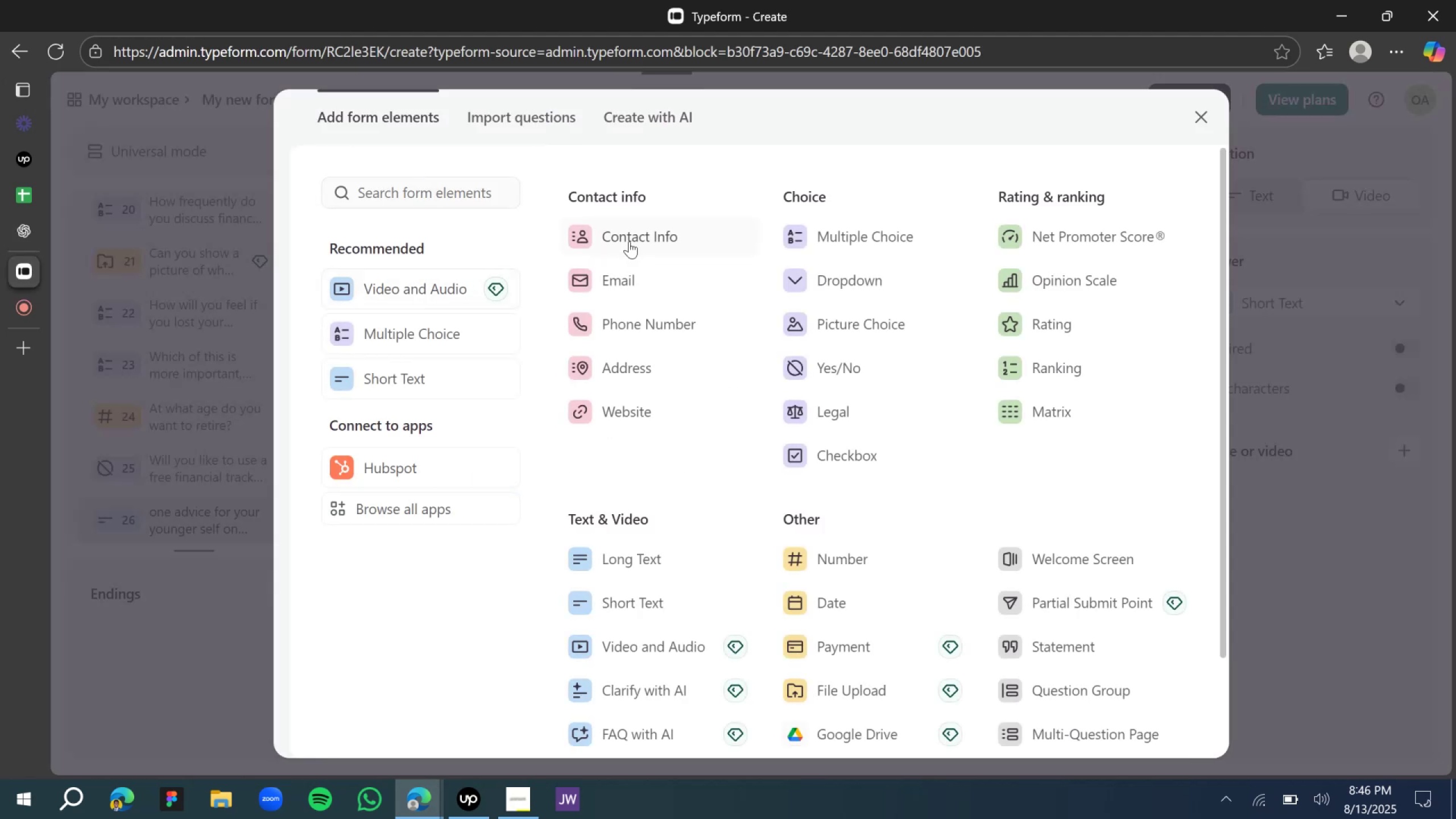 
wait(24.59)
 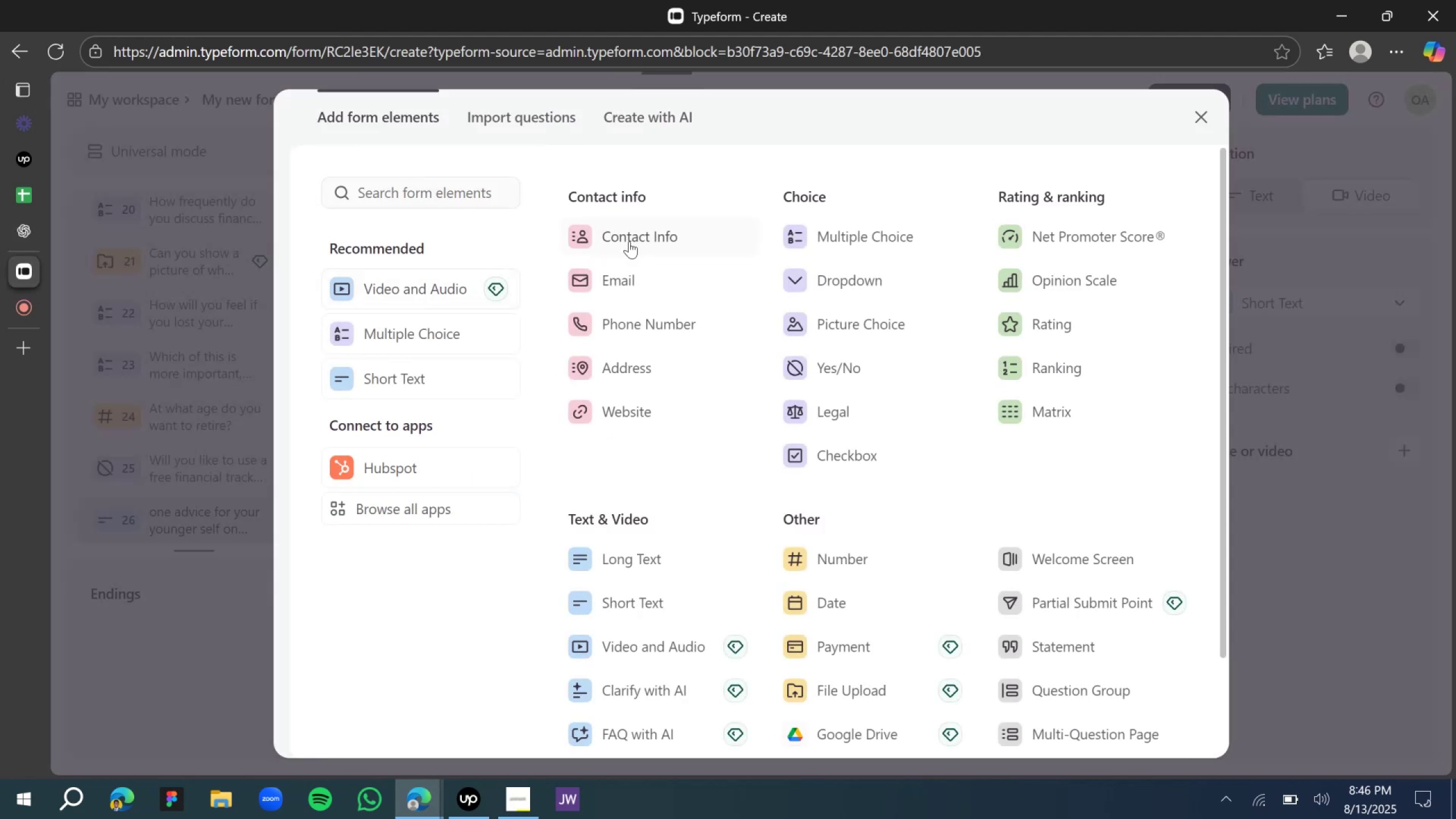 
left_click([617, 387])
 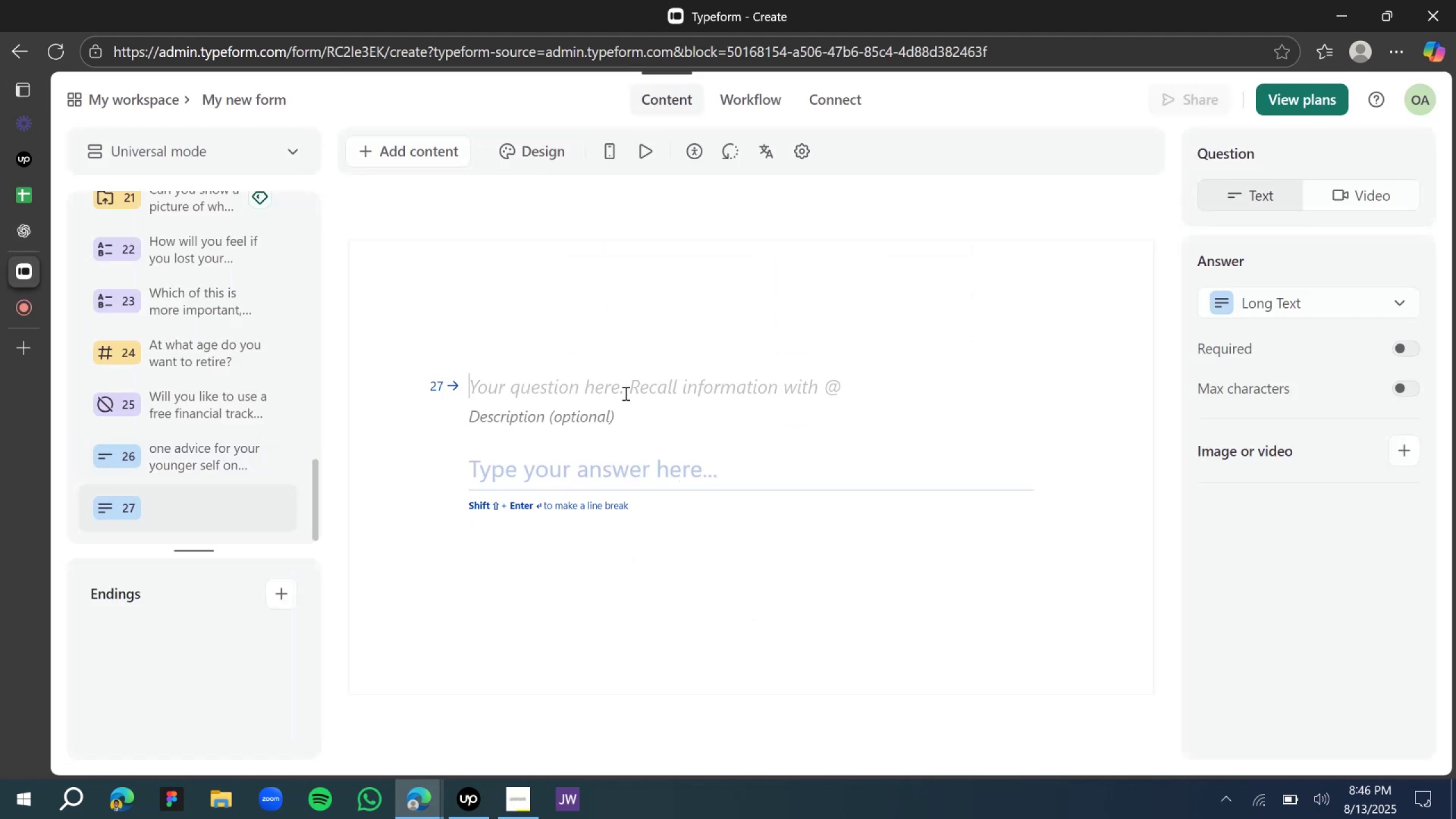 
type(One extra comment or note on your finance and mone y)
key(Backspace)
key(Backspace)
type(y in general)
 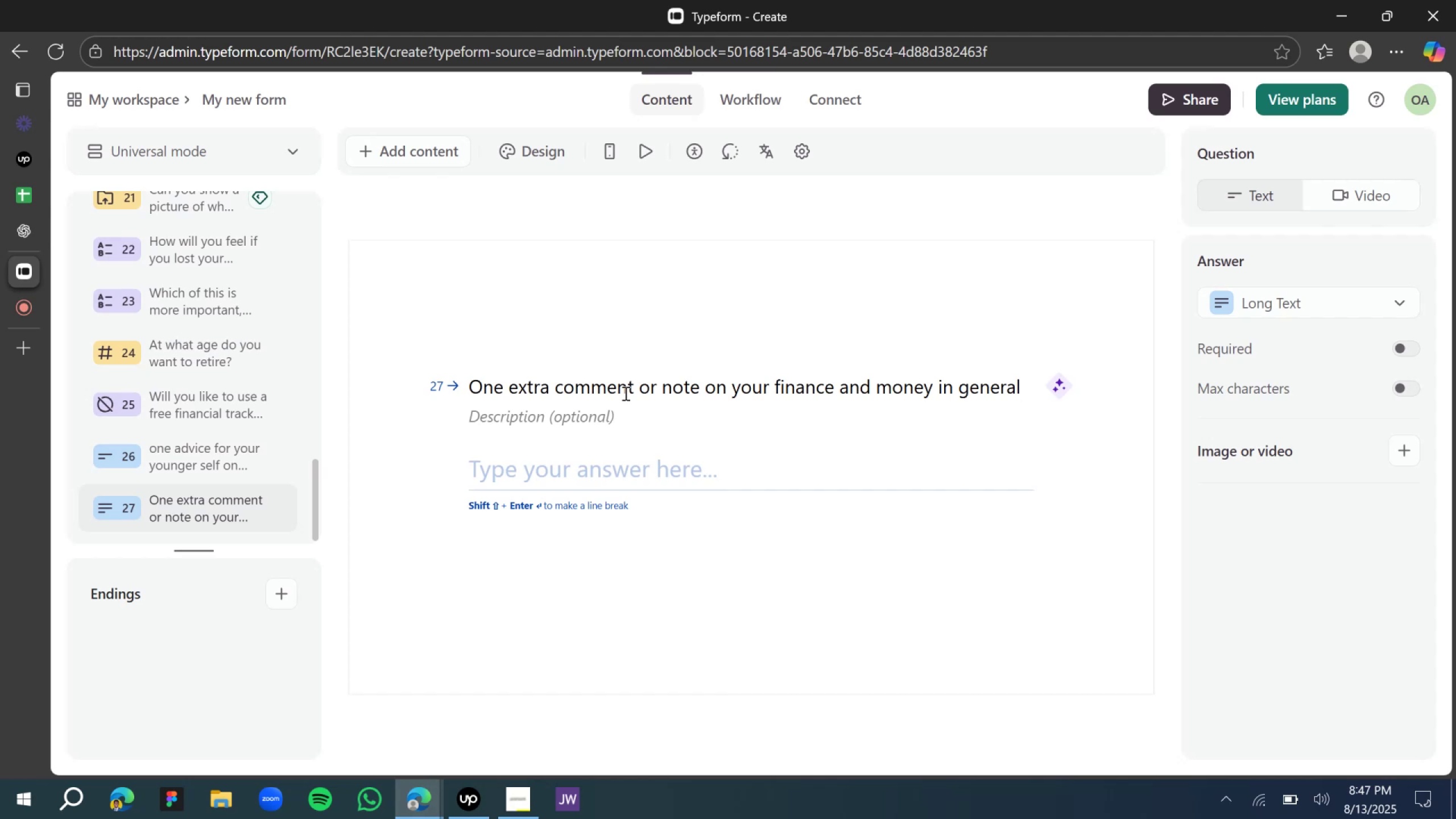 
wait(12.82)
 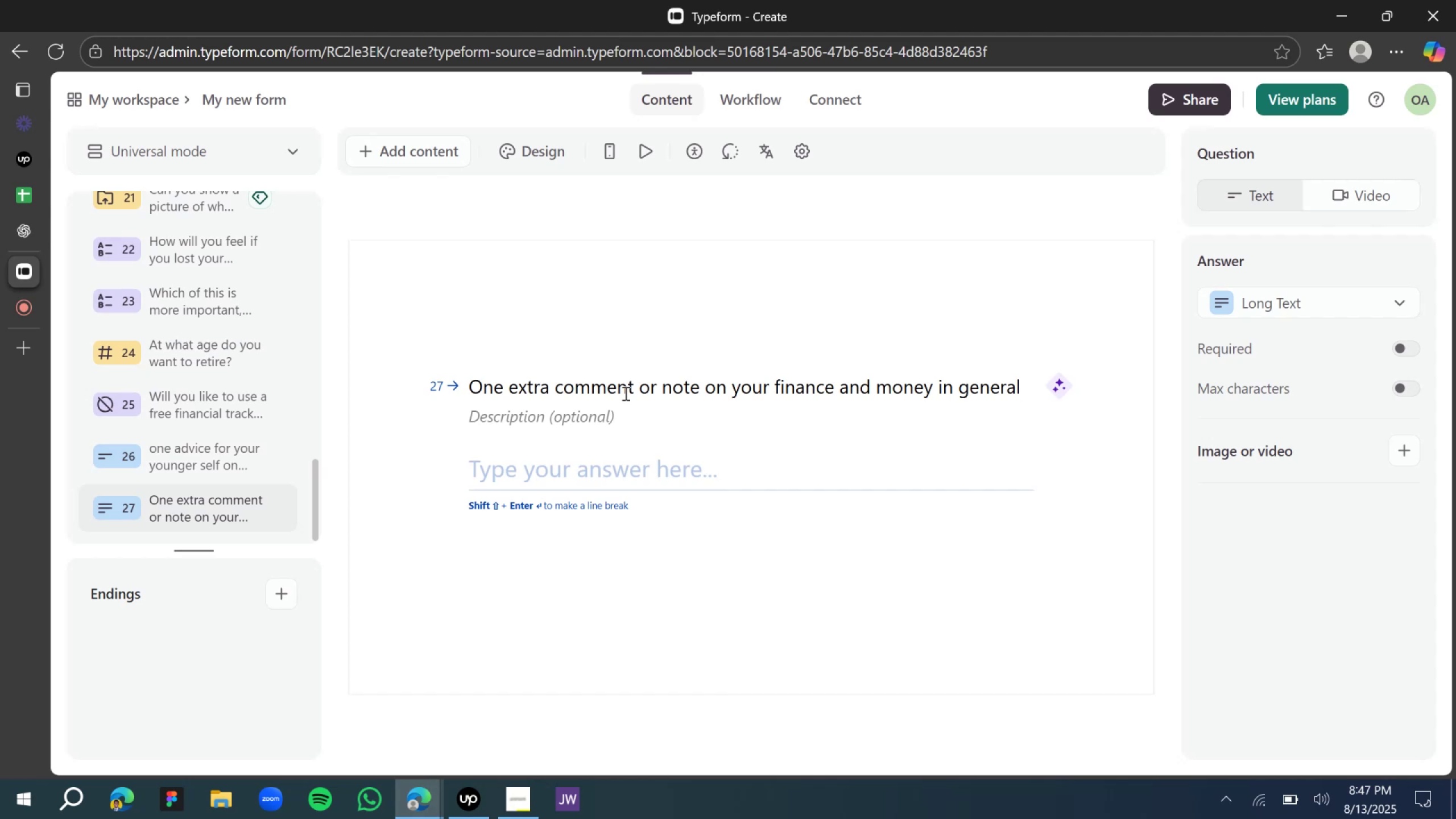 
left_click([593, 298])
 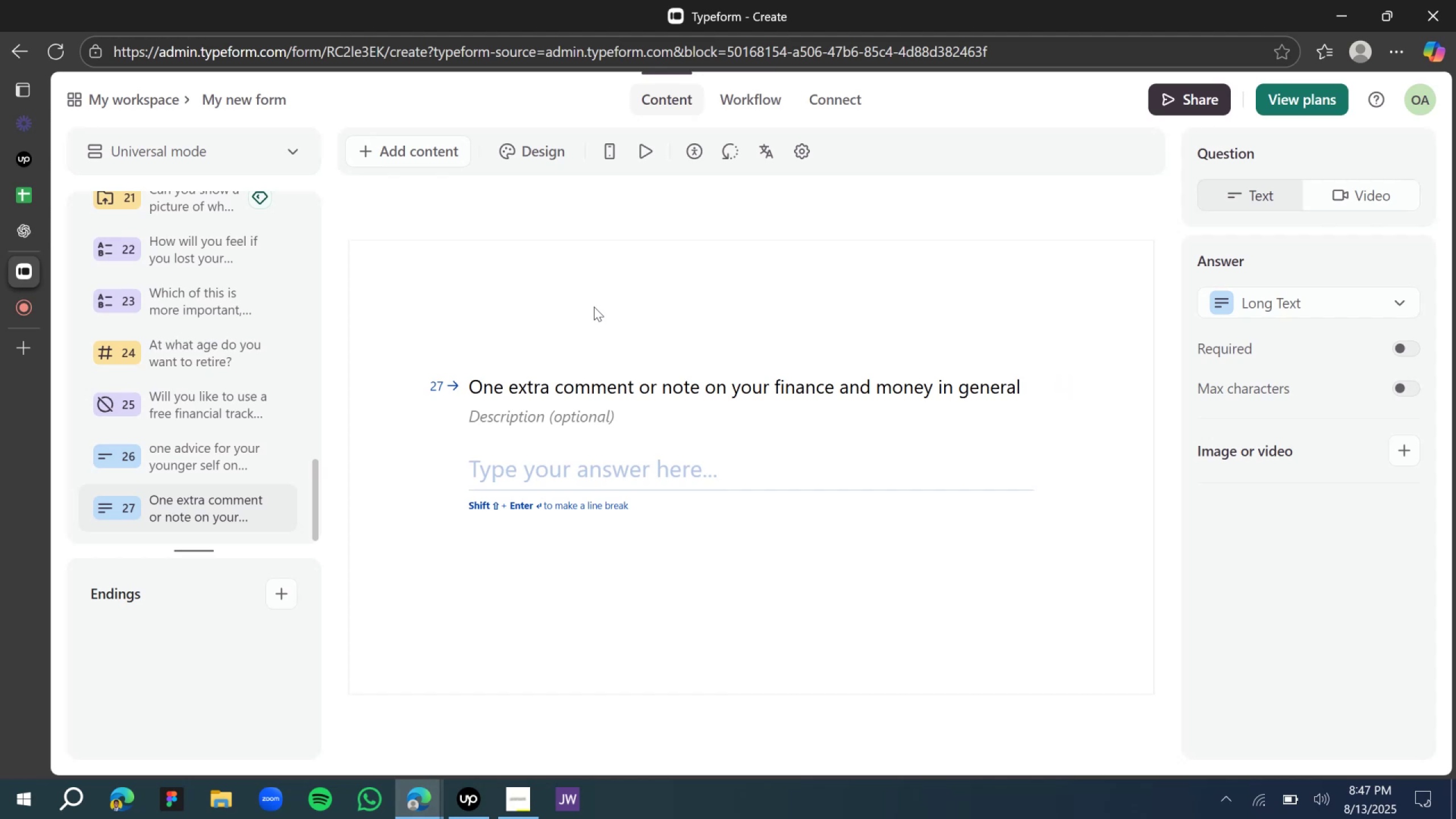 
wait(13.38)
 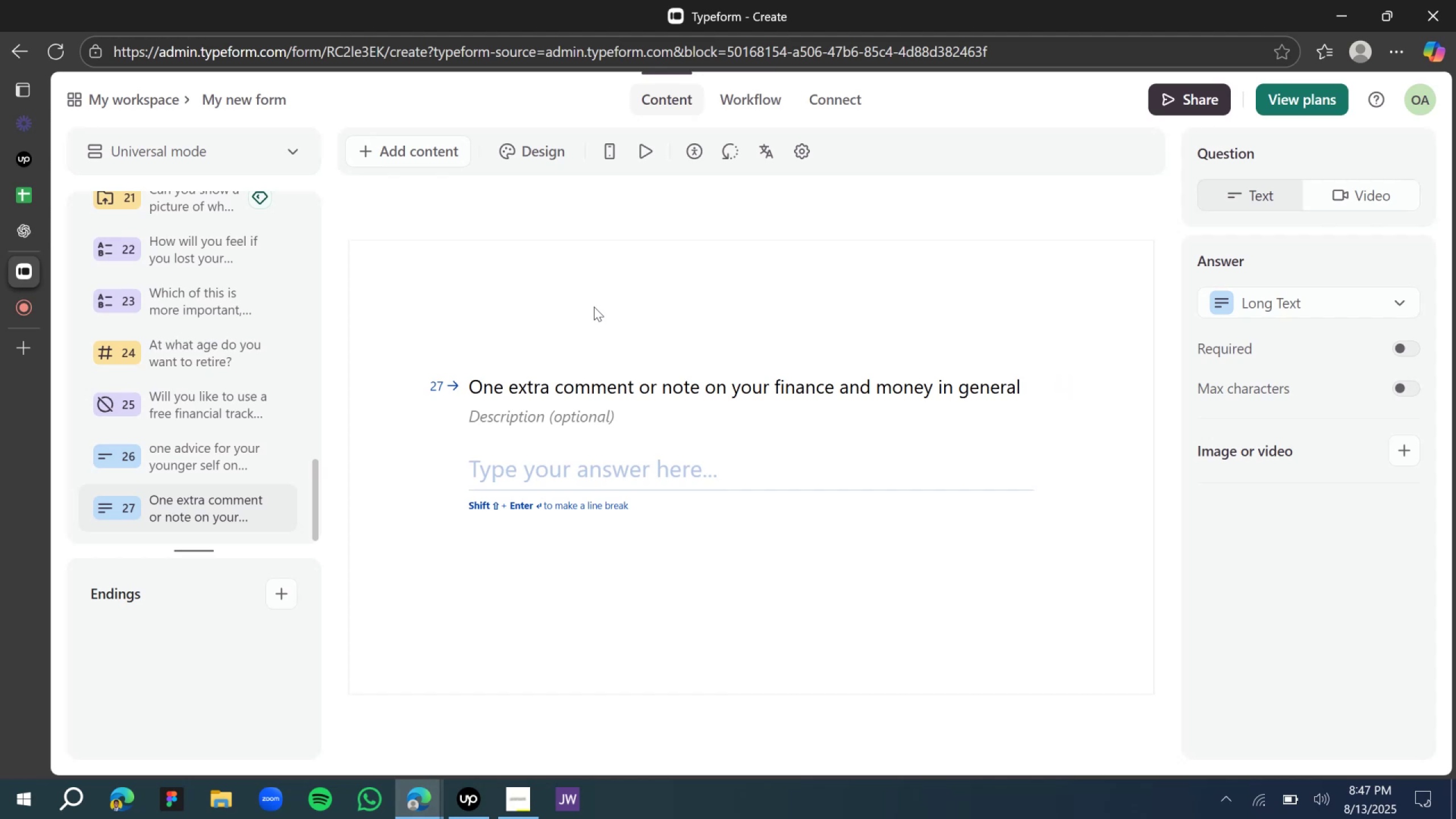 
scroll: coordinate [411, 325], scroll_direction: up, amount: 4.0
 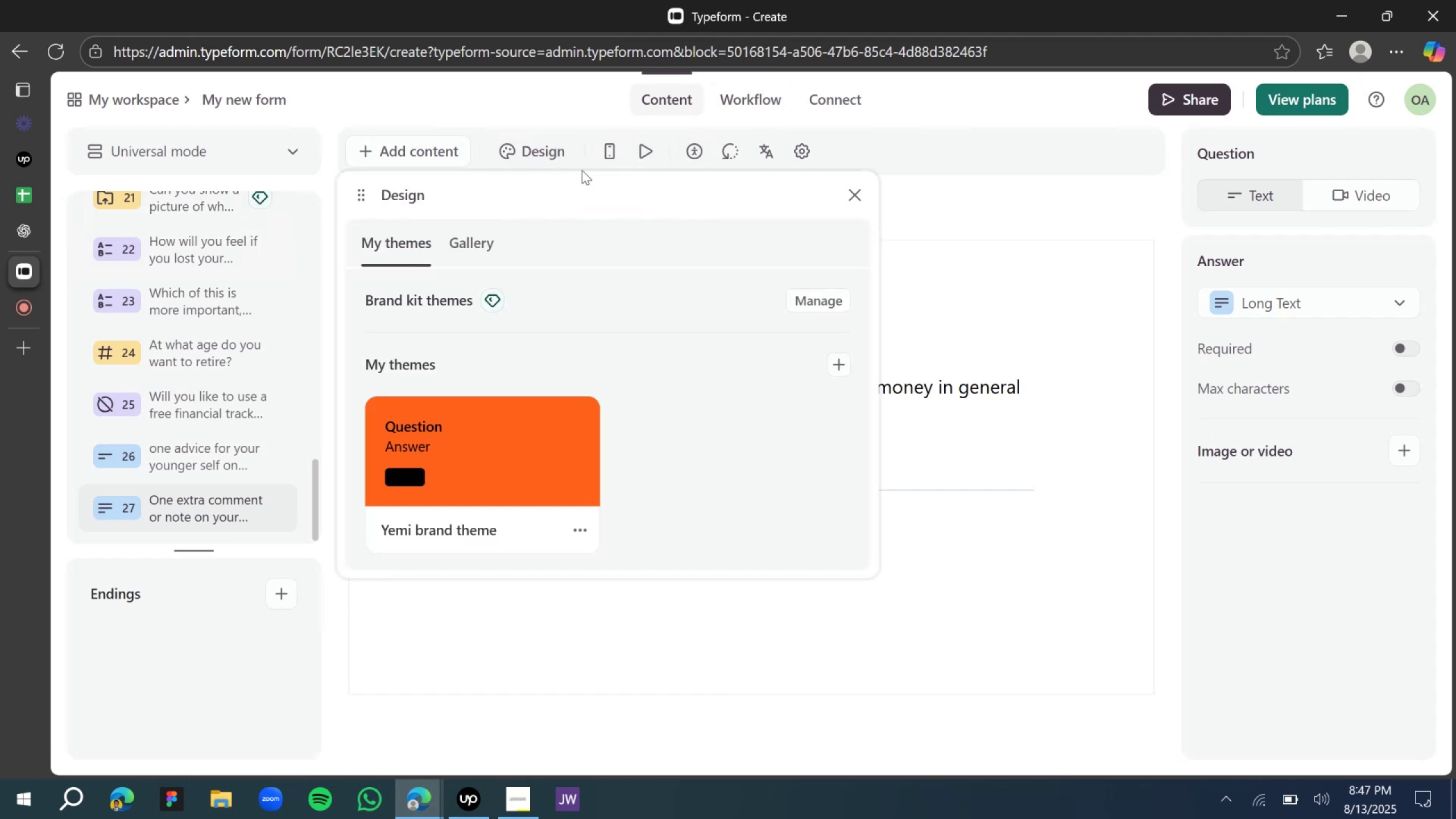 
wait(6.69)
 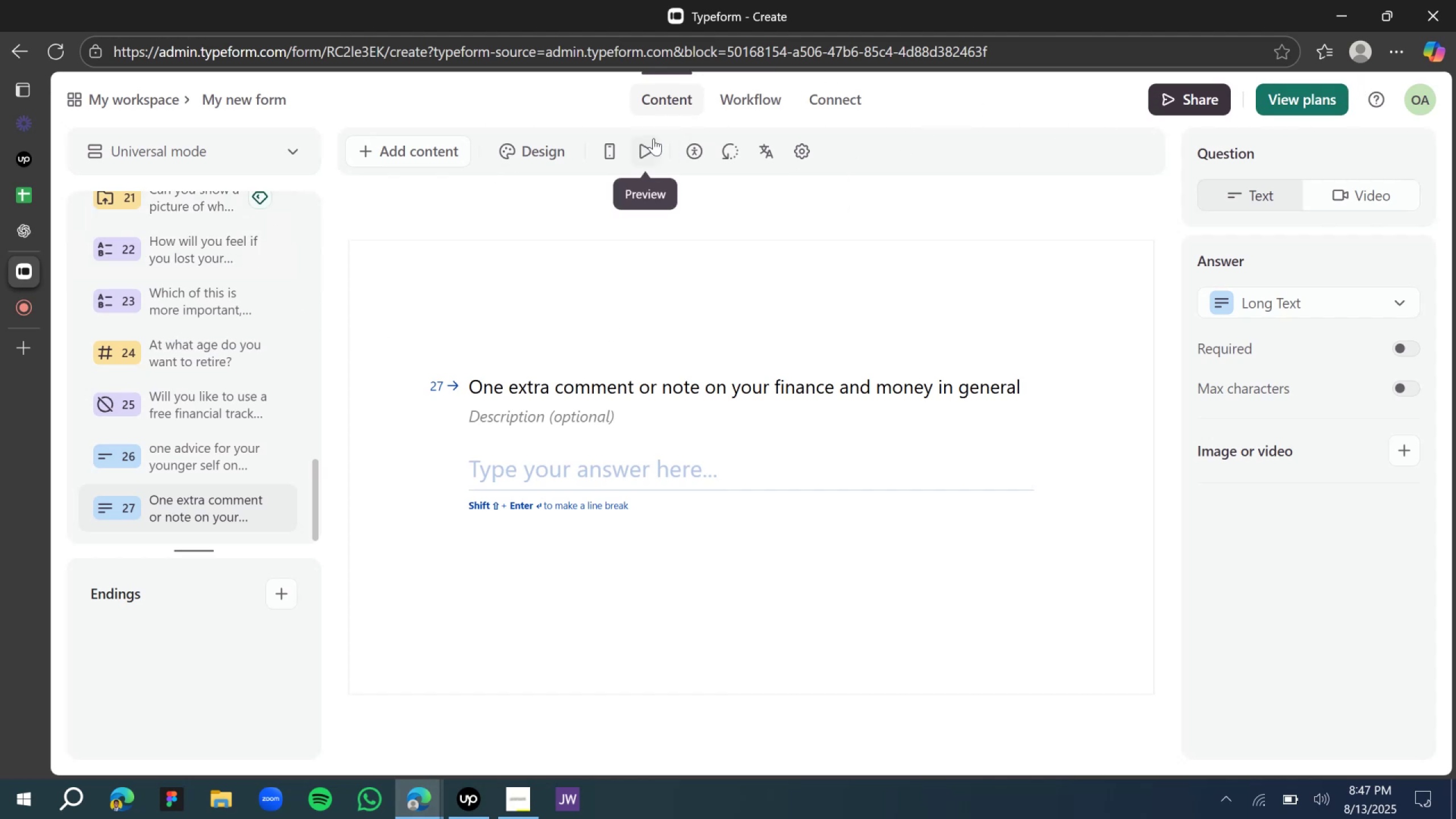 
left_click([582, 531])
 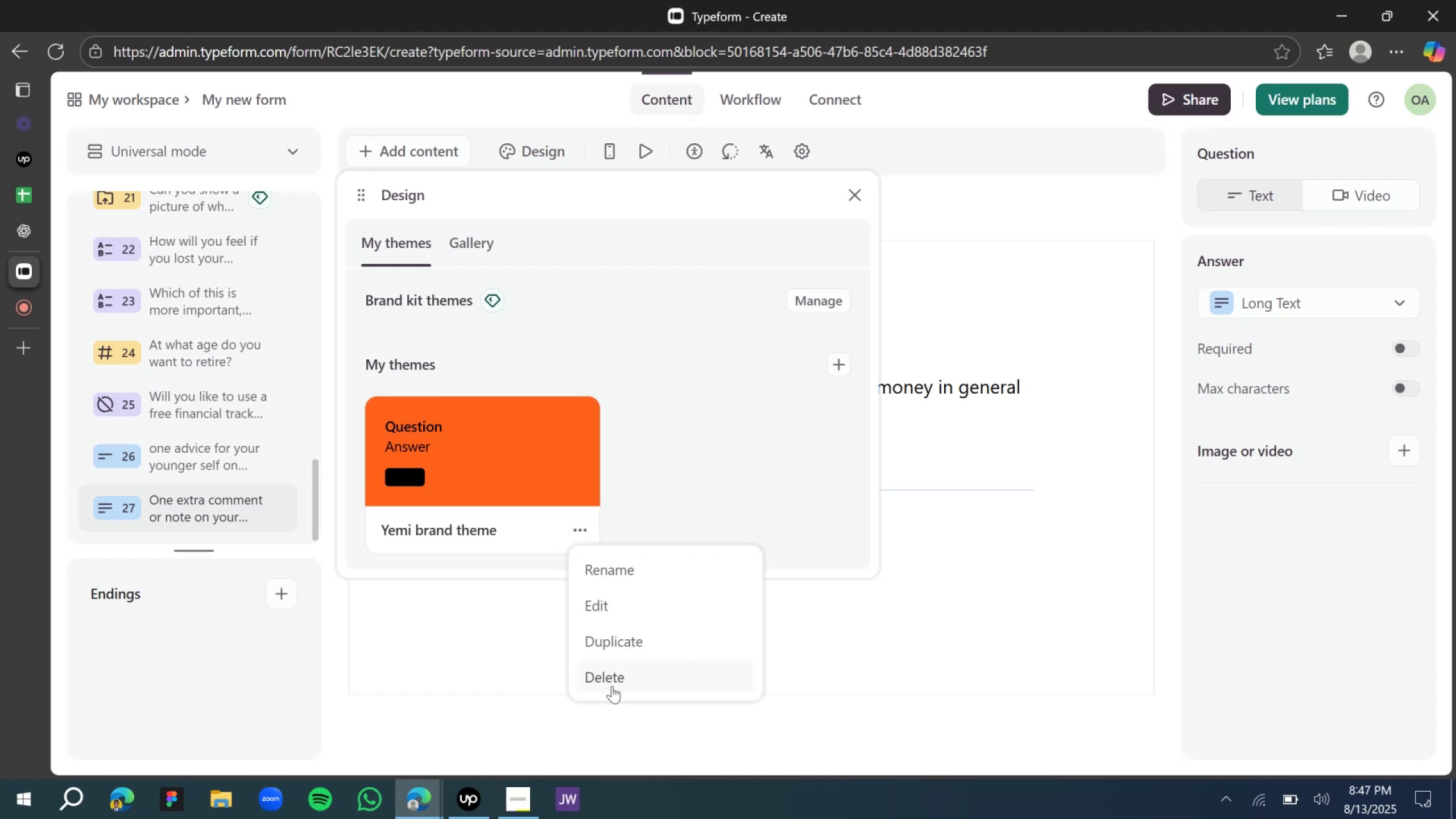 
left_click([606, 680])
 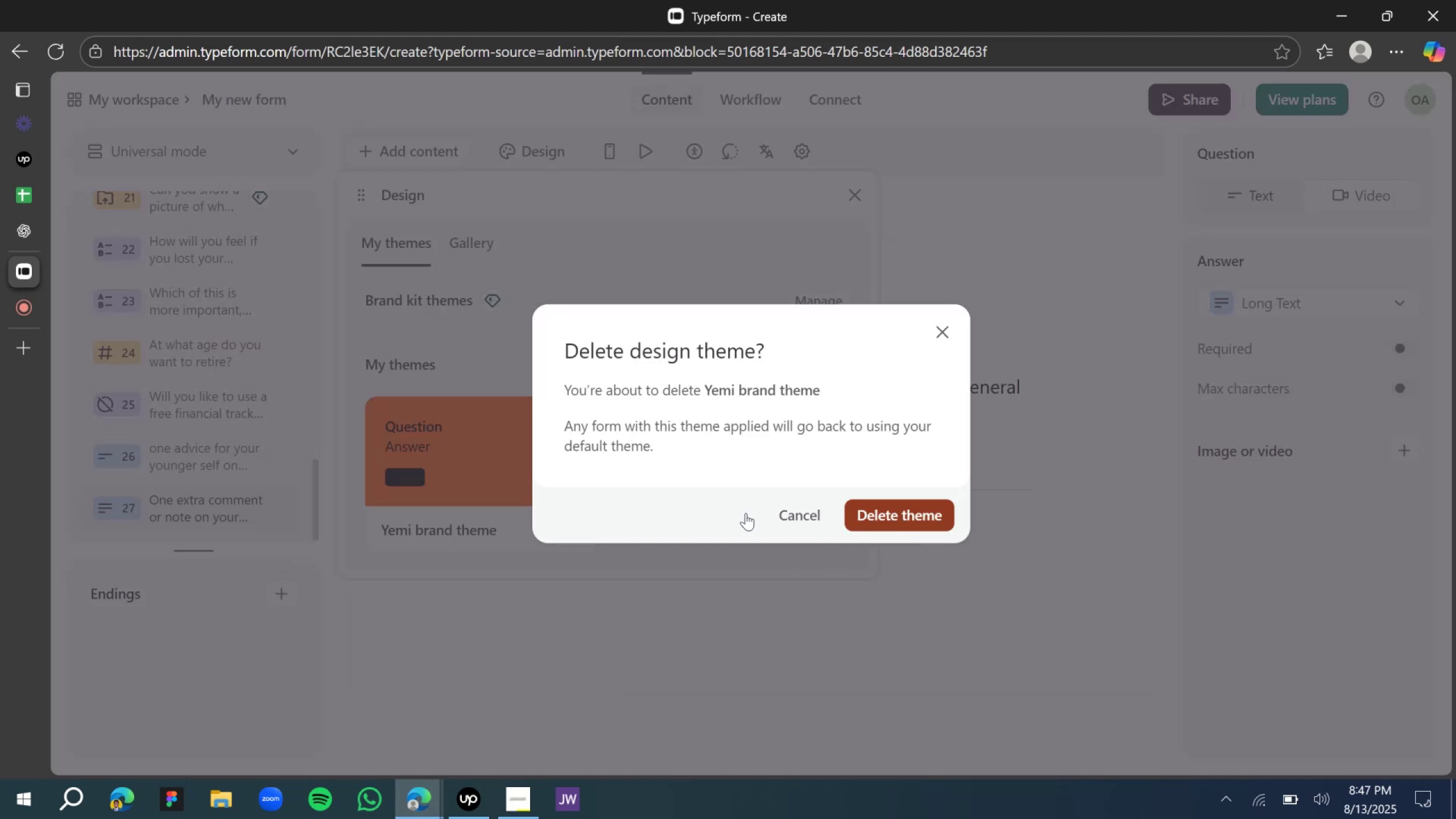 
double_click([461, 437])
 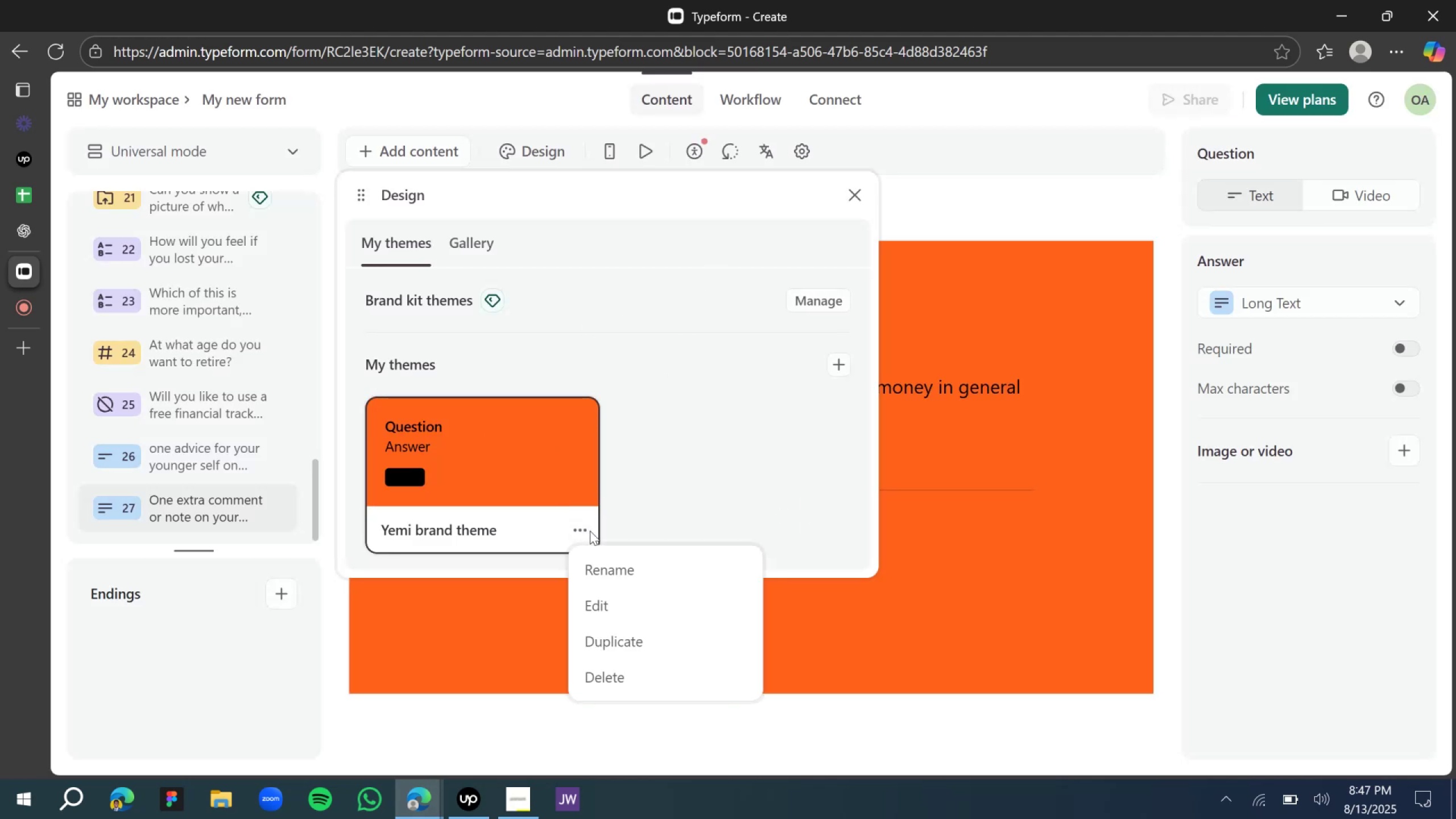 
left_click([616, 675])
 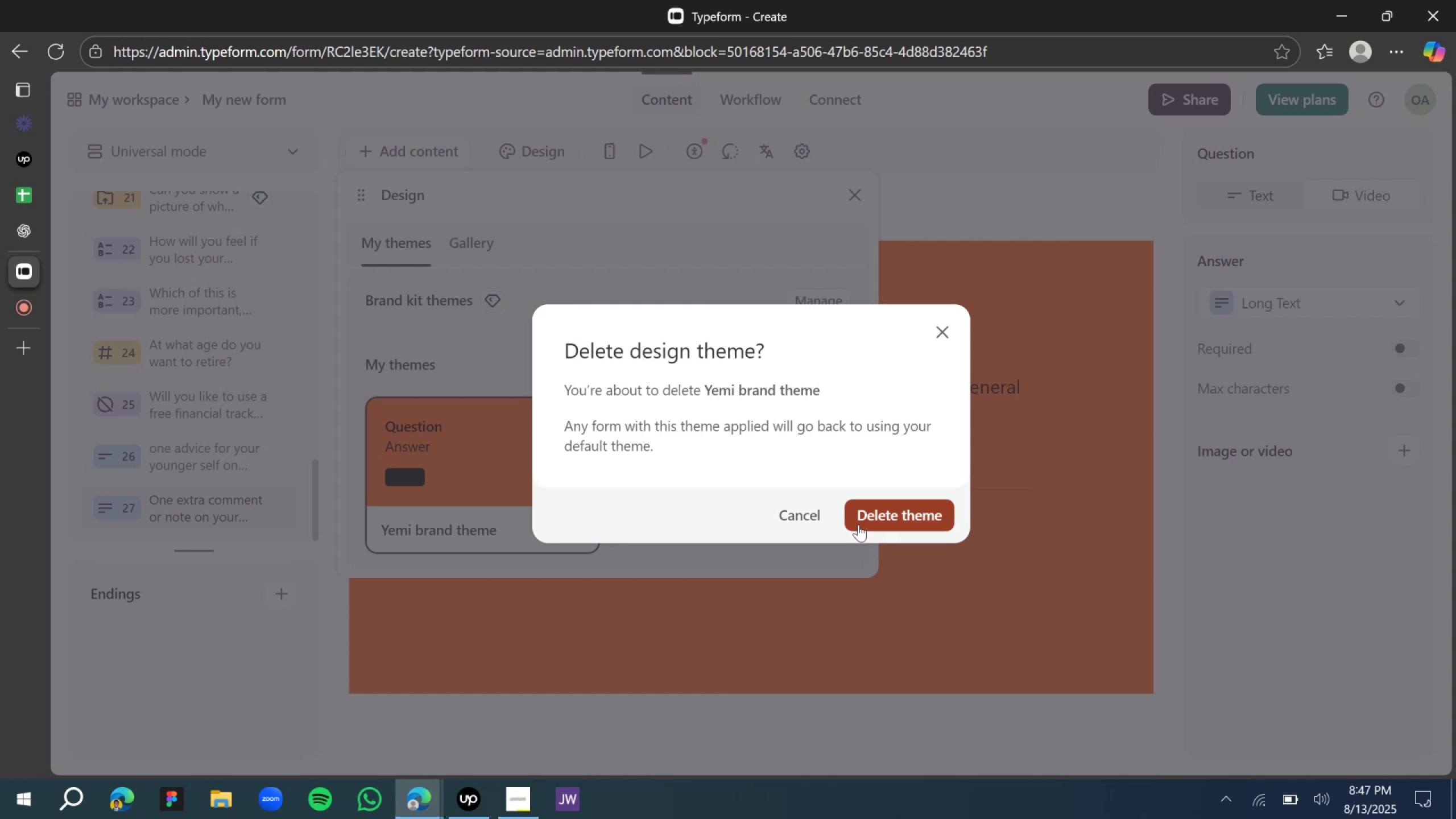 
left_click([869, 511])
 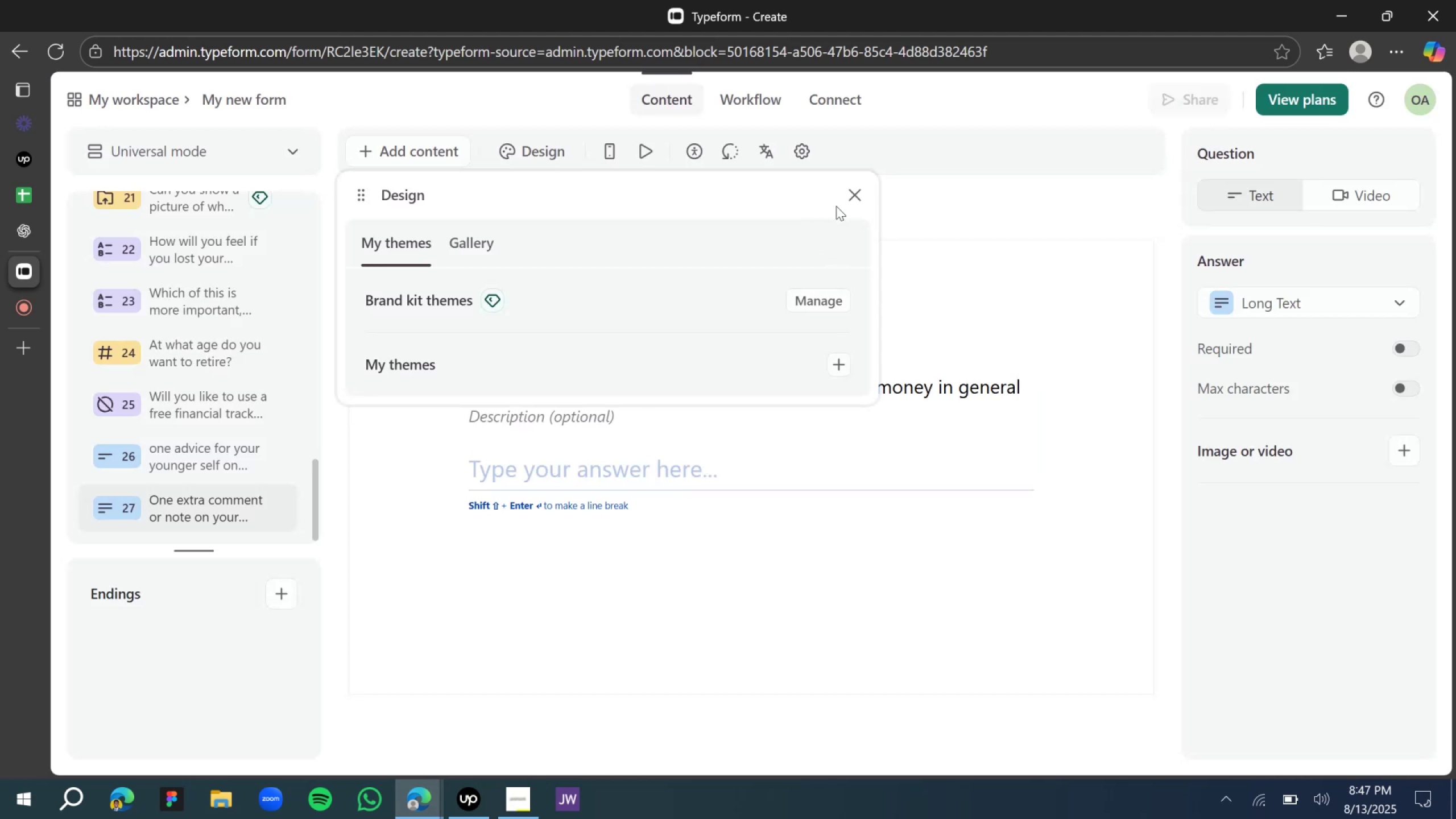 
wait(5.04)
 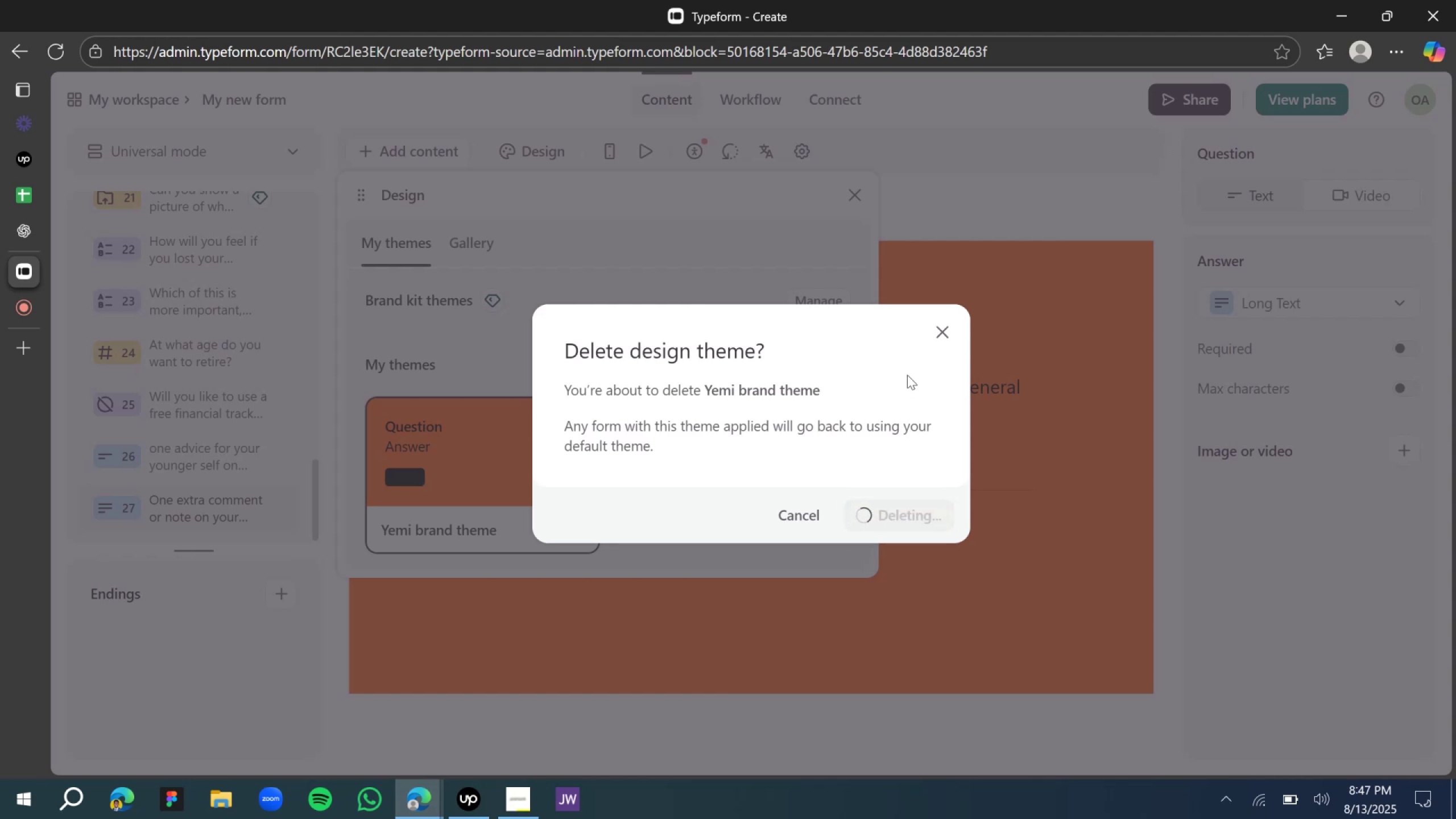 
left_click([855, 199])
 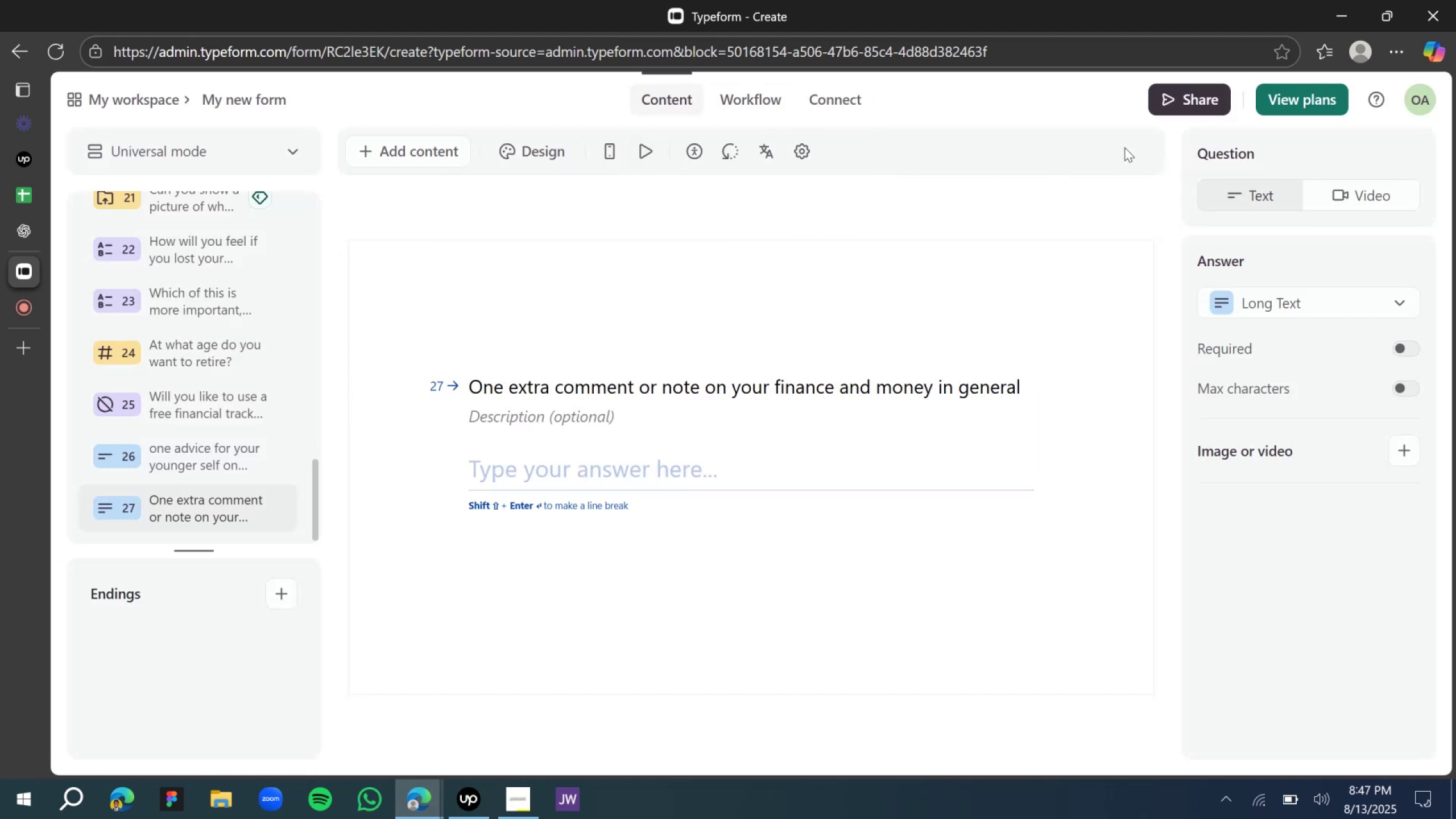 
left_click([1178, 114])
 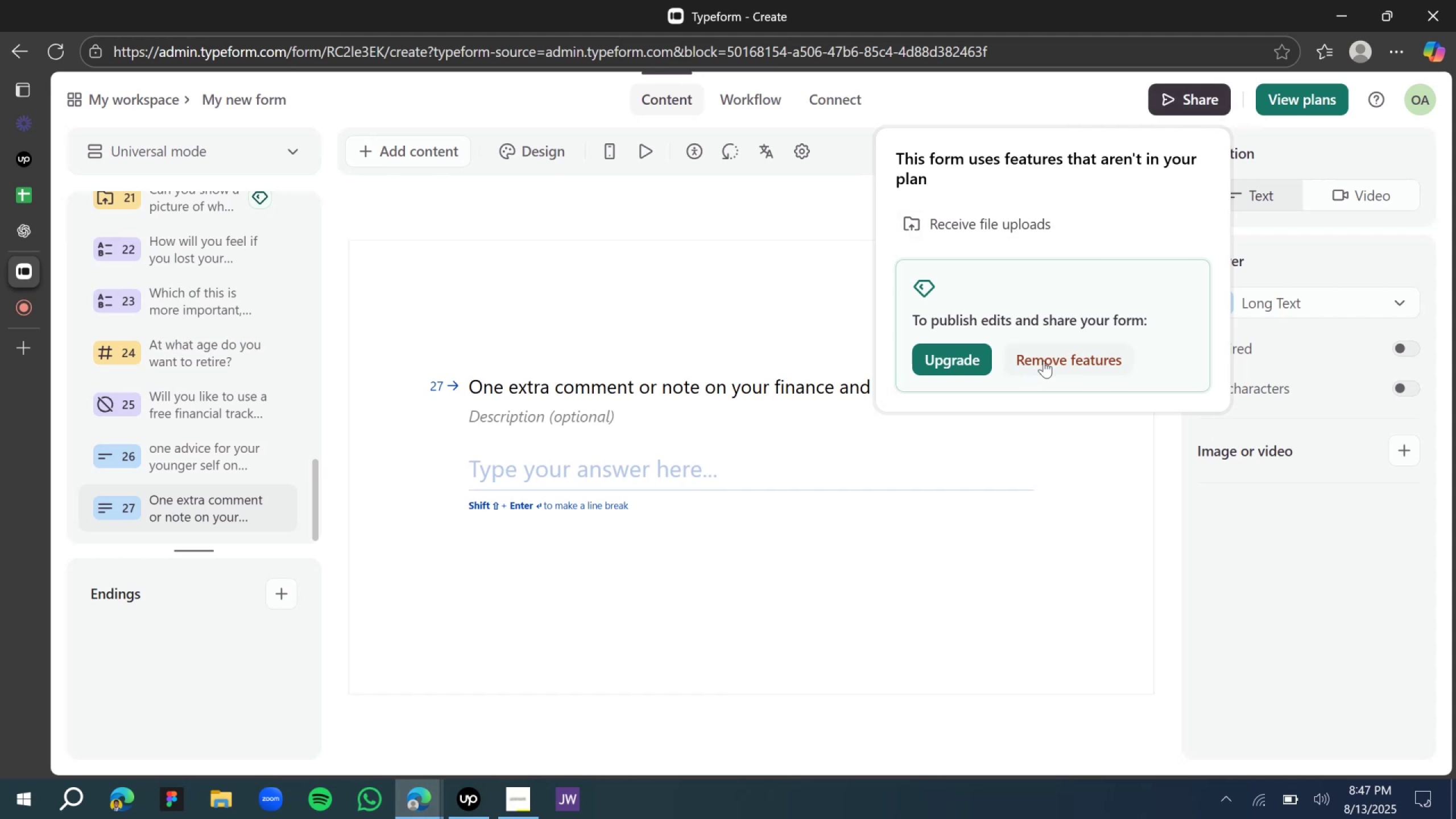 
left_click([1043, 360])
 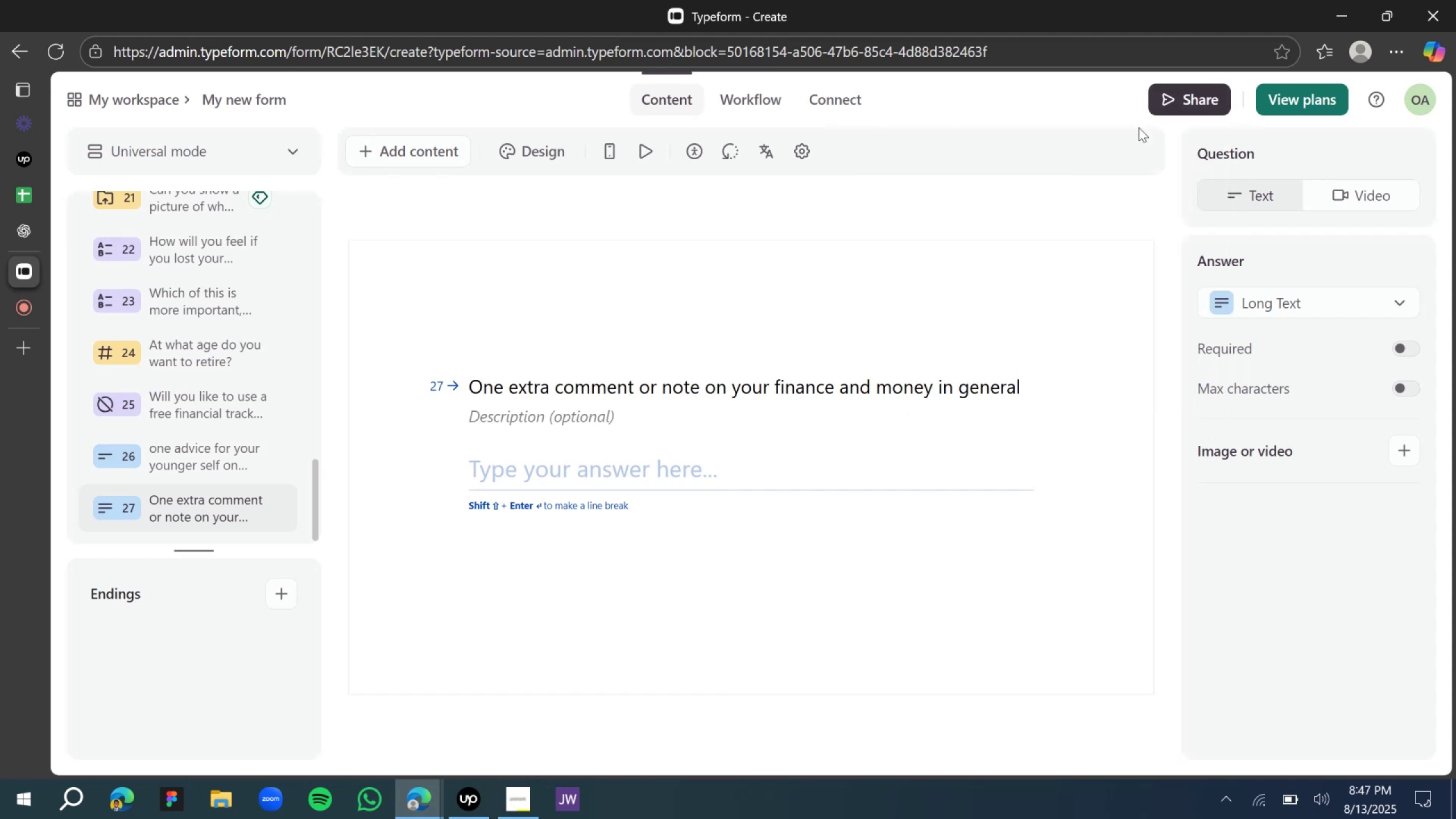 
left_click([1161, 102])
 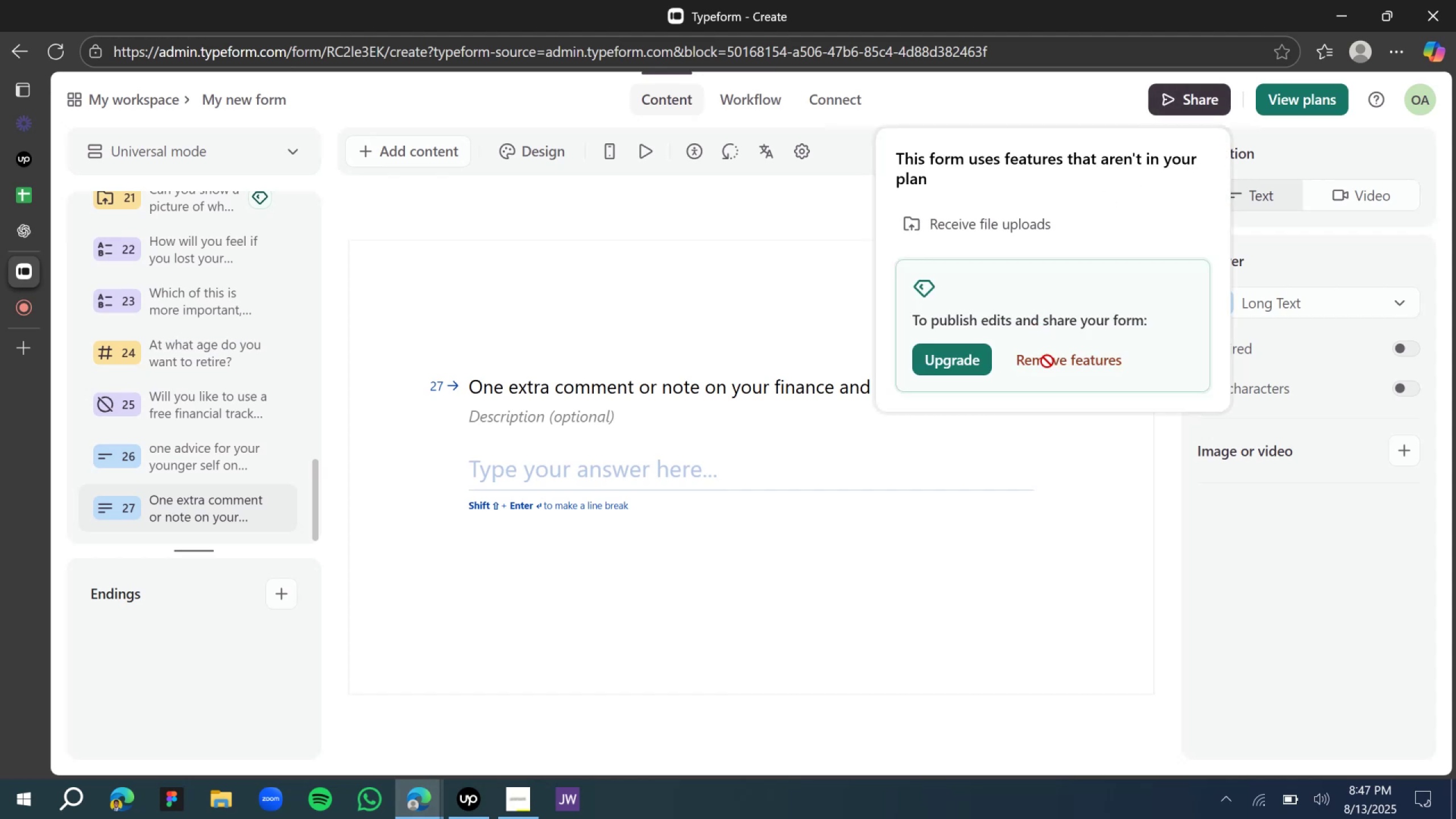 
left_click([1047, 365])
 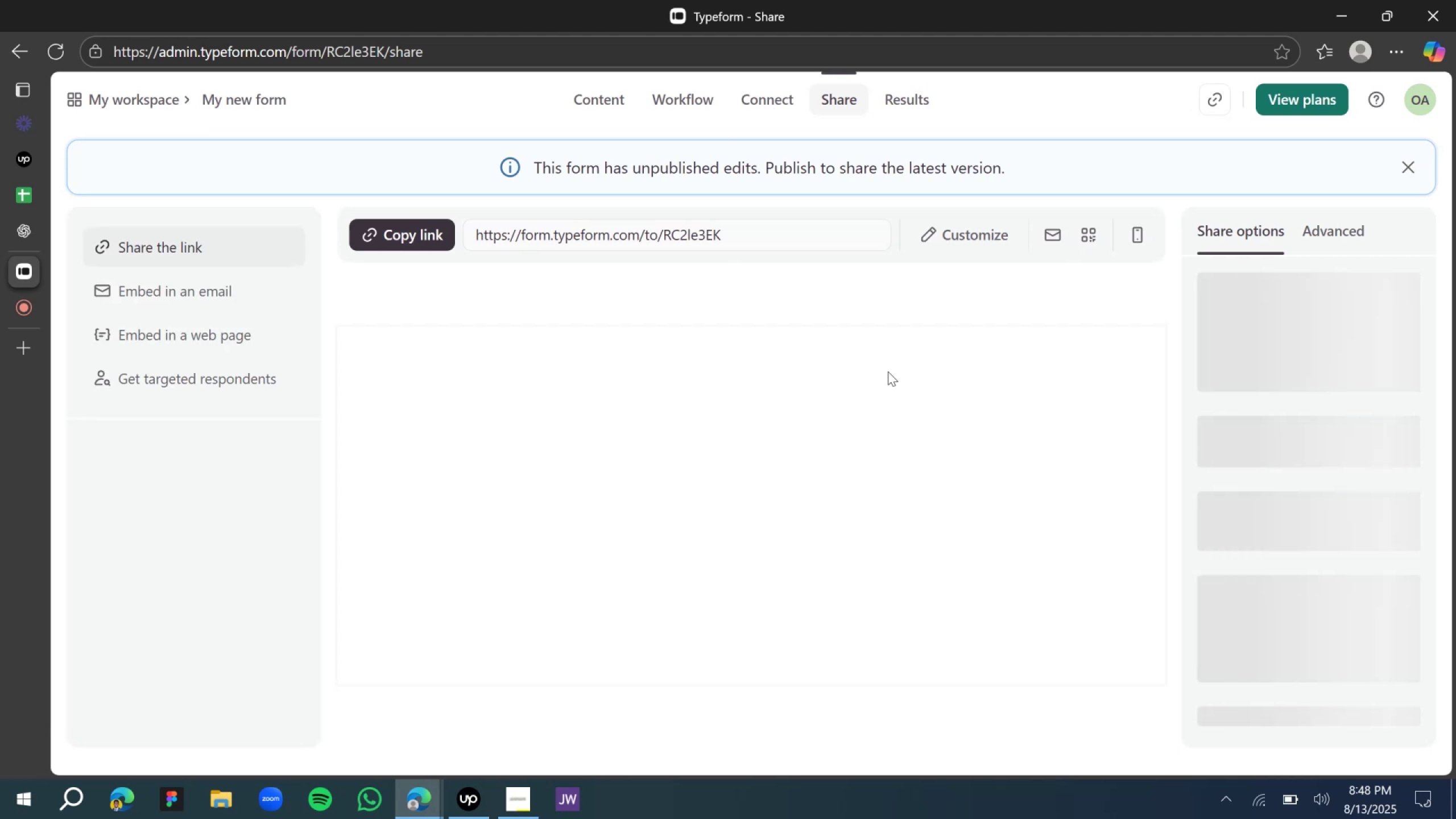 
wait(20.78)
 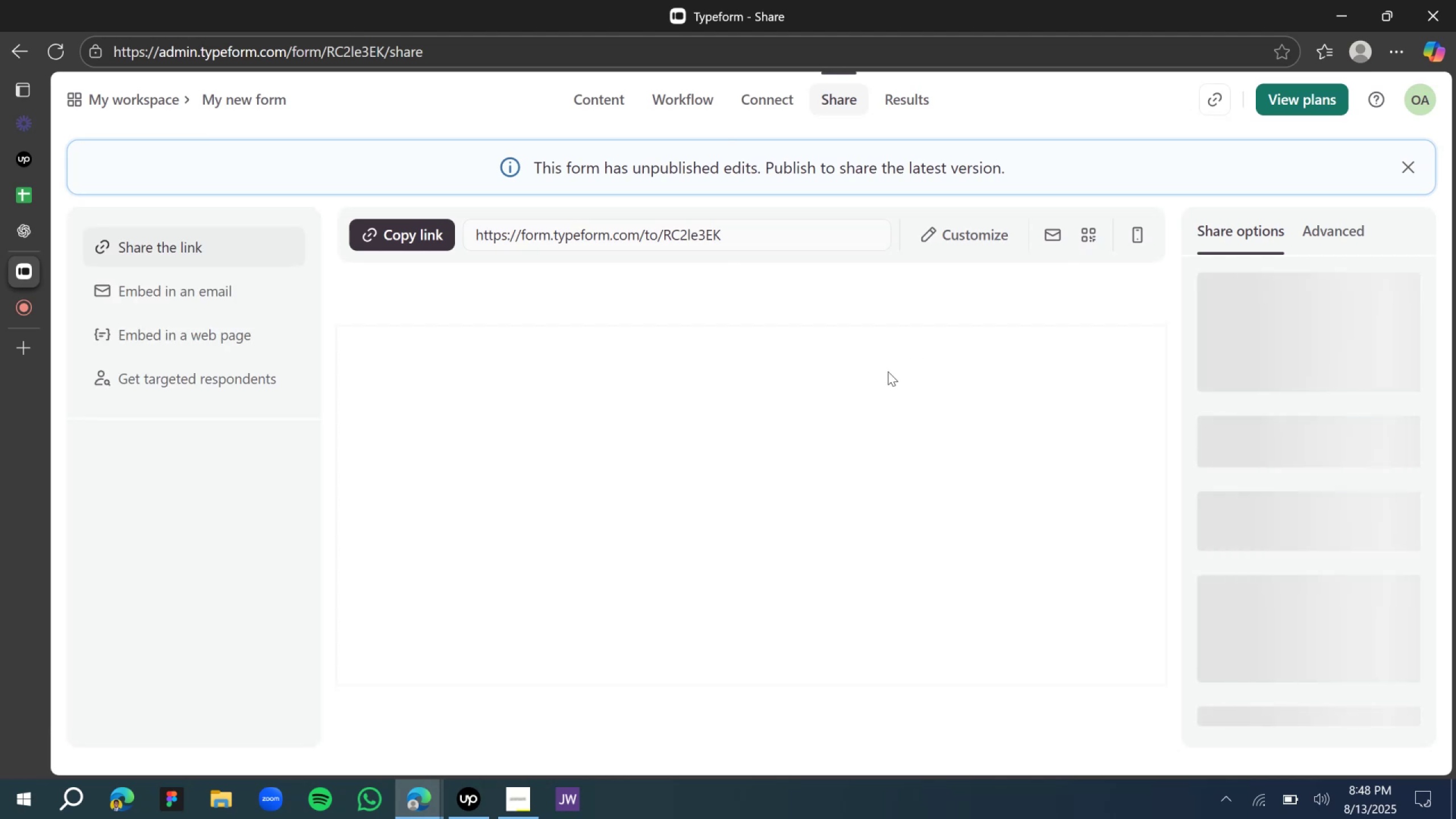 
left_click([1402, 169])
 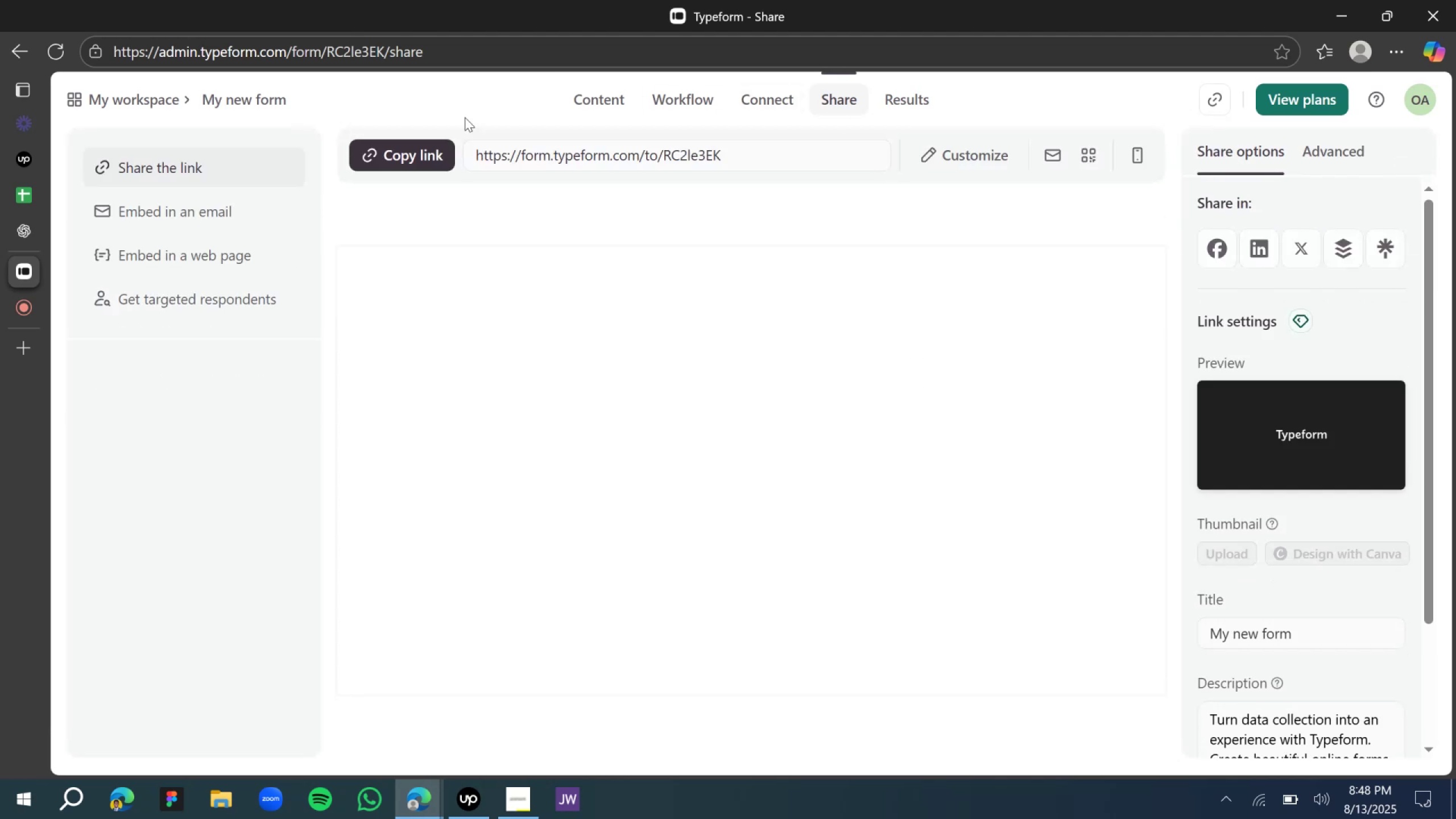 
left_click([425, 158])
 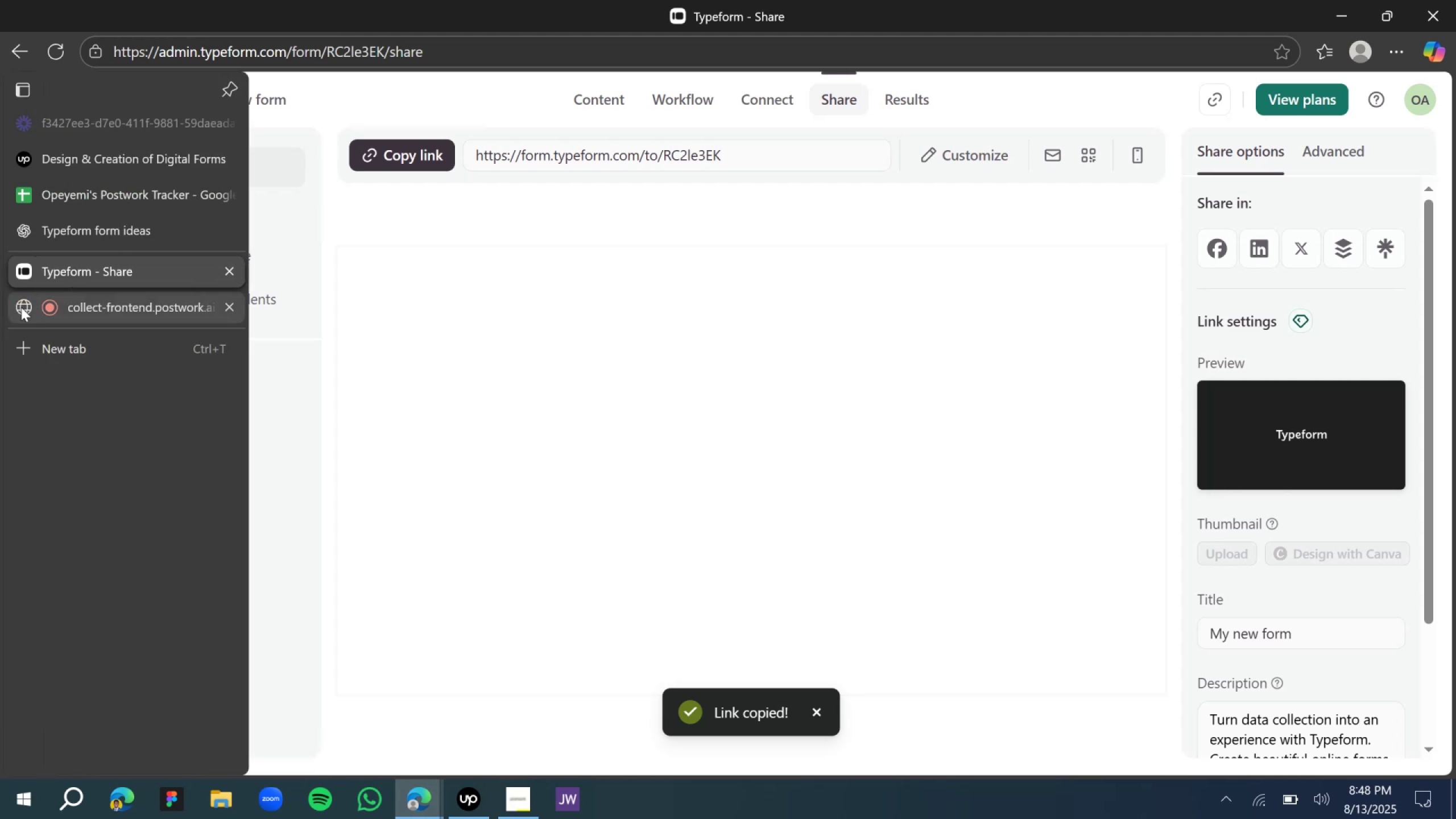 
left_click([40, 344])
 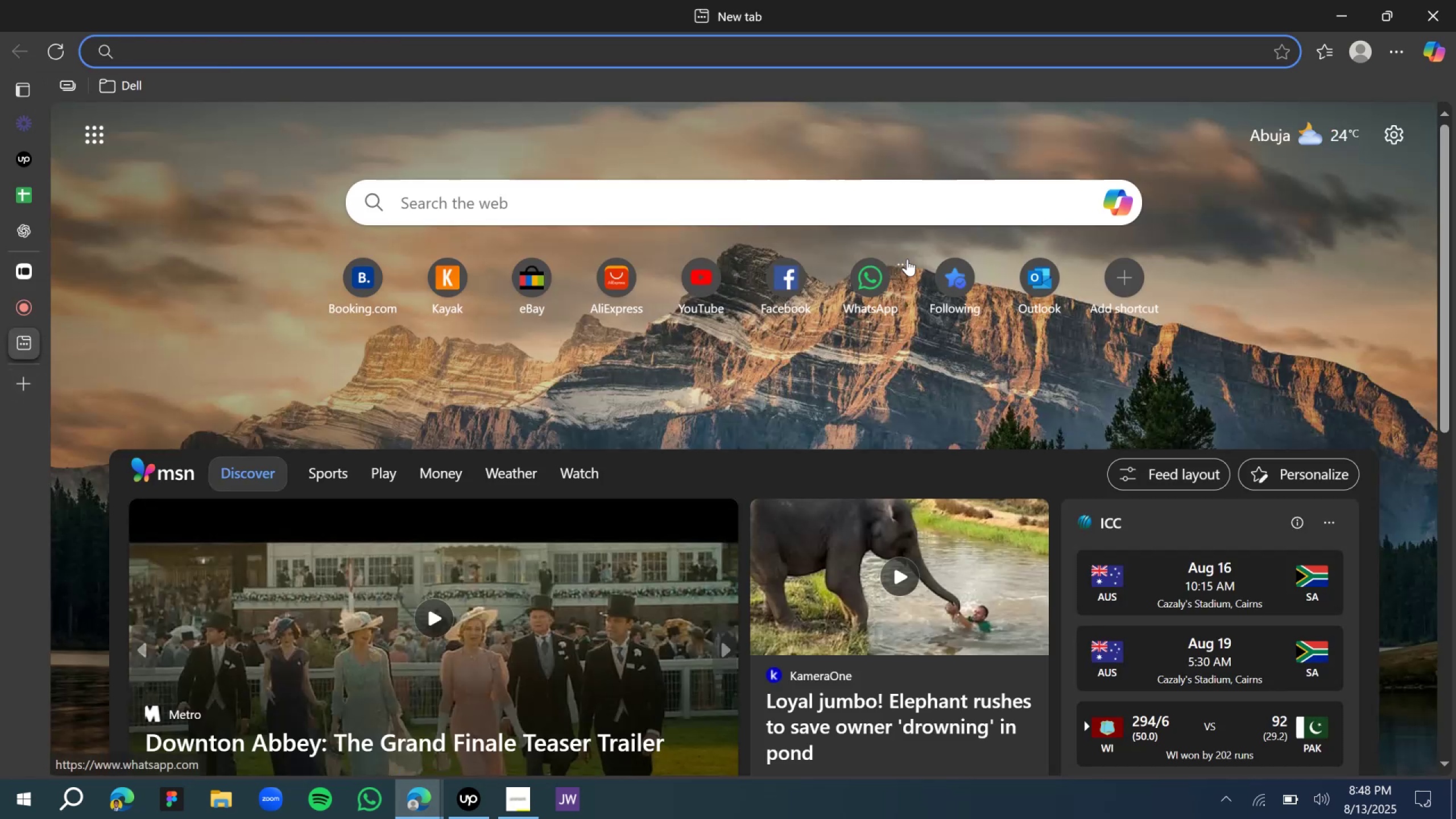 
key(Control+Enter)
 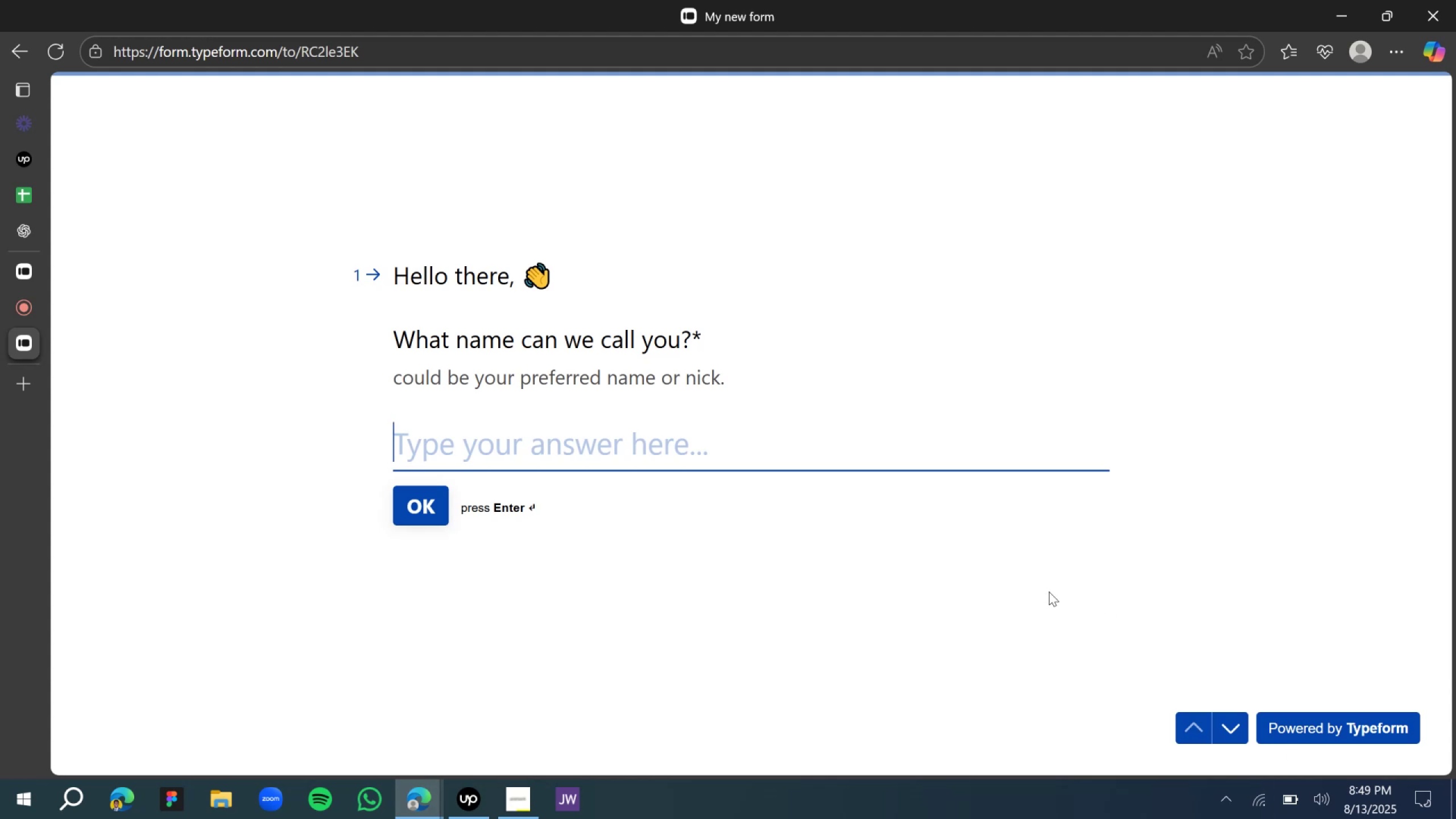 
wait(78.52)
 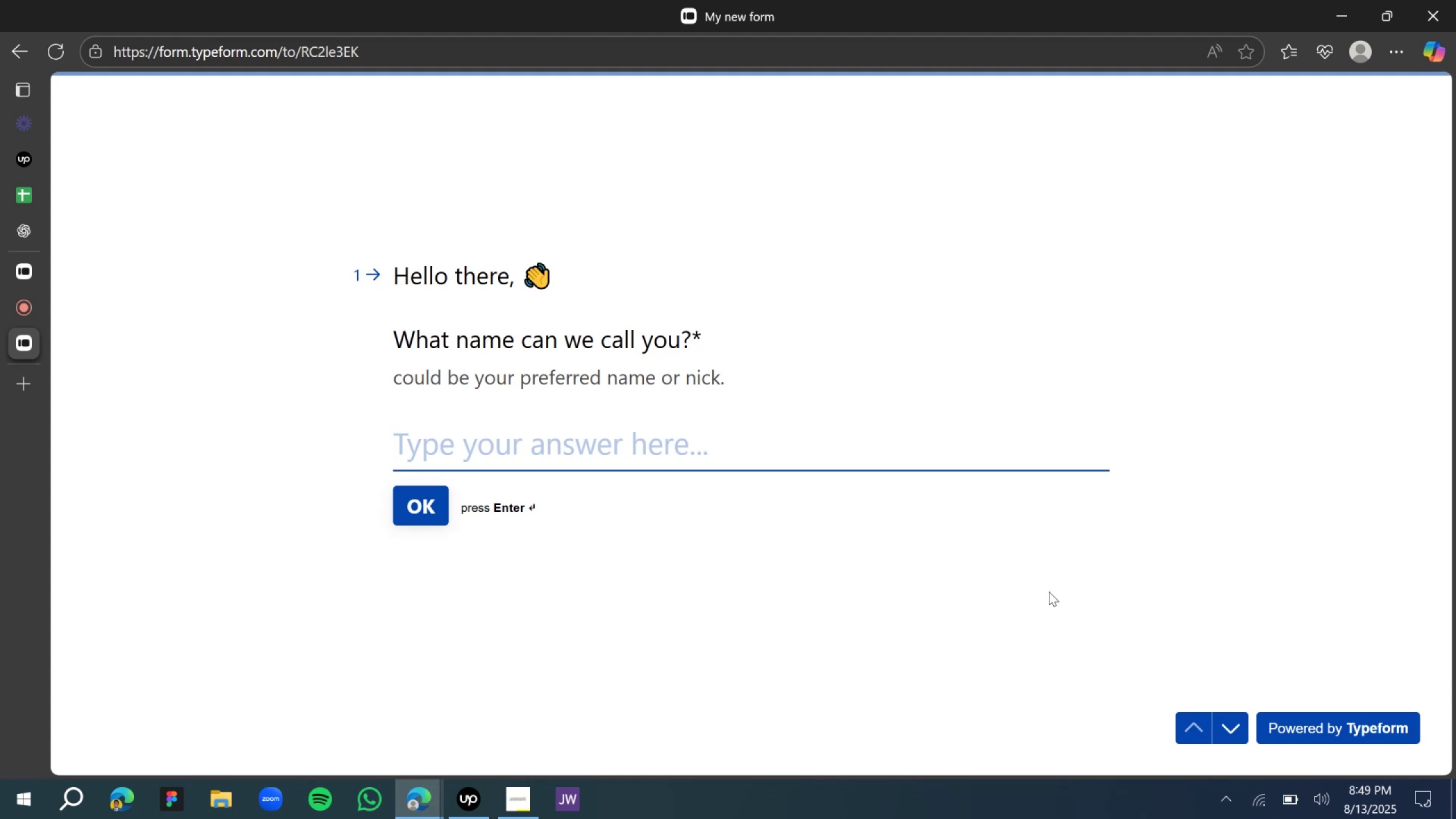 
type(H)
key(Backspace)
key(Backspace)
type(John Doe)
 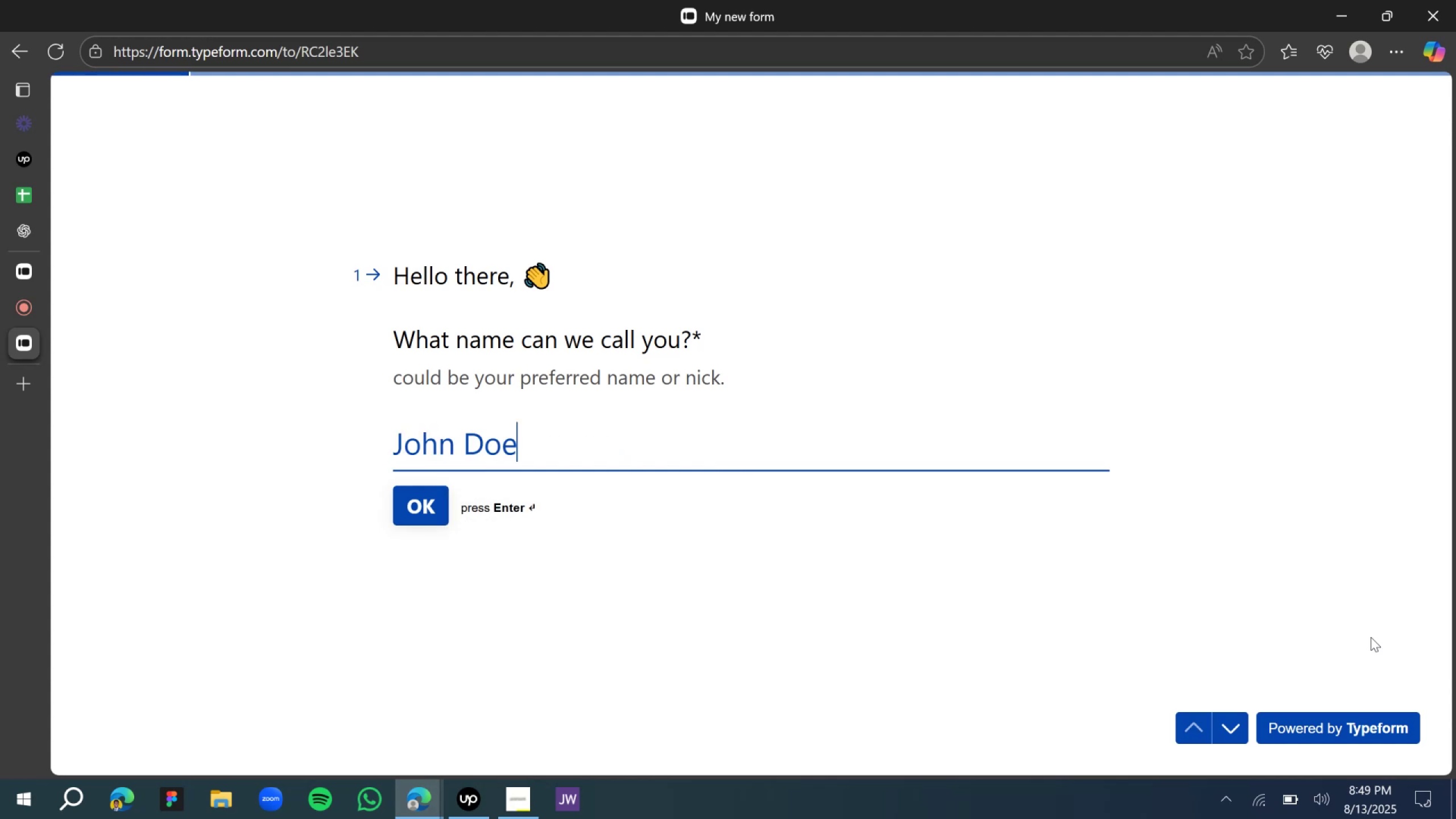 
left_click([423, 508])
 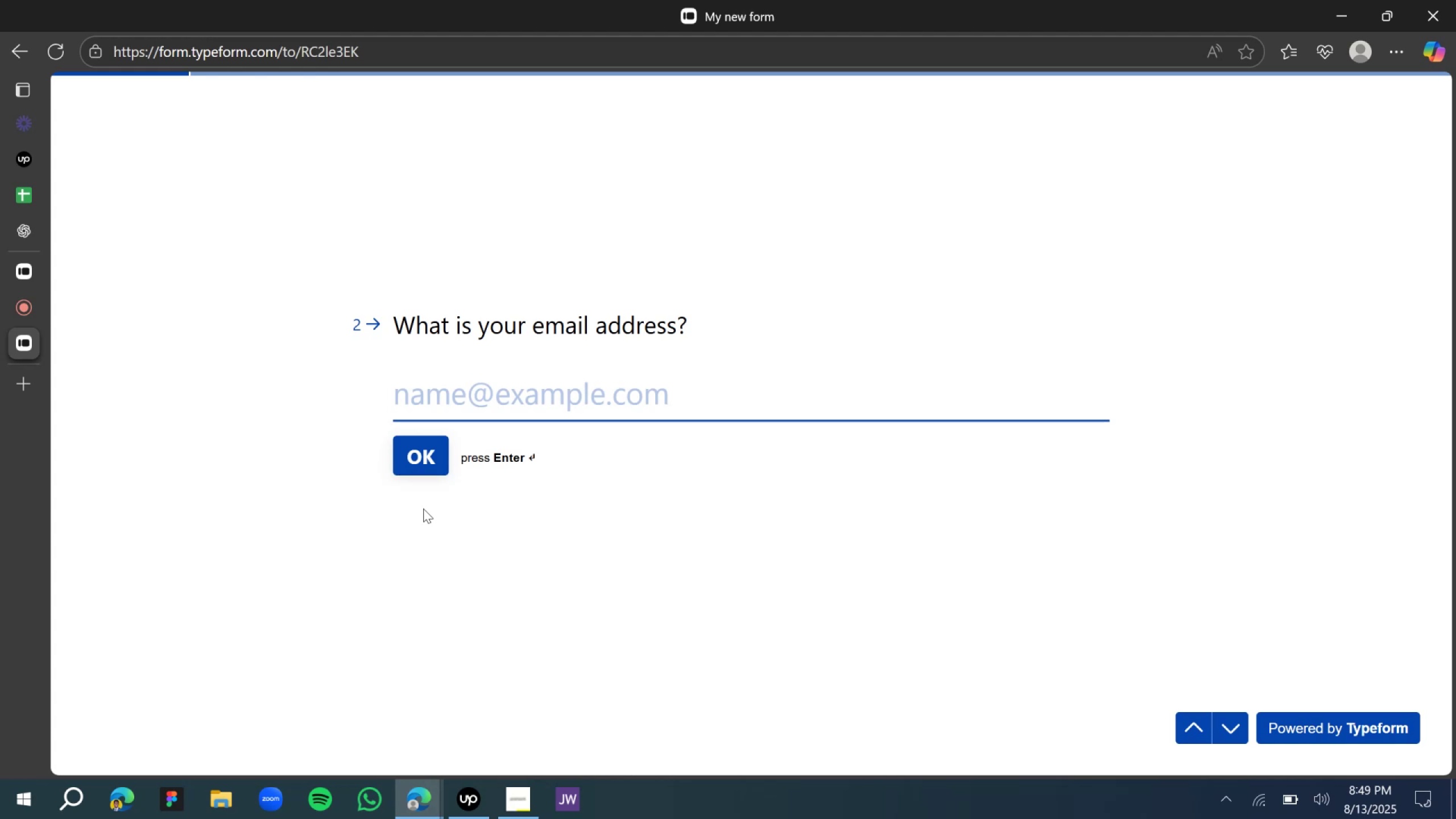 
type(hog)
key(Backspace)
key(Backspace)
key(Backspace)
type(johndoe@mailinator,c)
key(Backspace)
key(Backspace)
type(.com)
 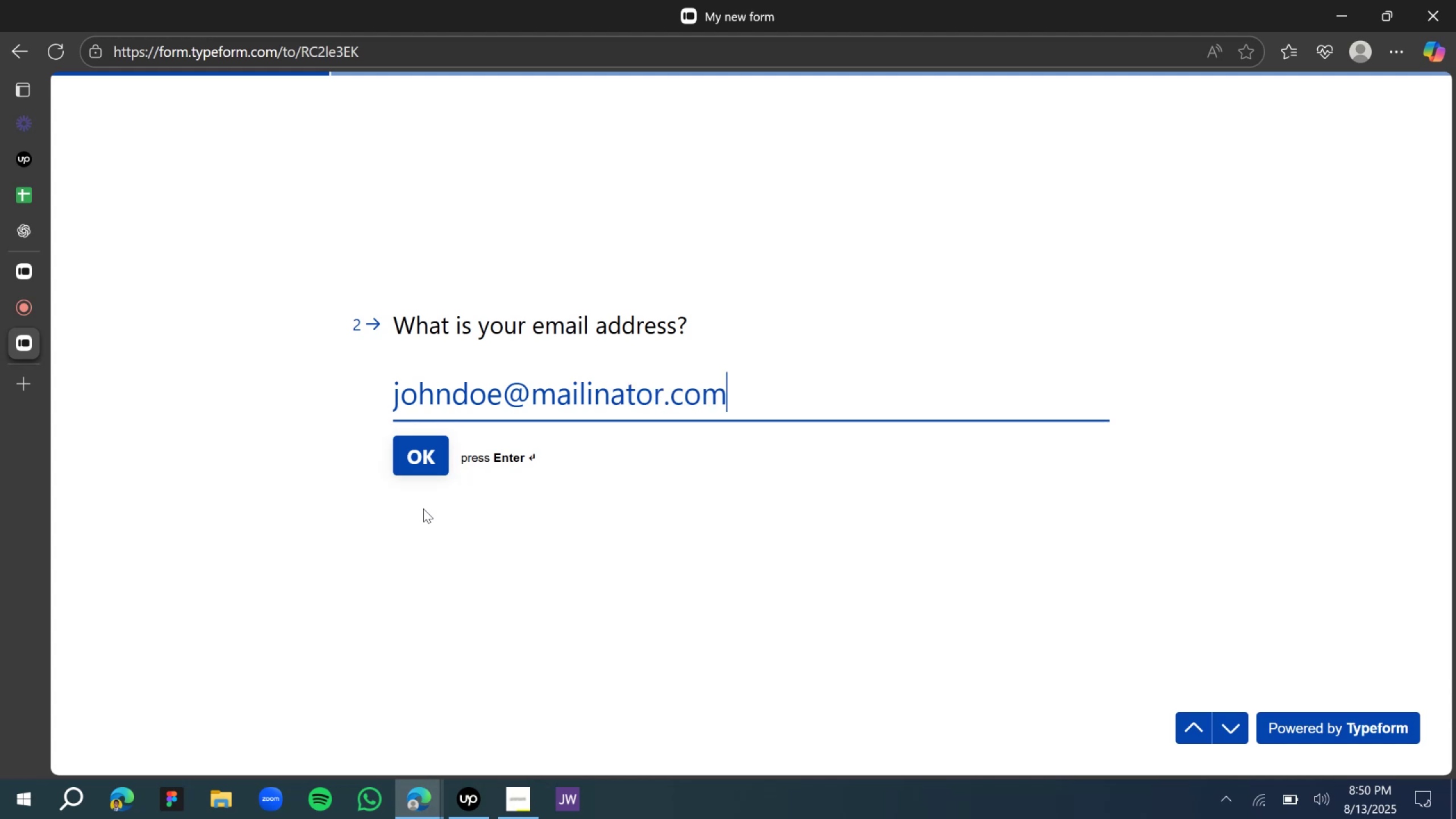 
left_click([663, 395])
 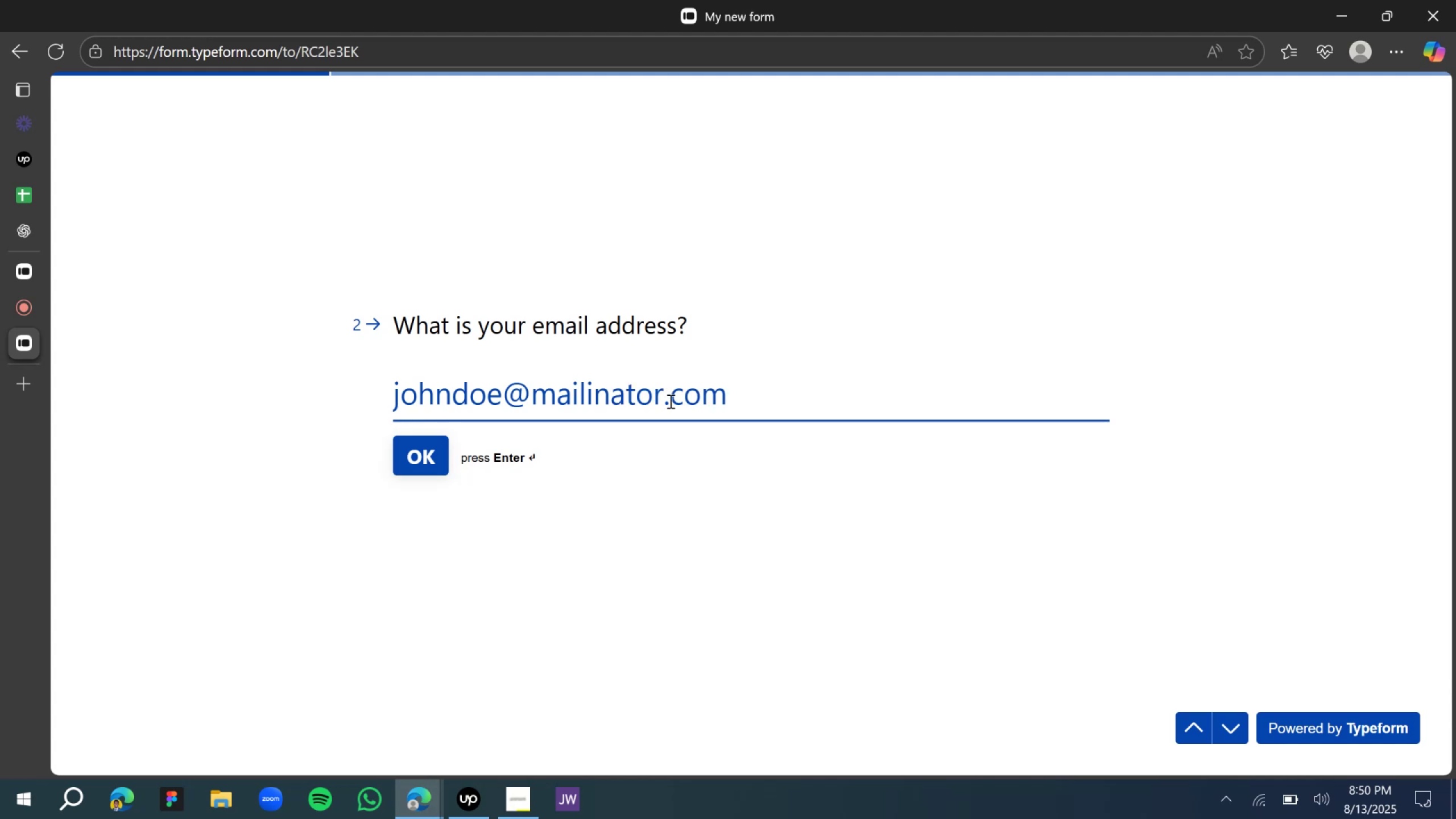 
key(Delete)
 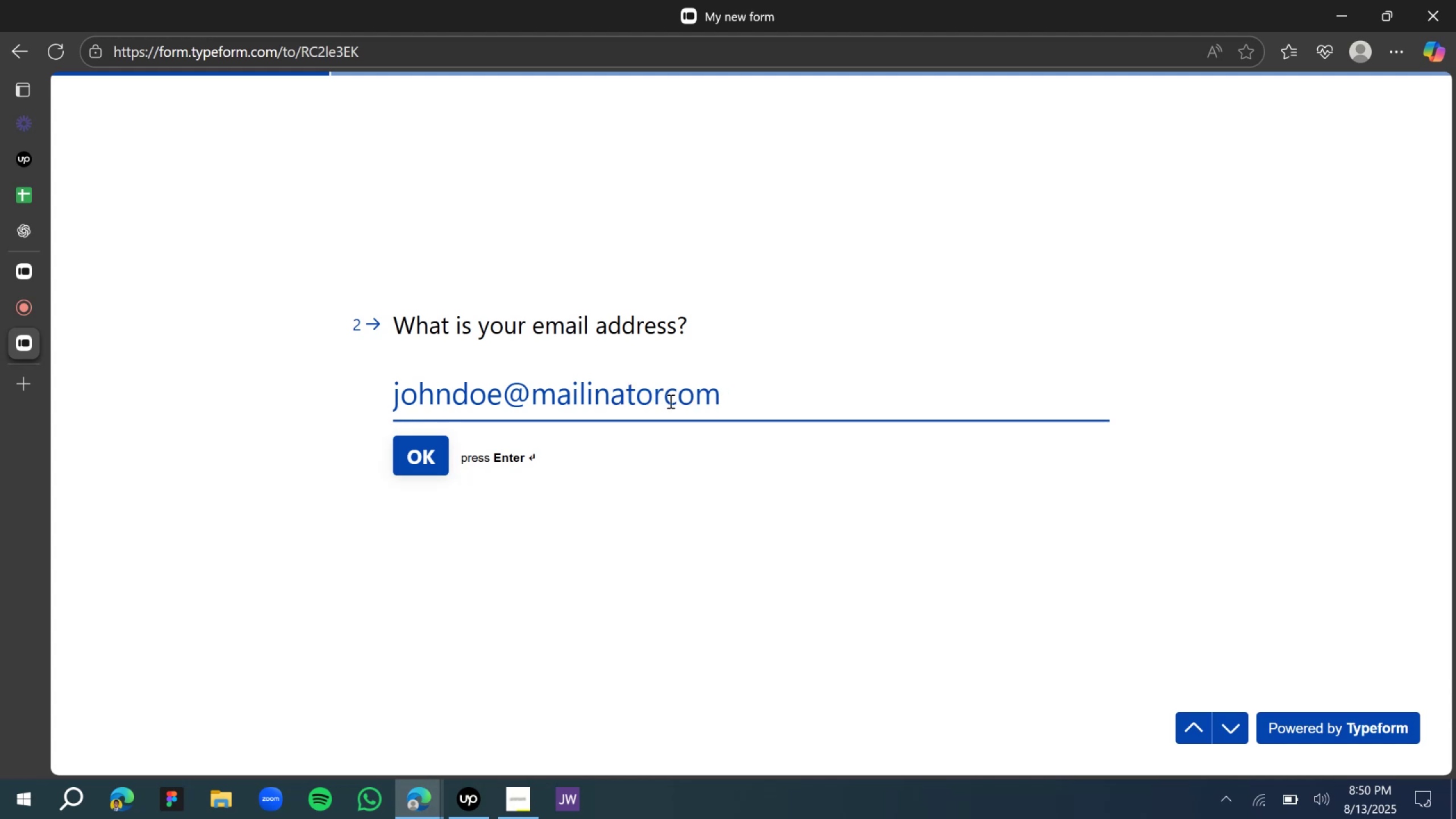 
key(Comma)
 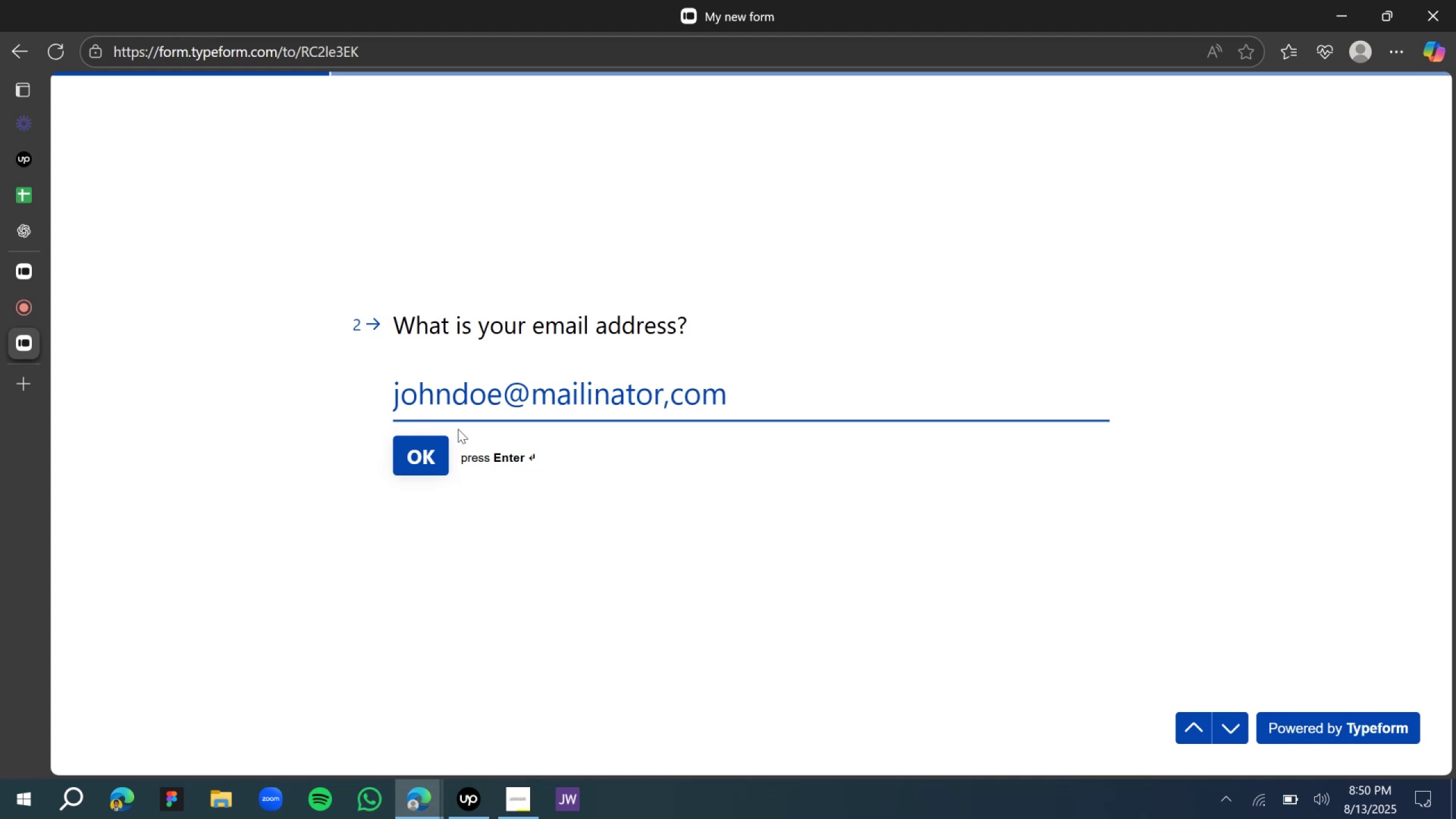 
left_click([434, 461])
 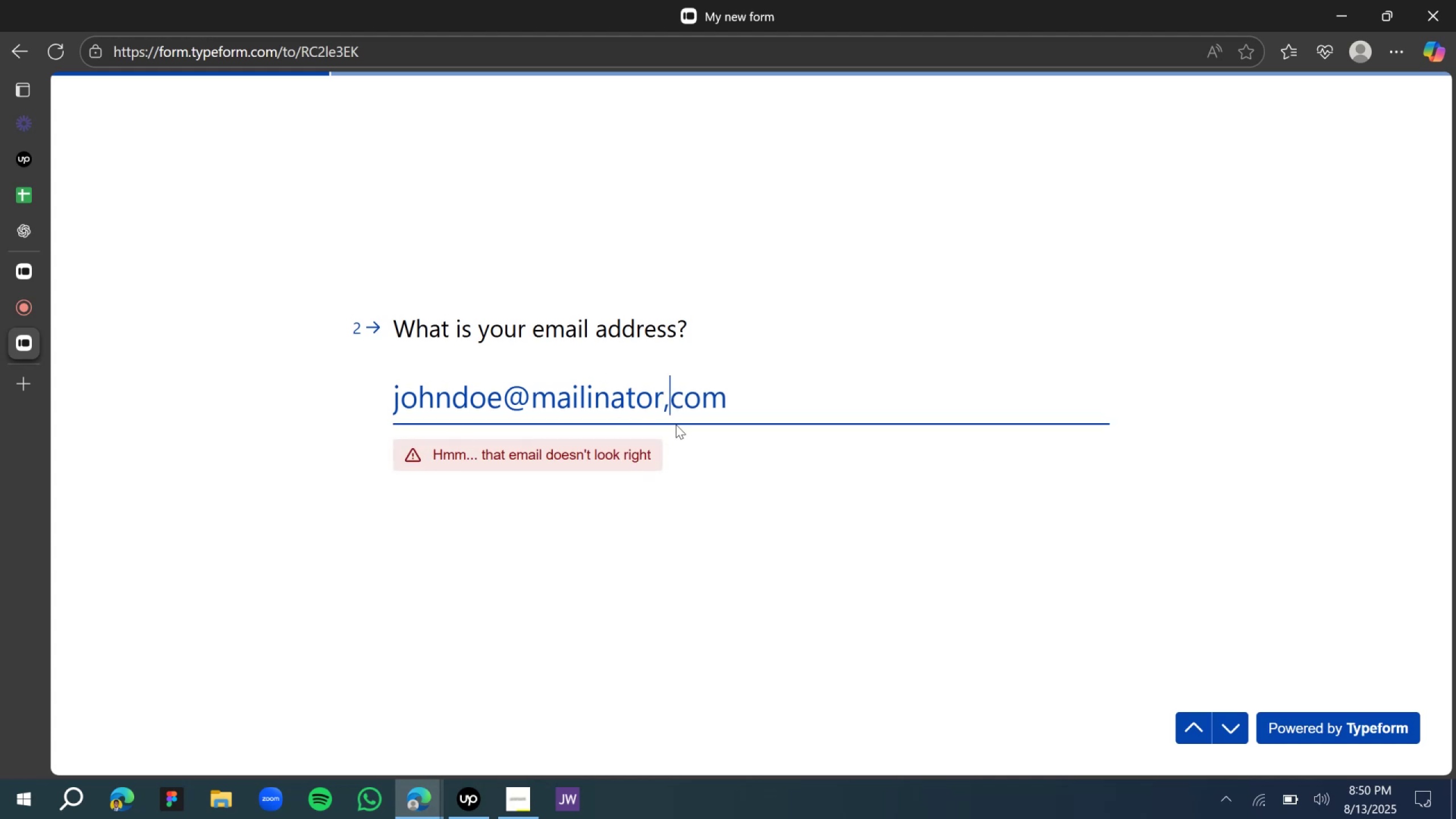 
key(Backspace)
 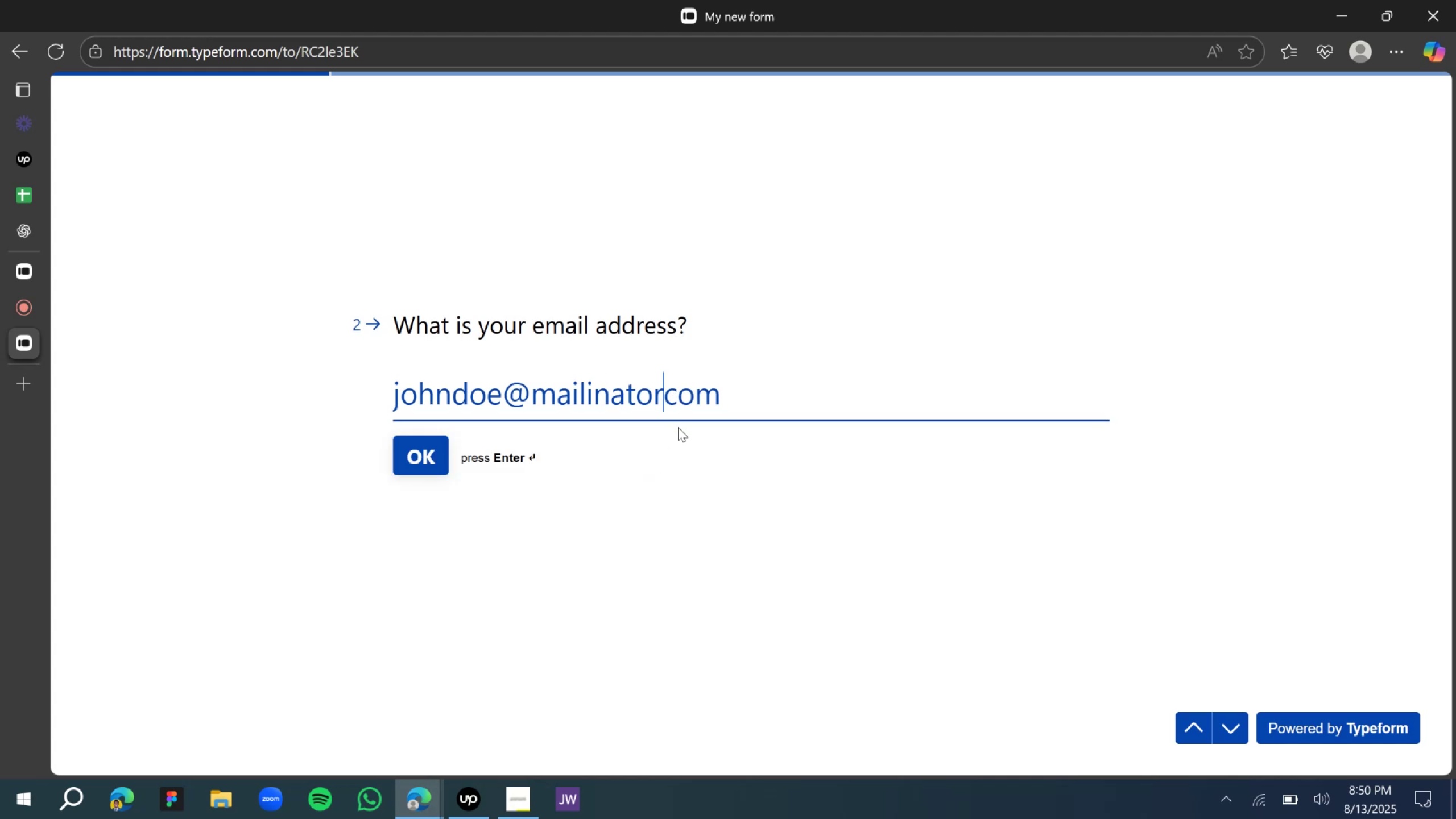 
key(Period)
 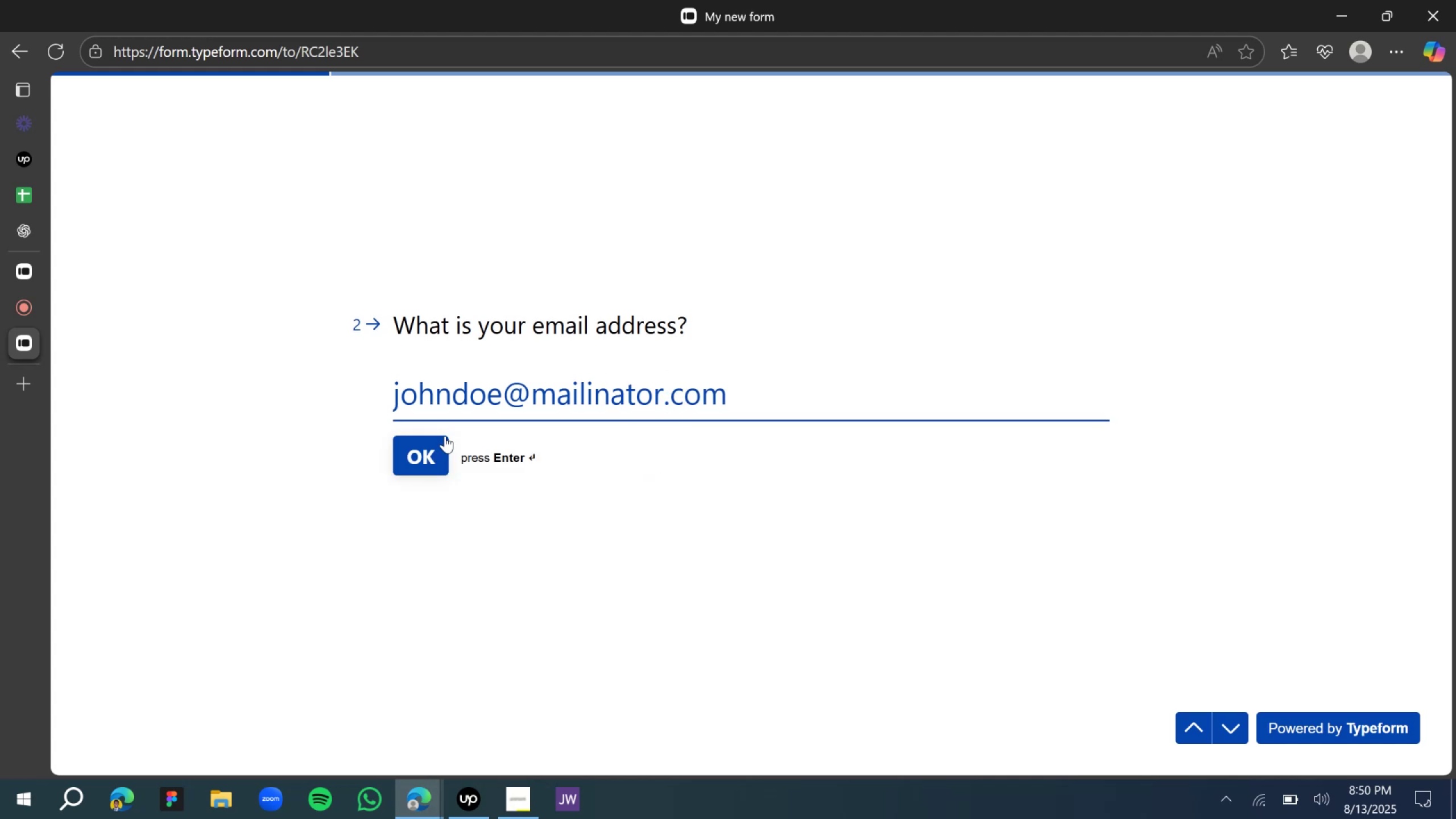 
left_click([440, 445])
 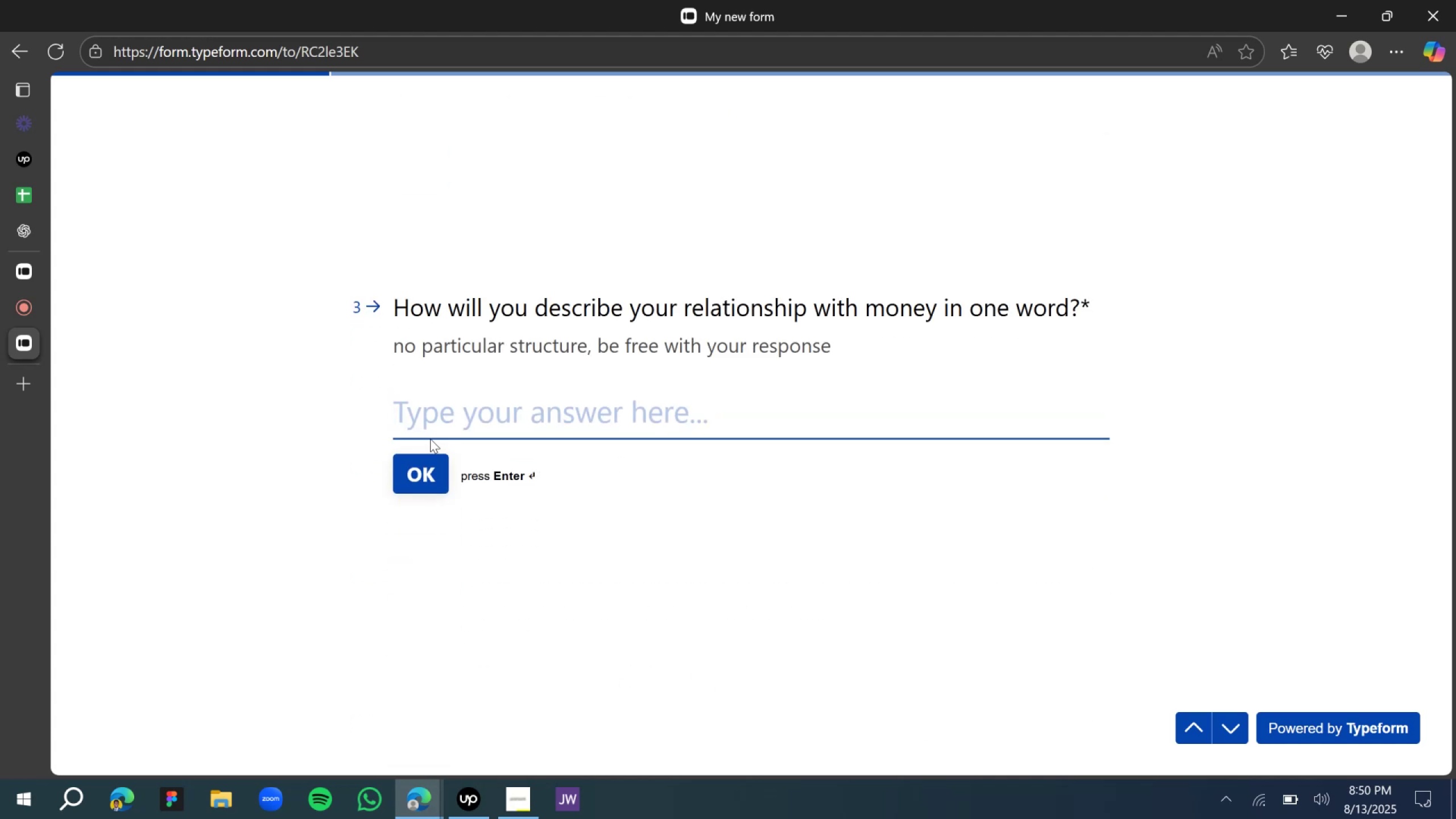 
type(not so good)
 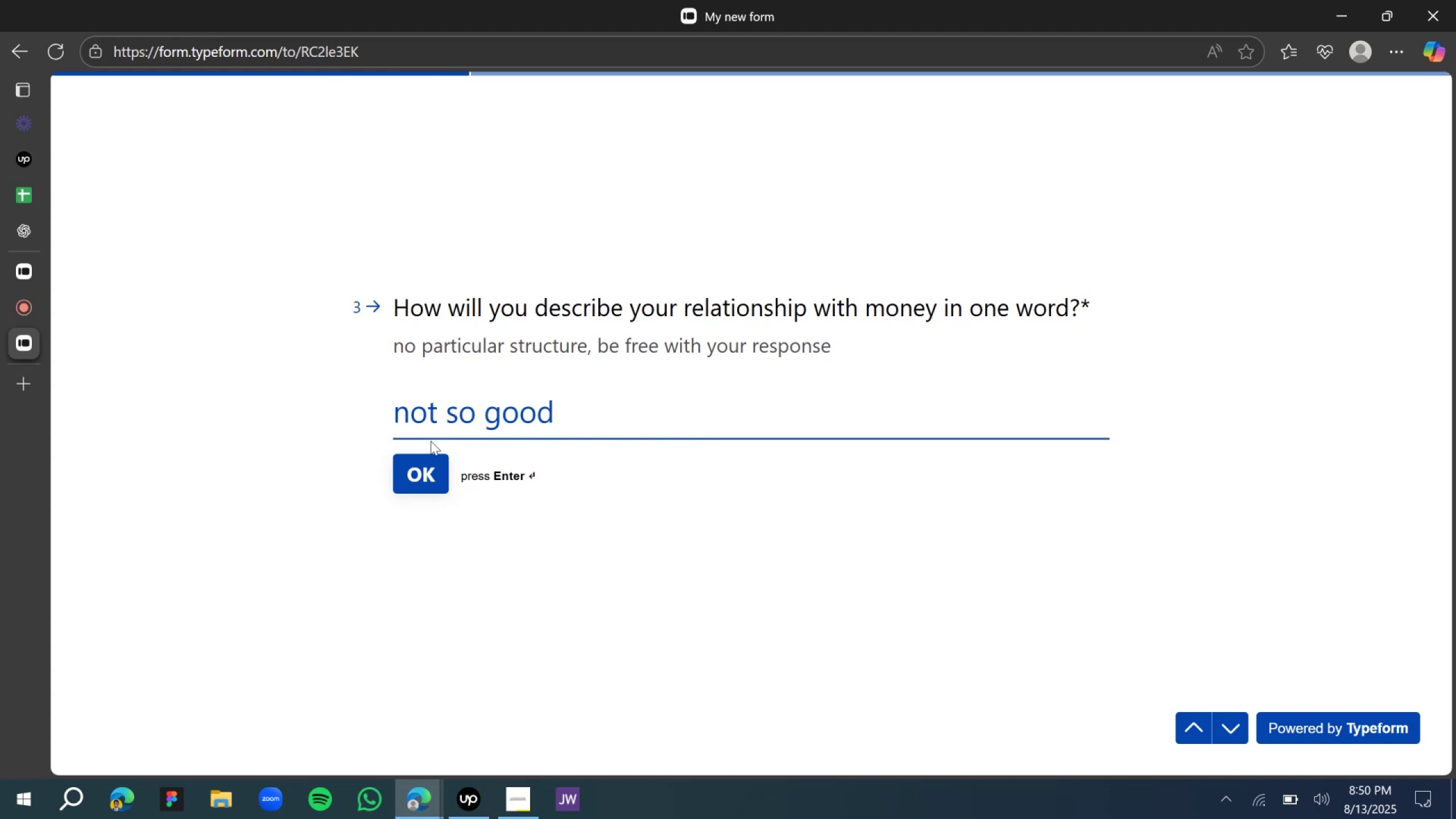 
left_click([423, 471])
 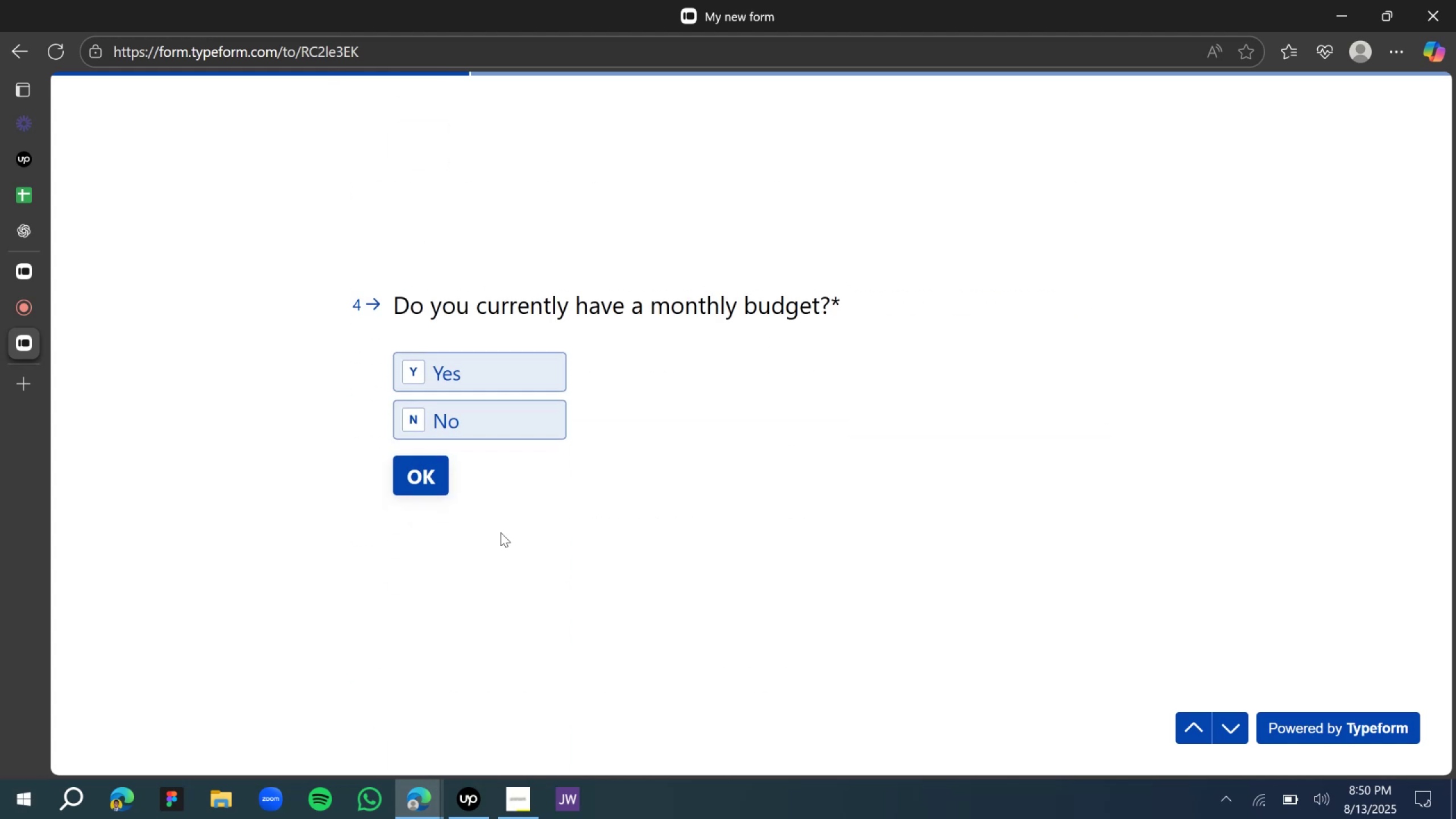 
left_click([472, 371])
 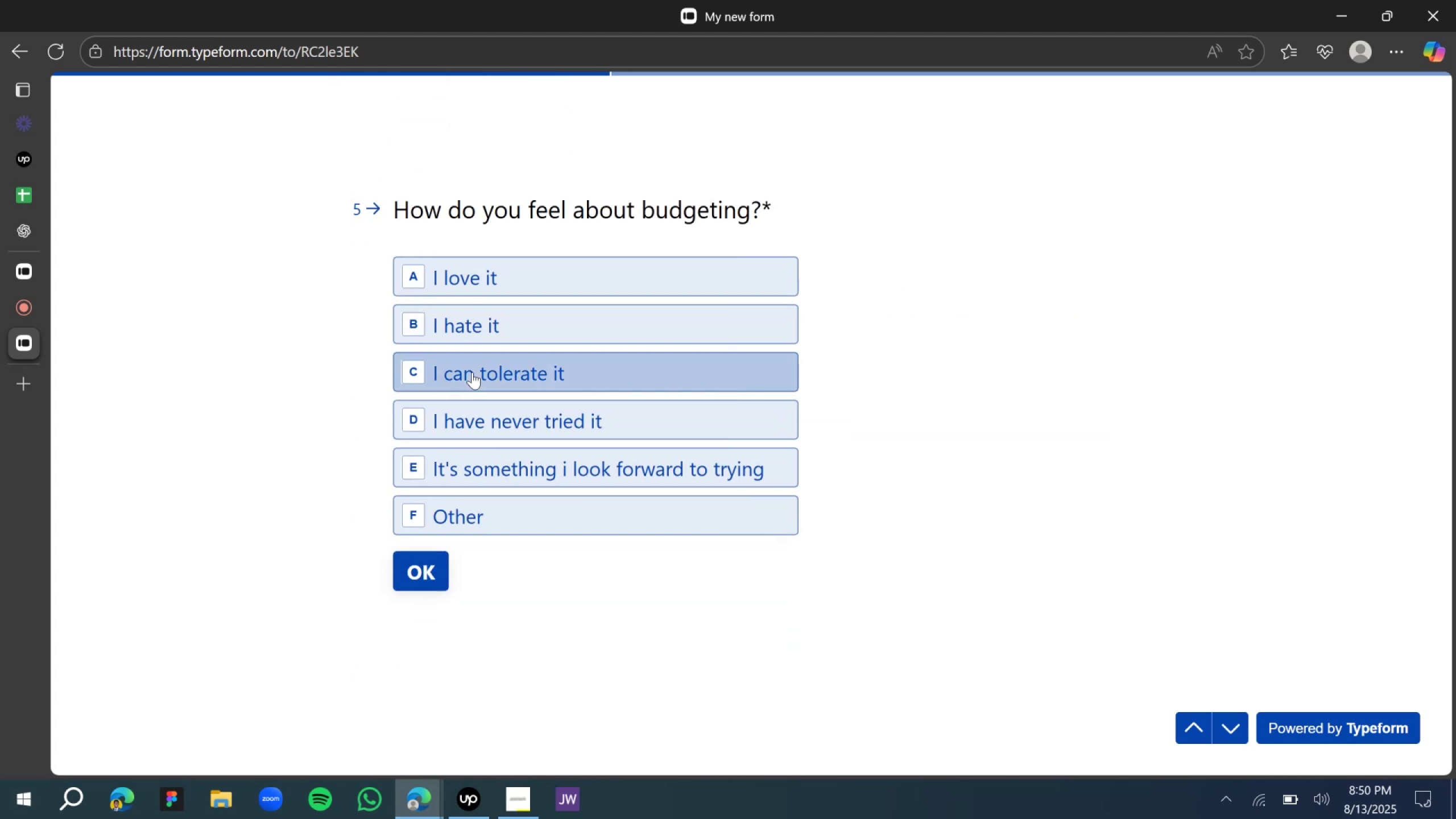 
key(Enter)
 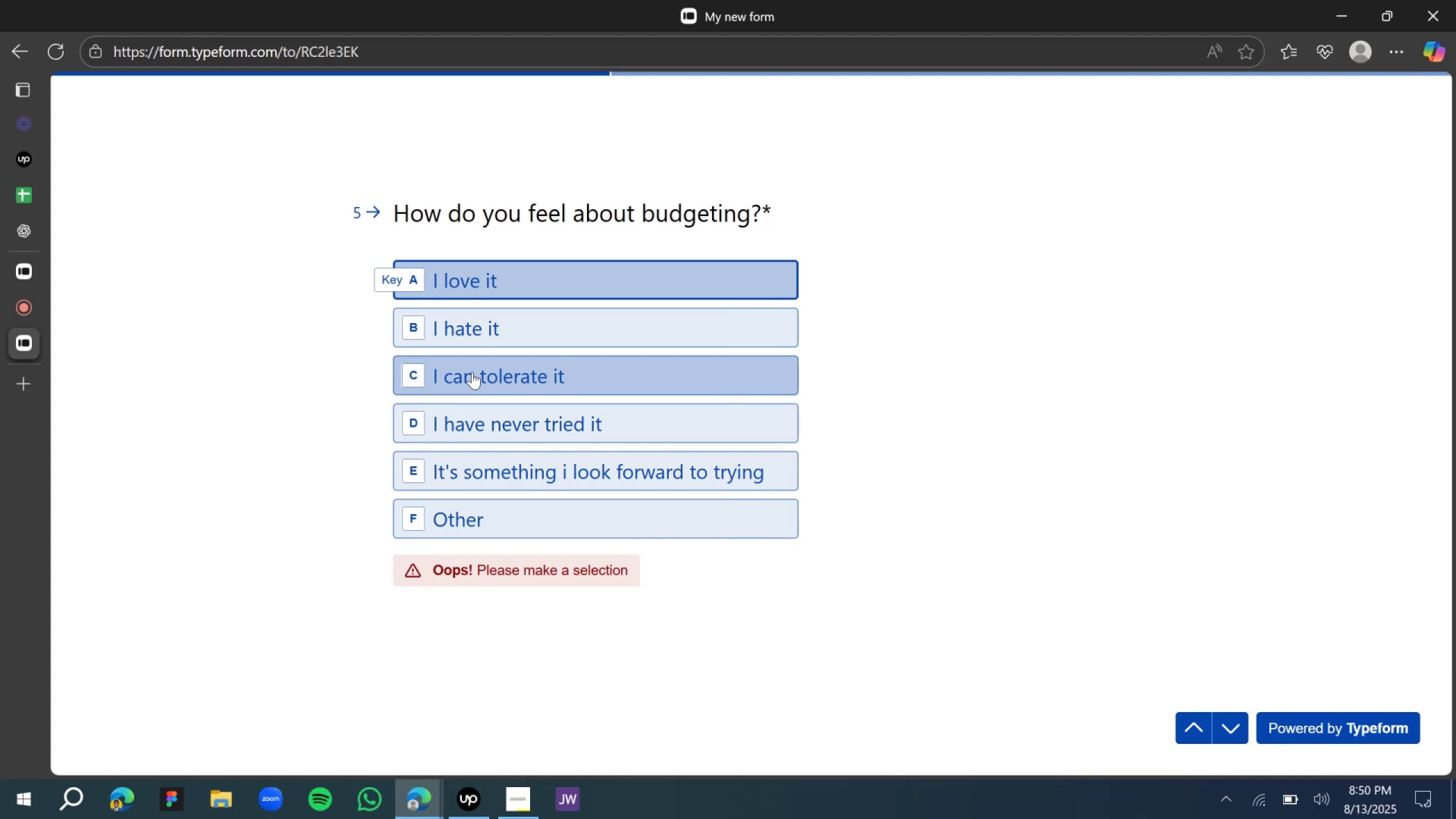 
left_click([472, 372])
 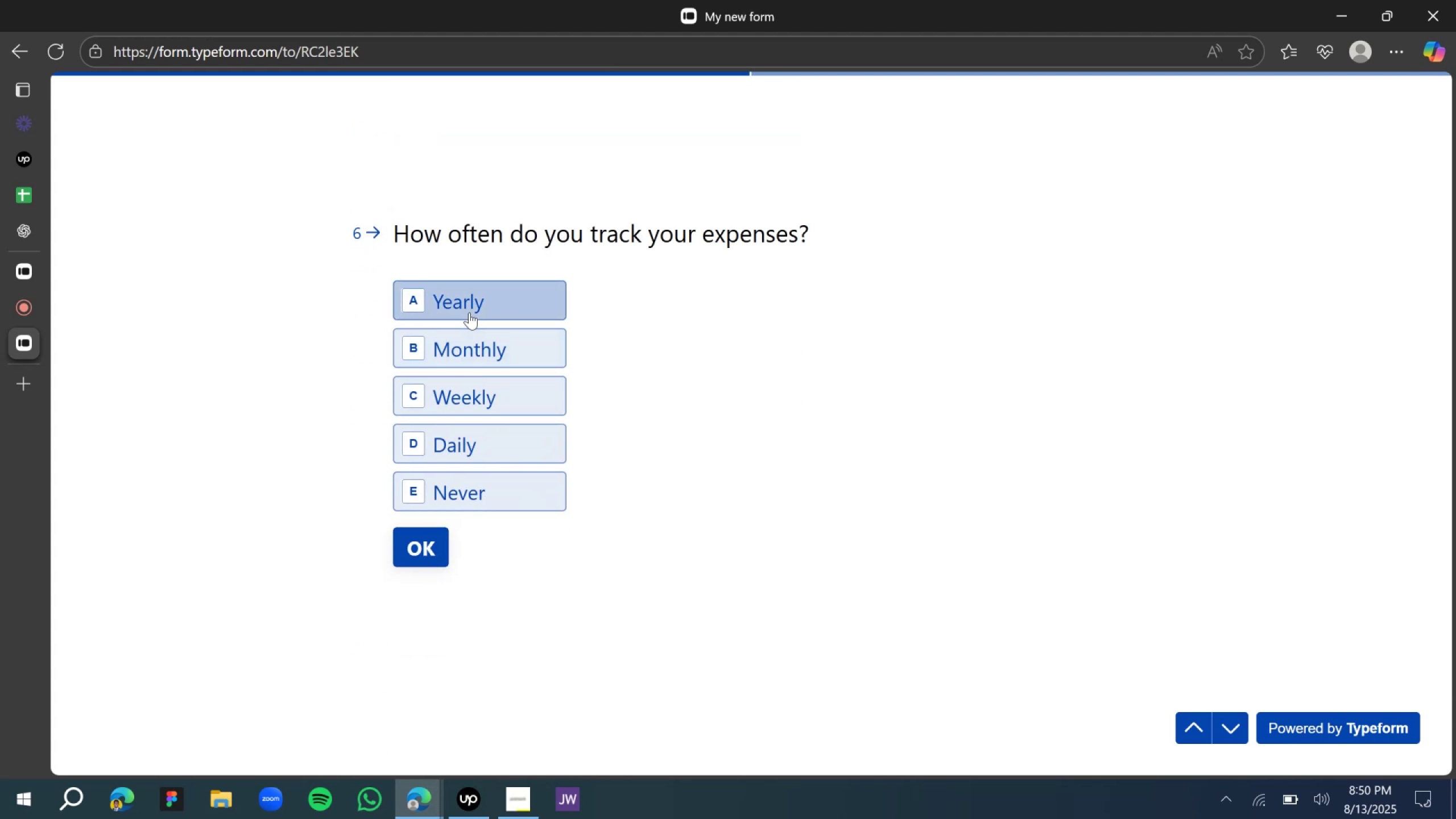 
left_click([460, 441])
 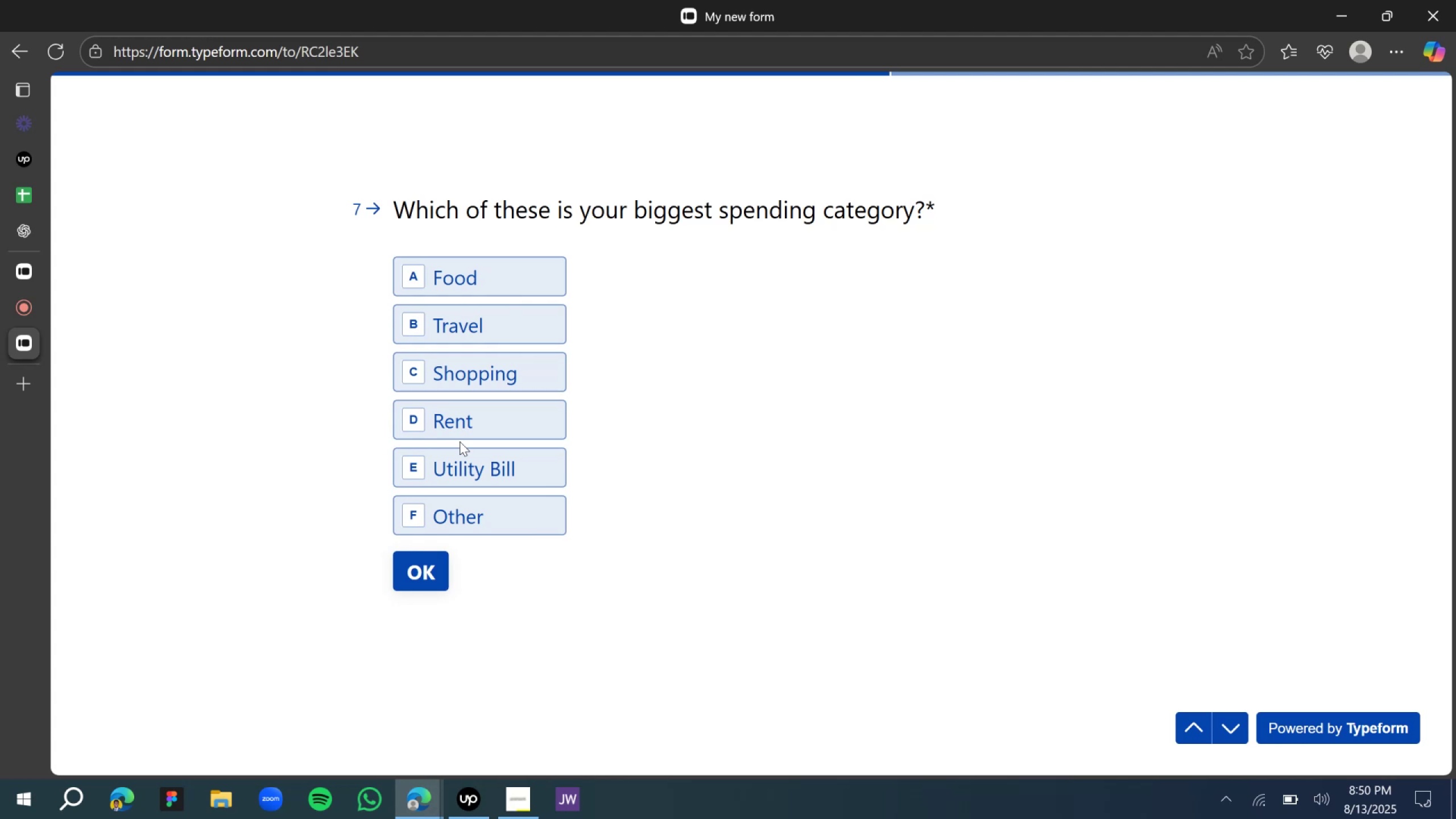 
wait(7.75)
 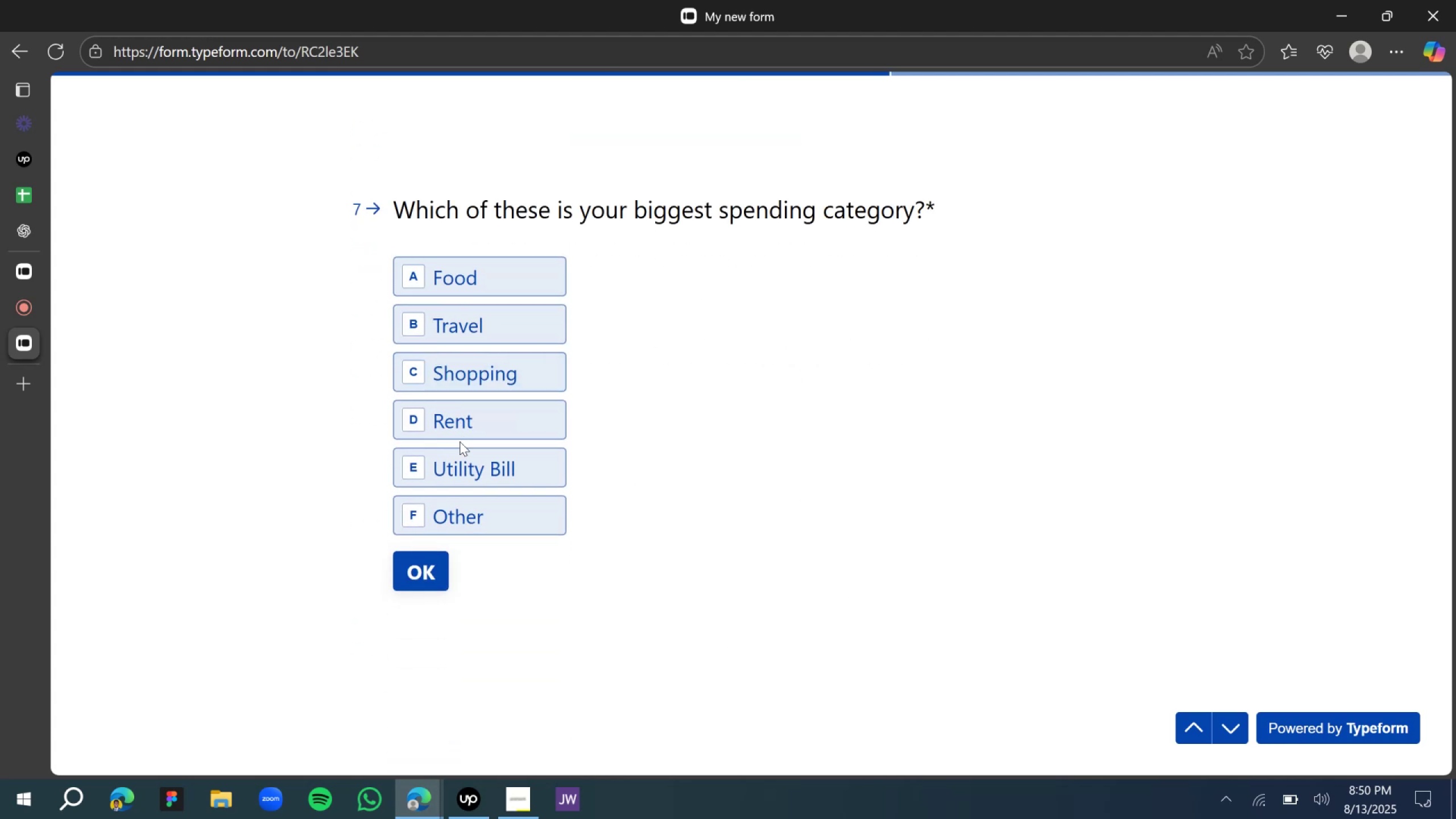 
left_click([460, 327])
 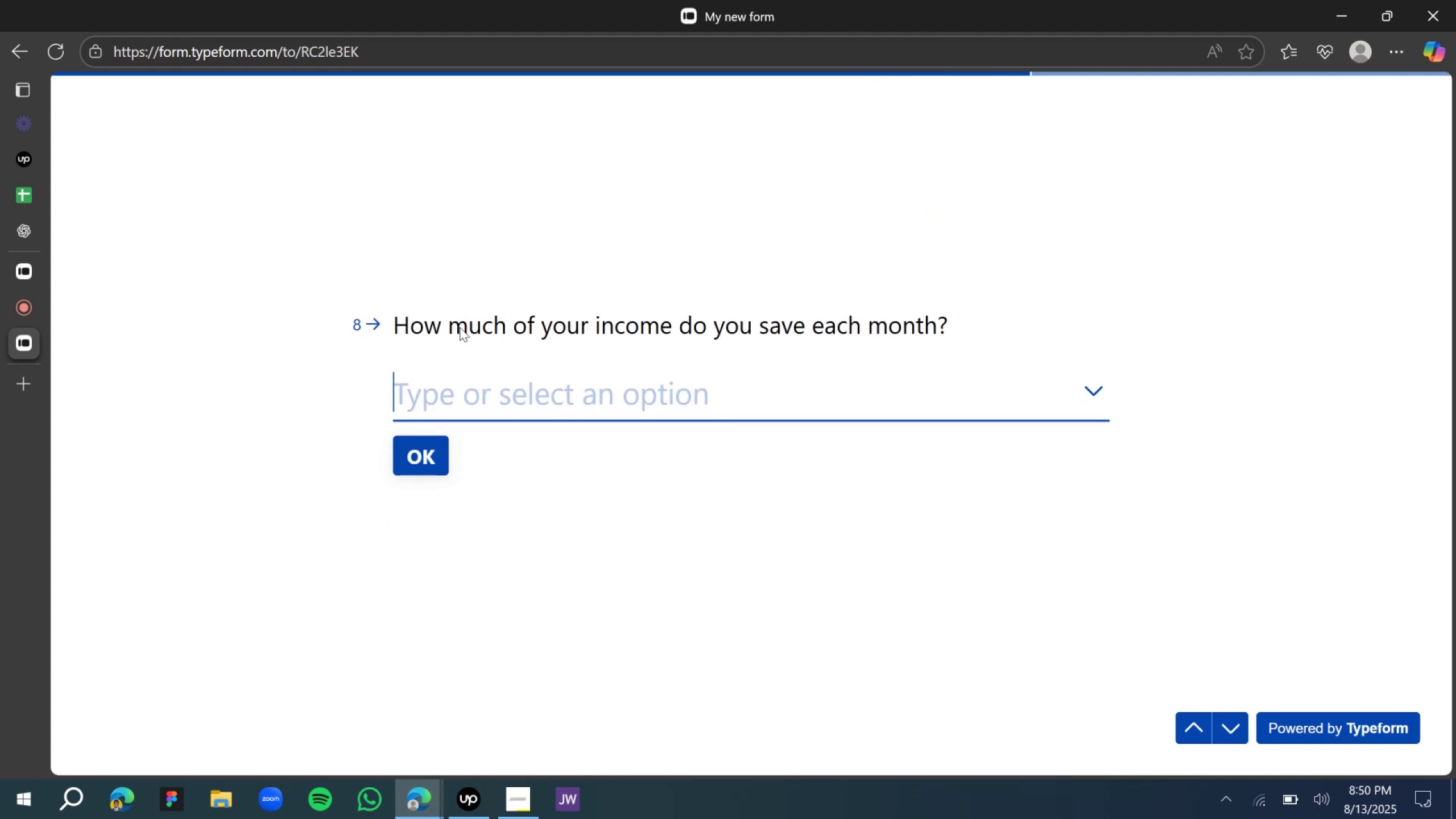 
wait(8.21)
 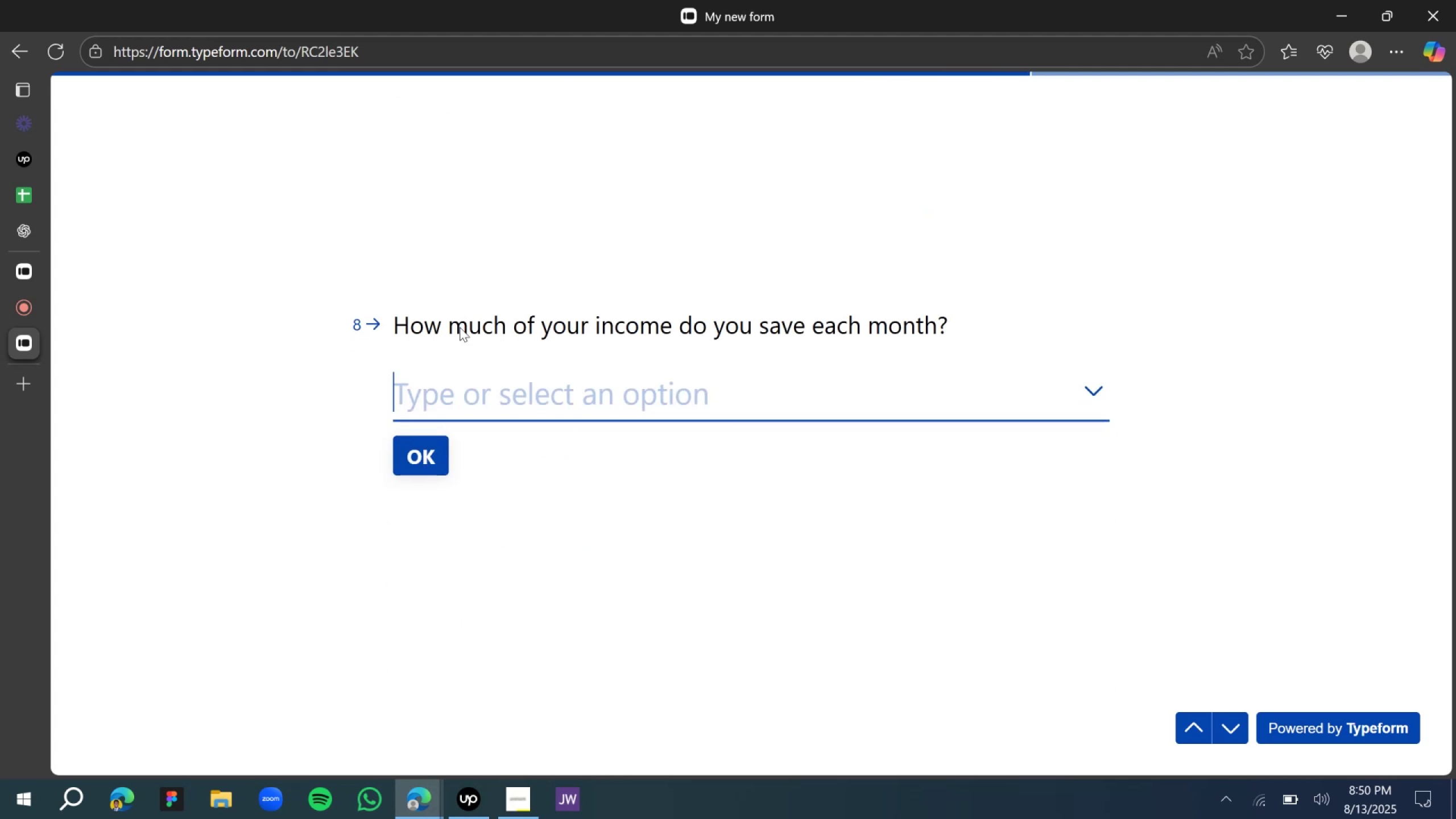 
left_click([506, 402])
 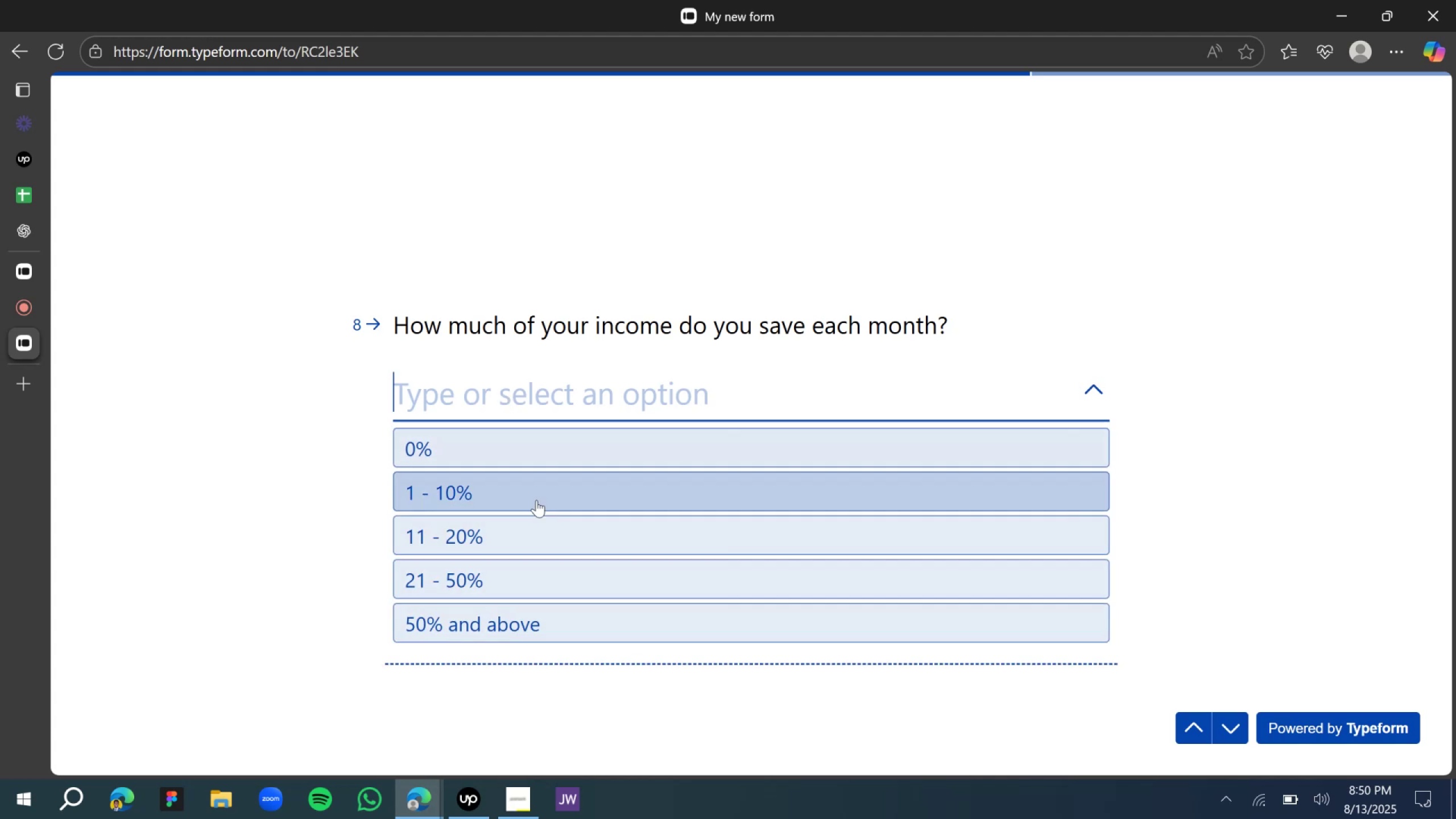 
left_click([491, 545])
 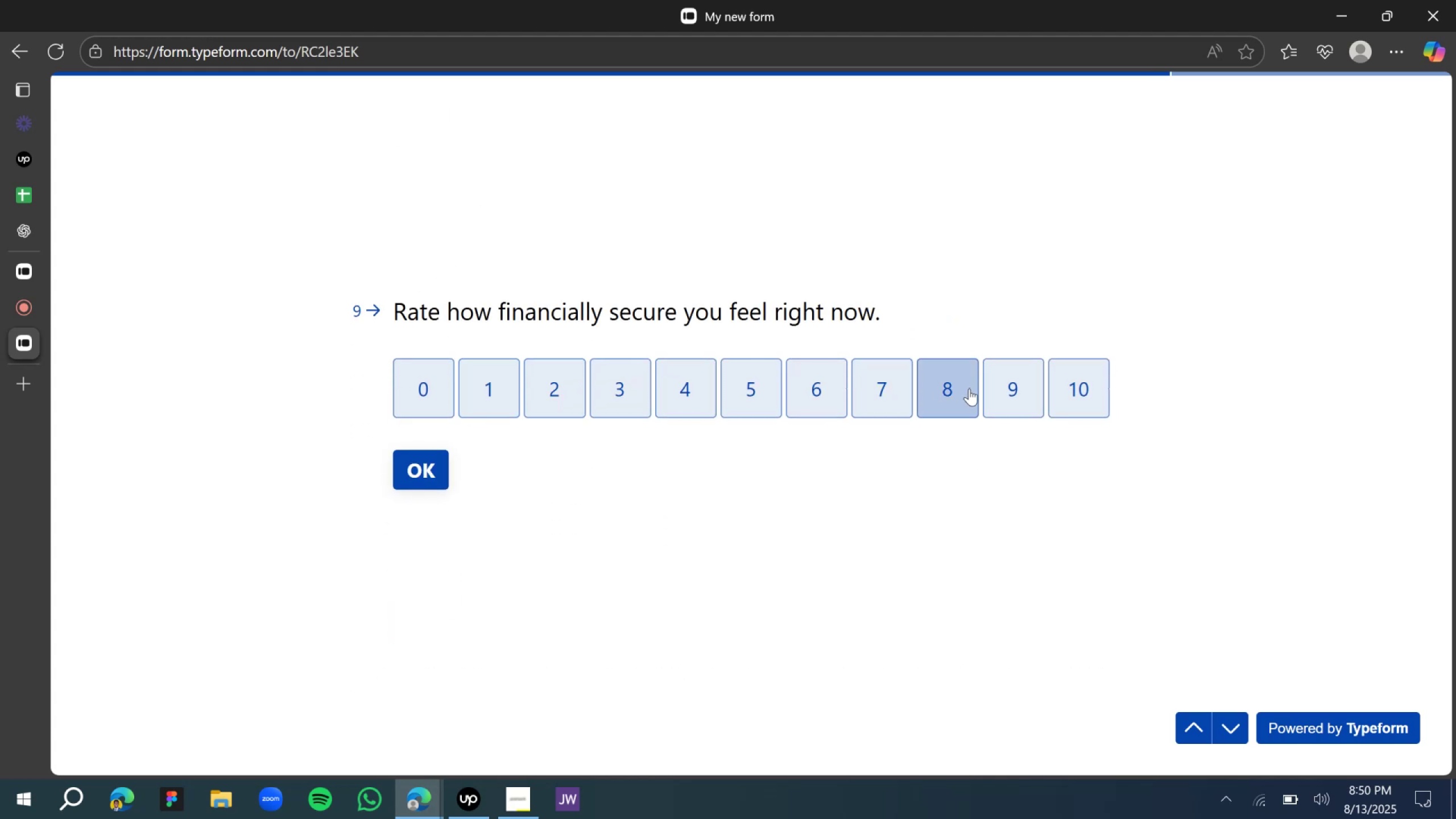 
left_click([1004, 402])
 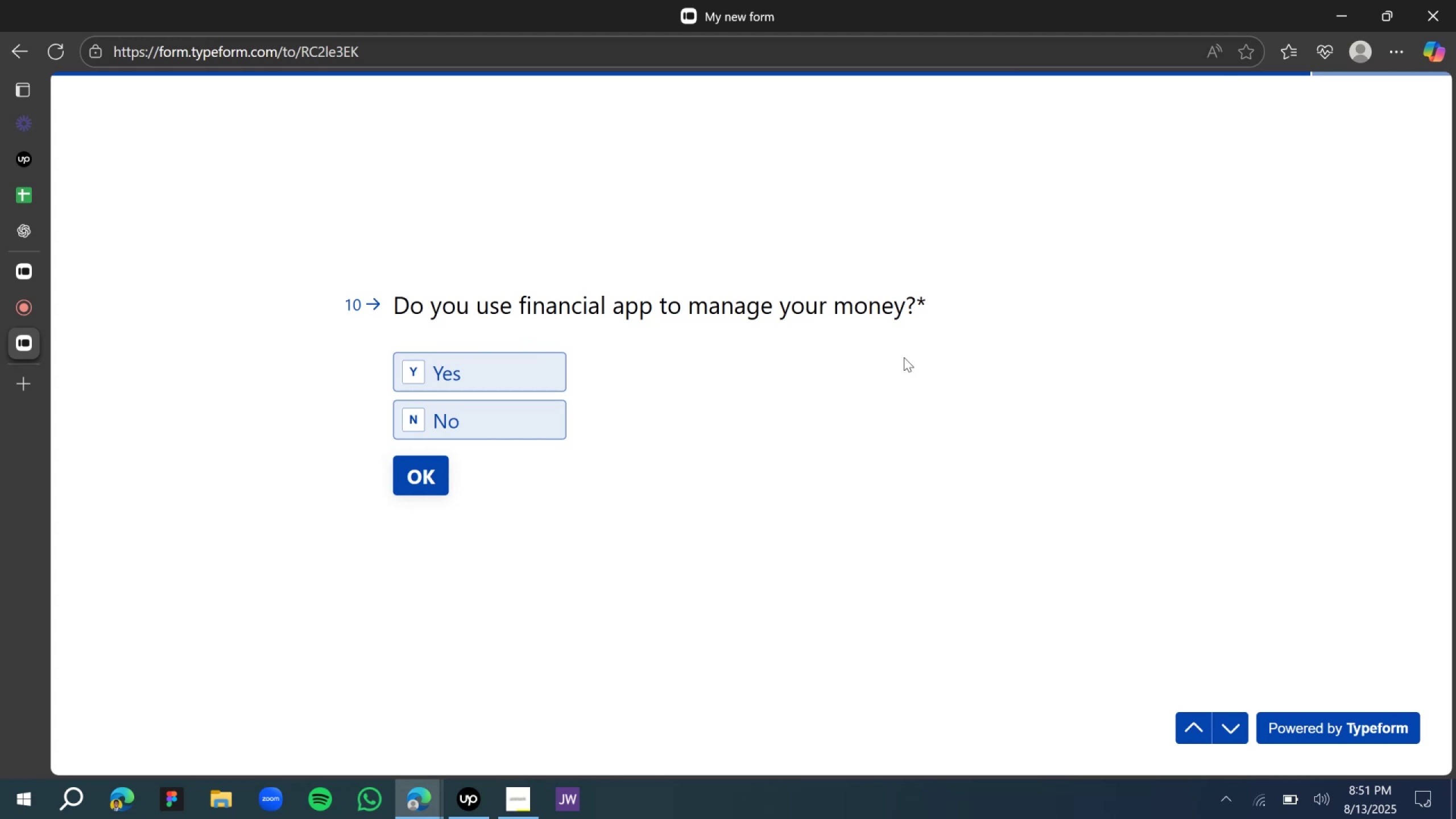 
wait(7.64)
 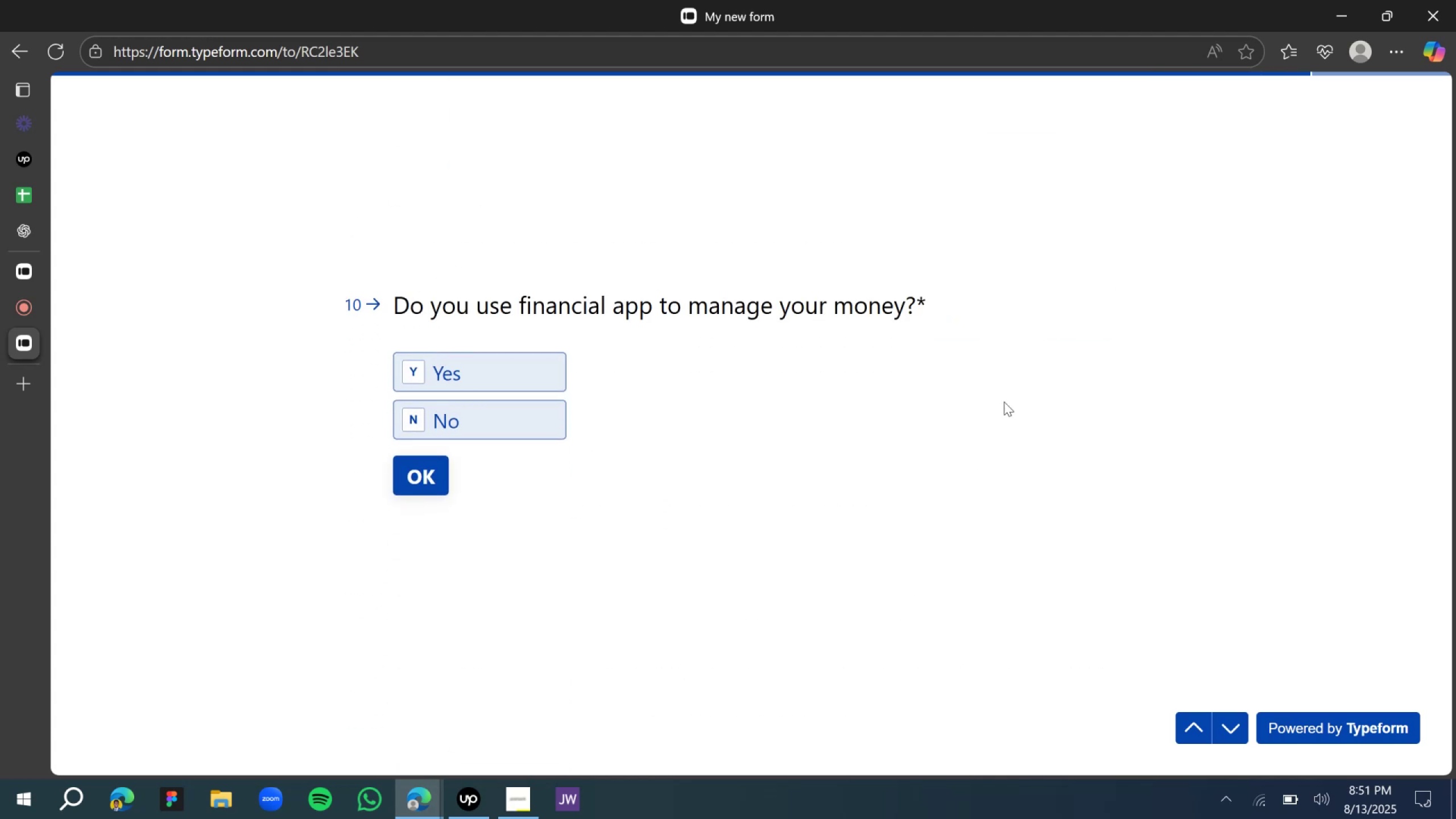 
left_click([530, 365])
 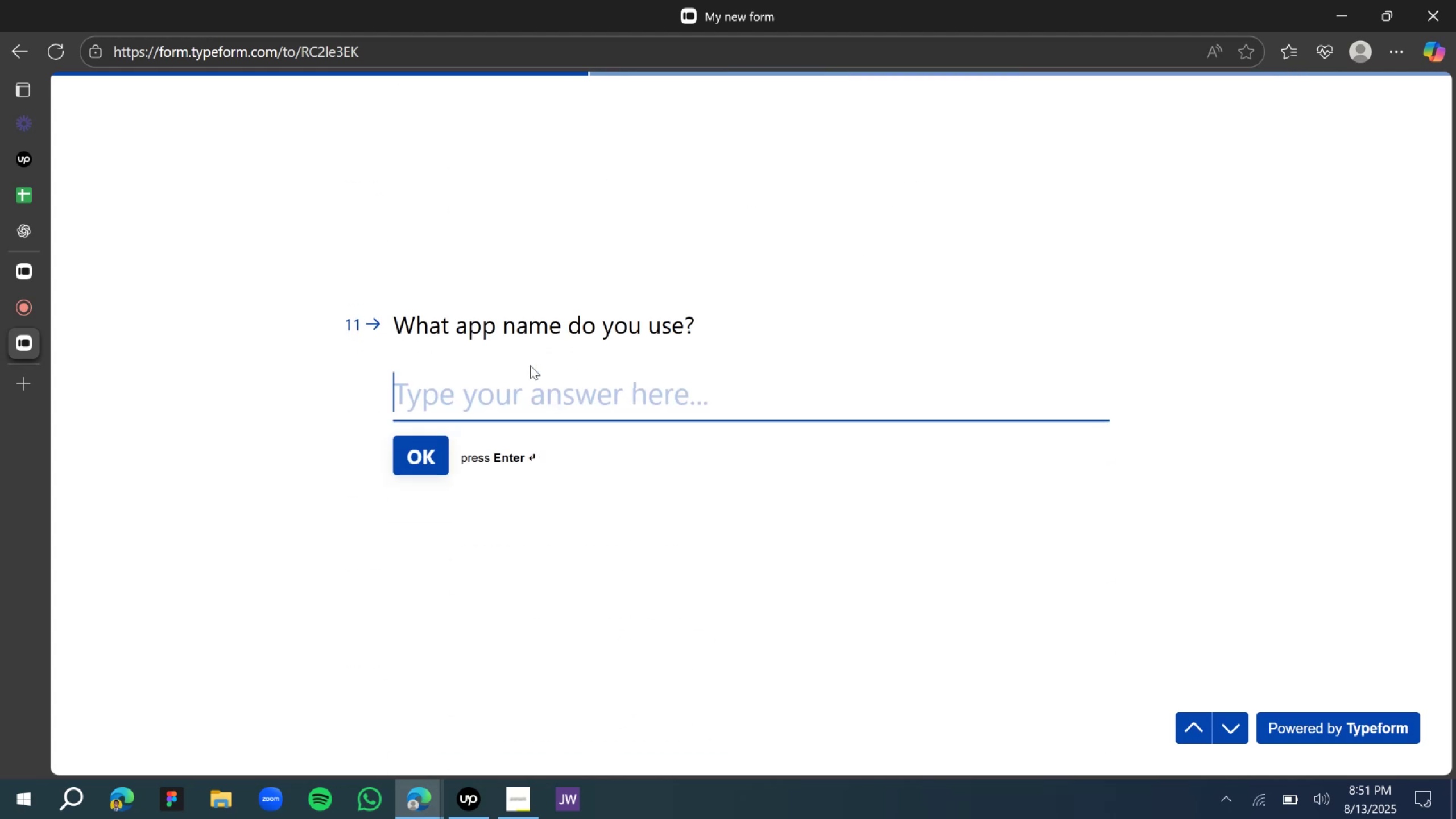 
wait(9.04)
 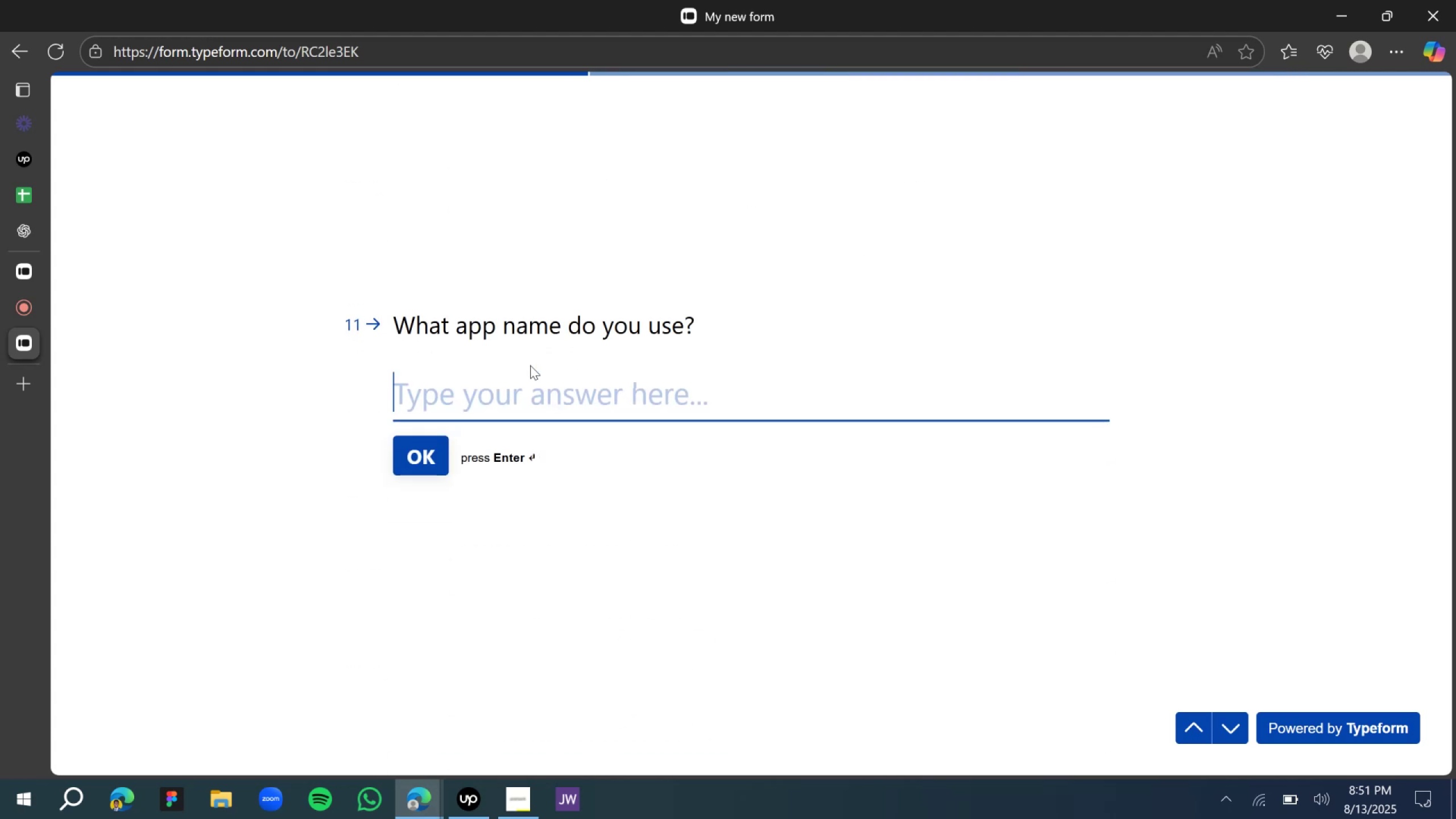 
type(Piggypocket)
 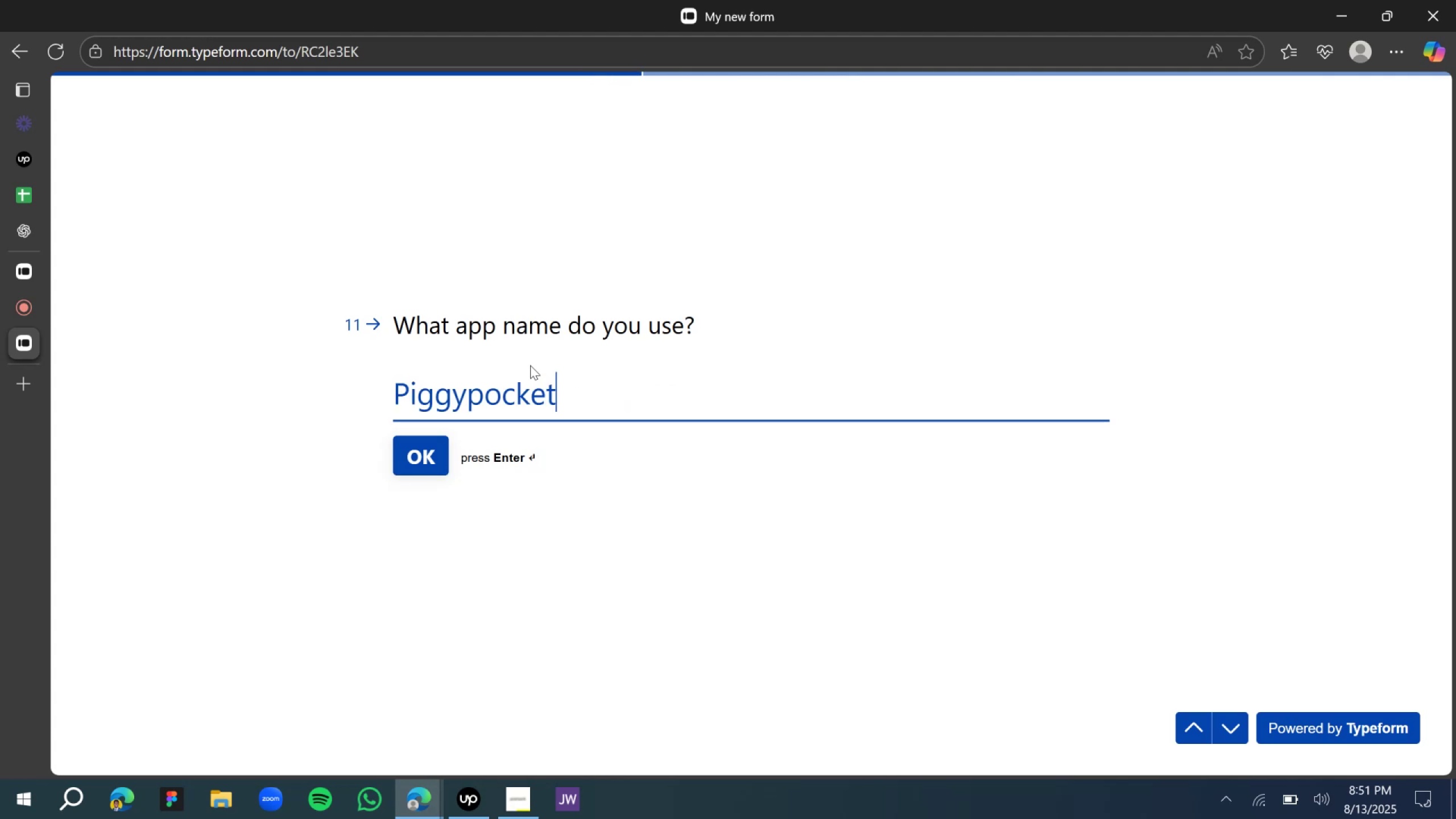 
key(Enter)
 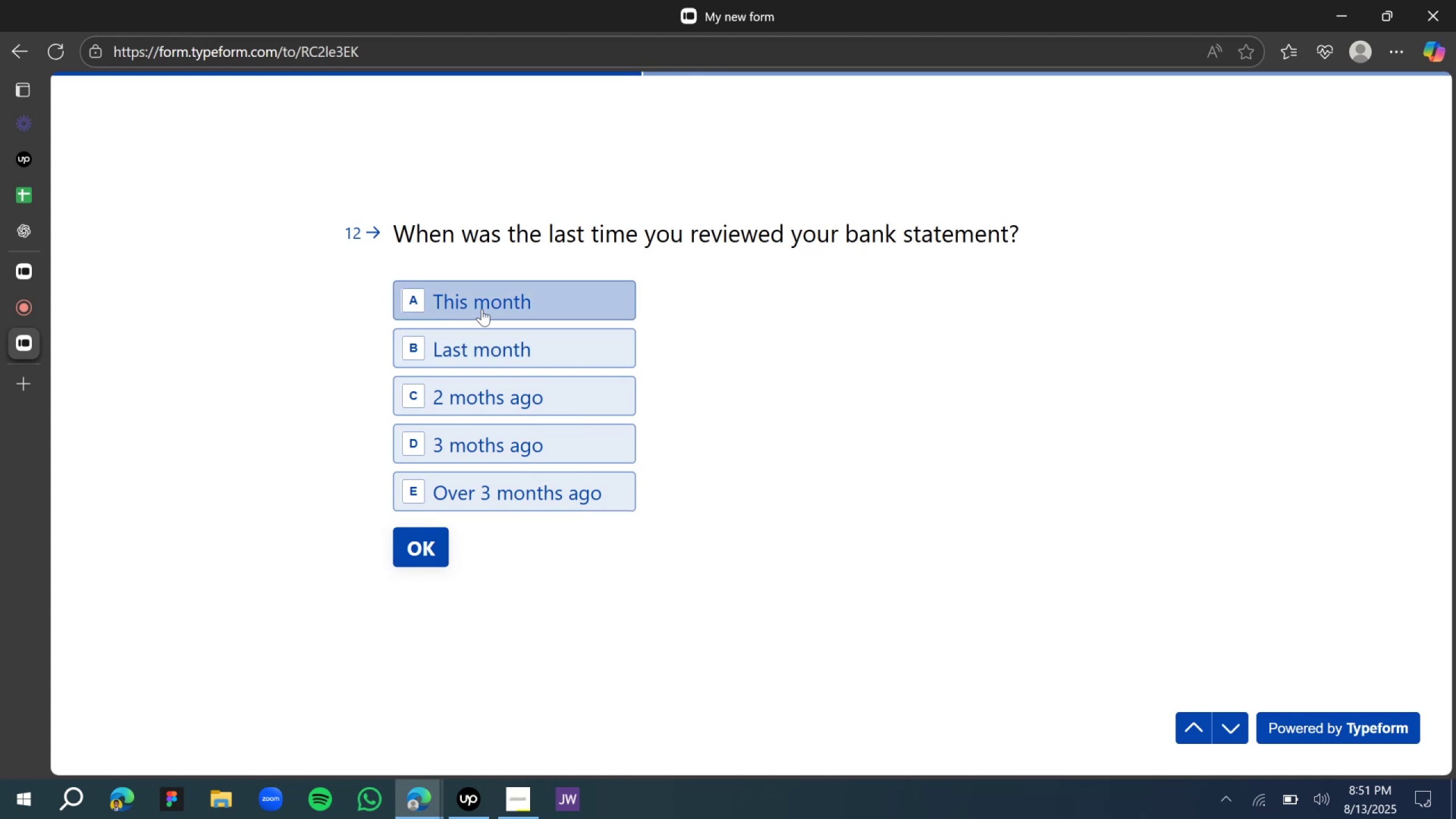 
wait(19.34)
 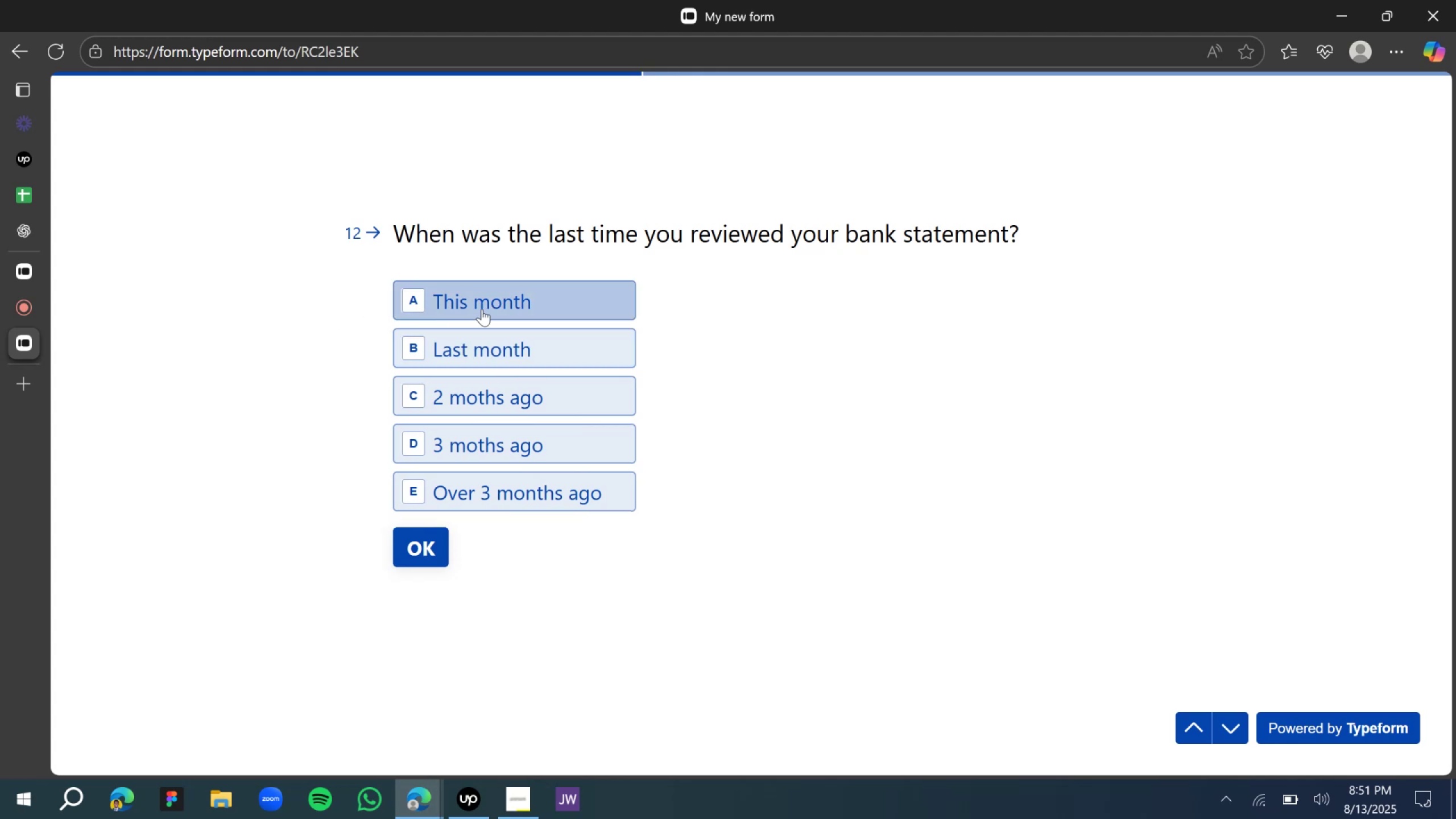 
left_click([497, 397])
 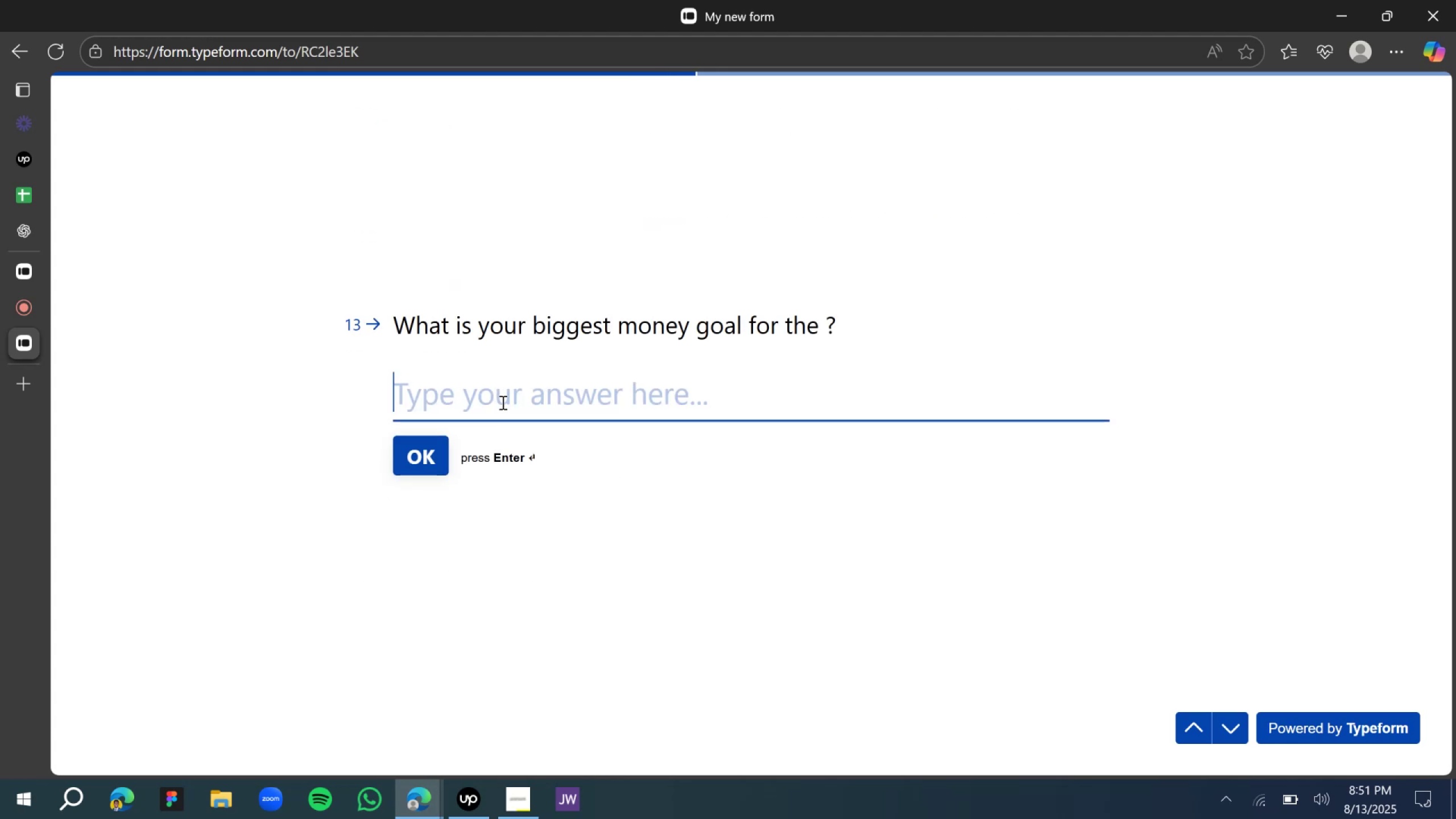 
type(save to buy hyudai )
key(Backspace)
key(Backspace)
key(Backspace)
key(Backspace)
type(ndai sonata or toyota camry)
 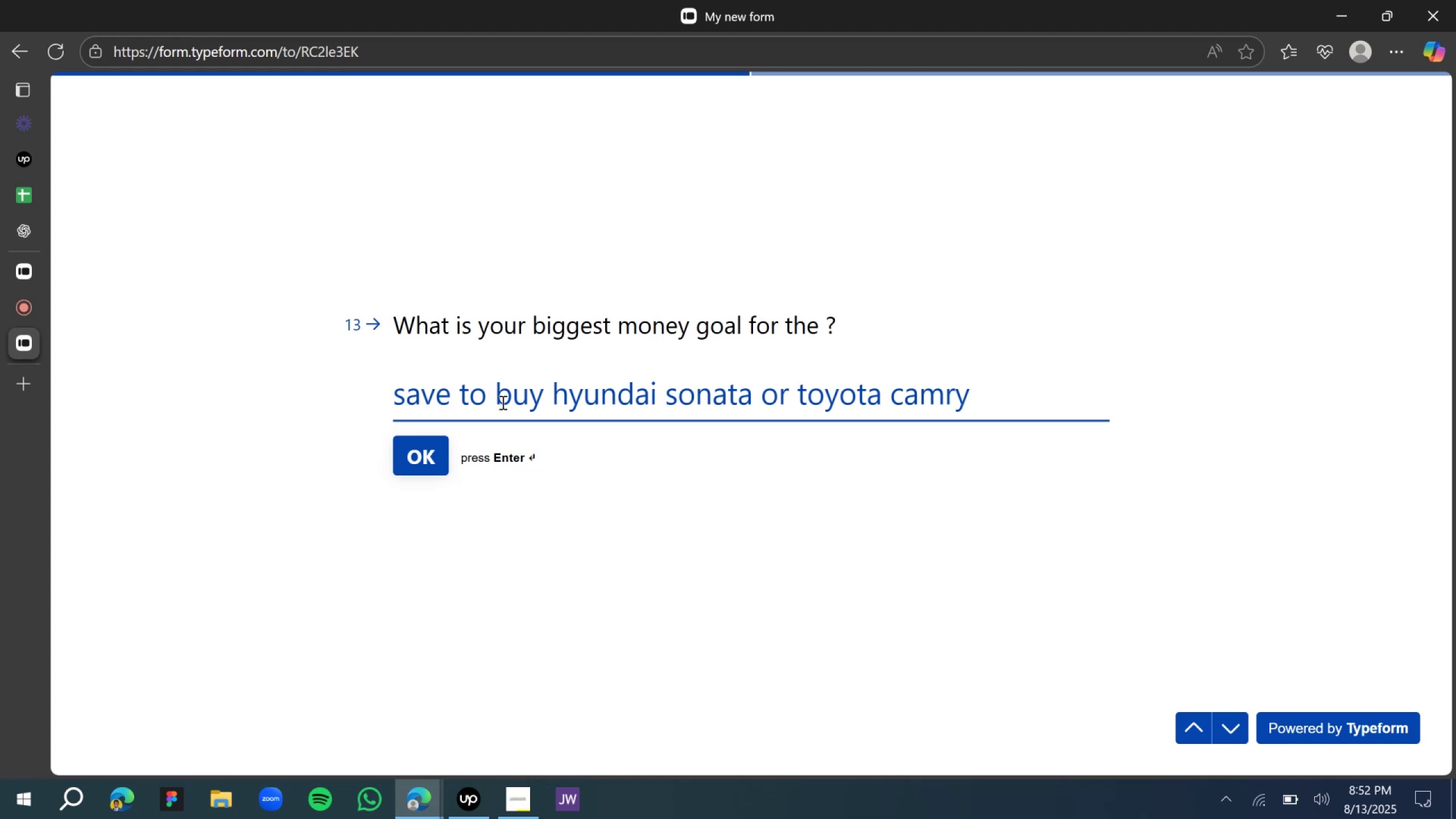 
key(Enter)
 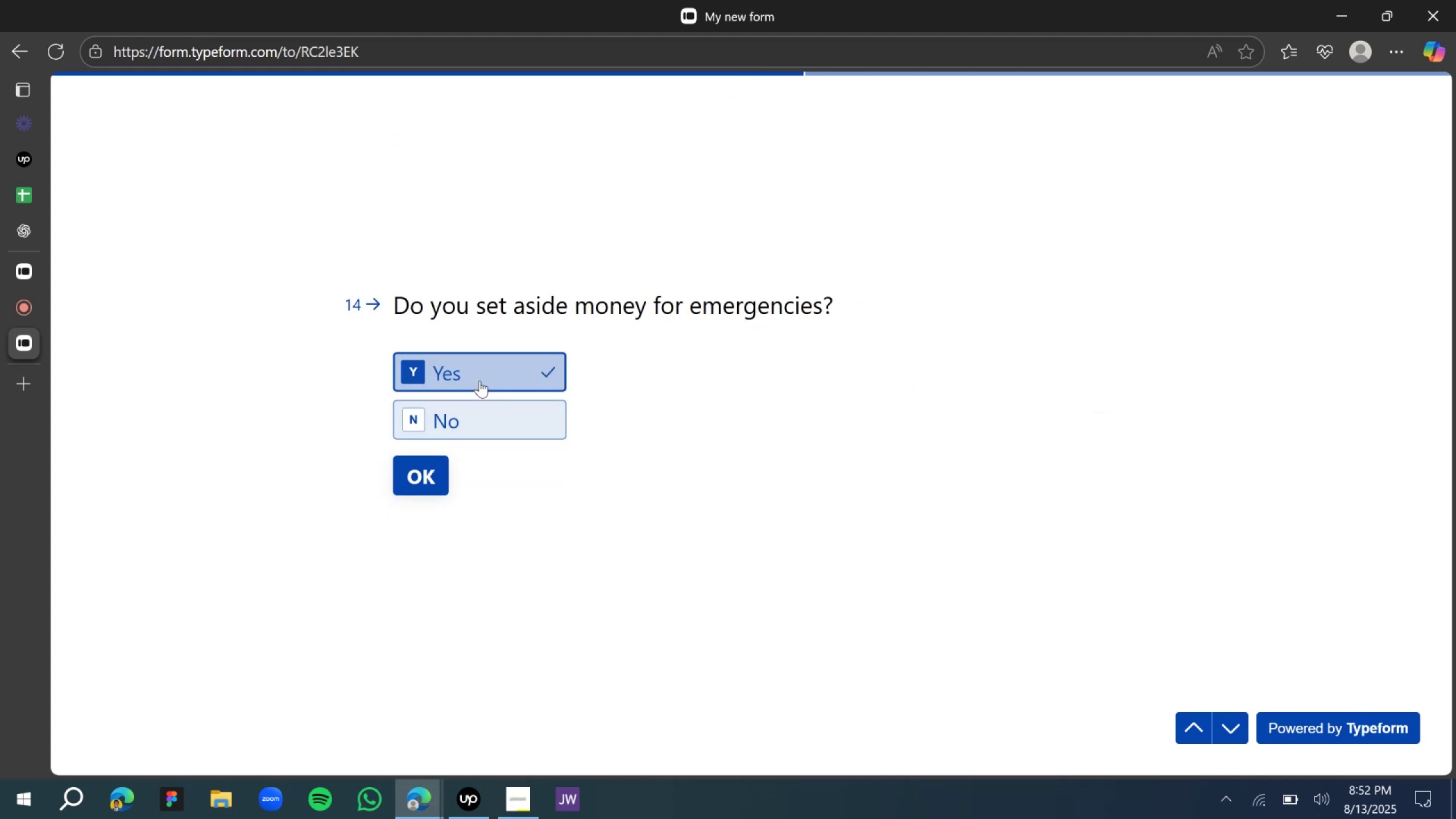 
wait(13.1)
 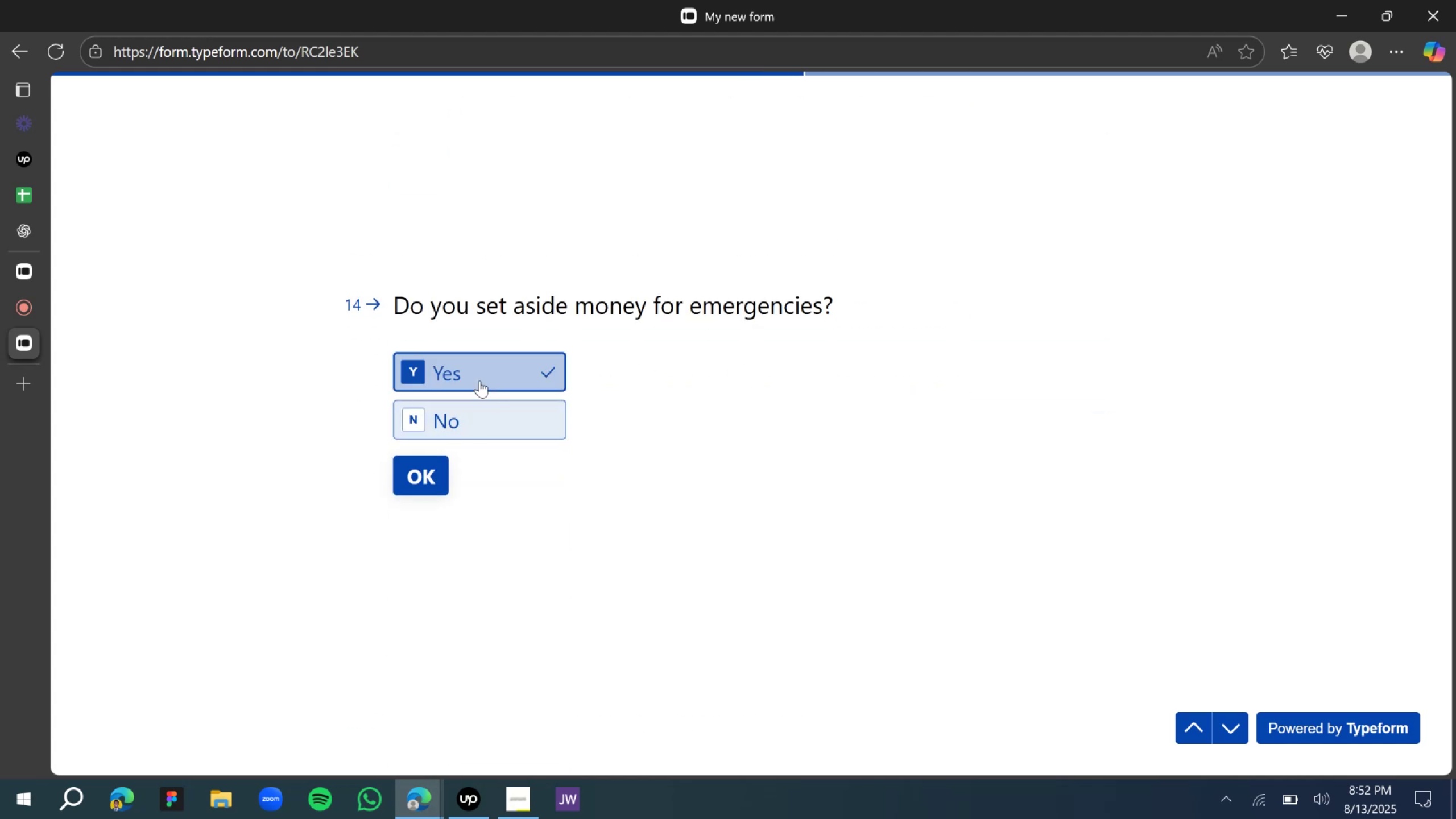 
left_click([1010, 392])
 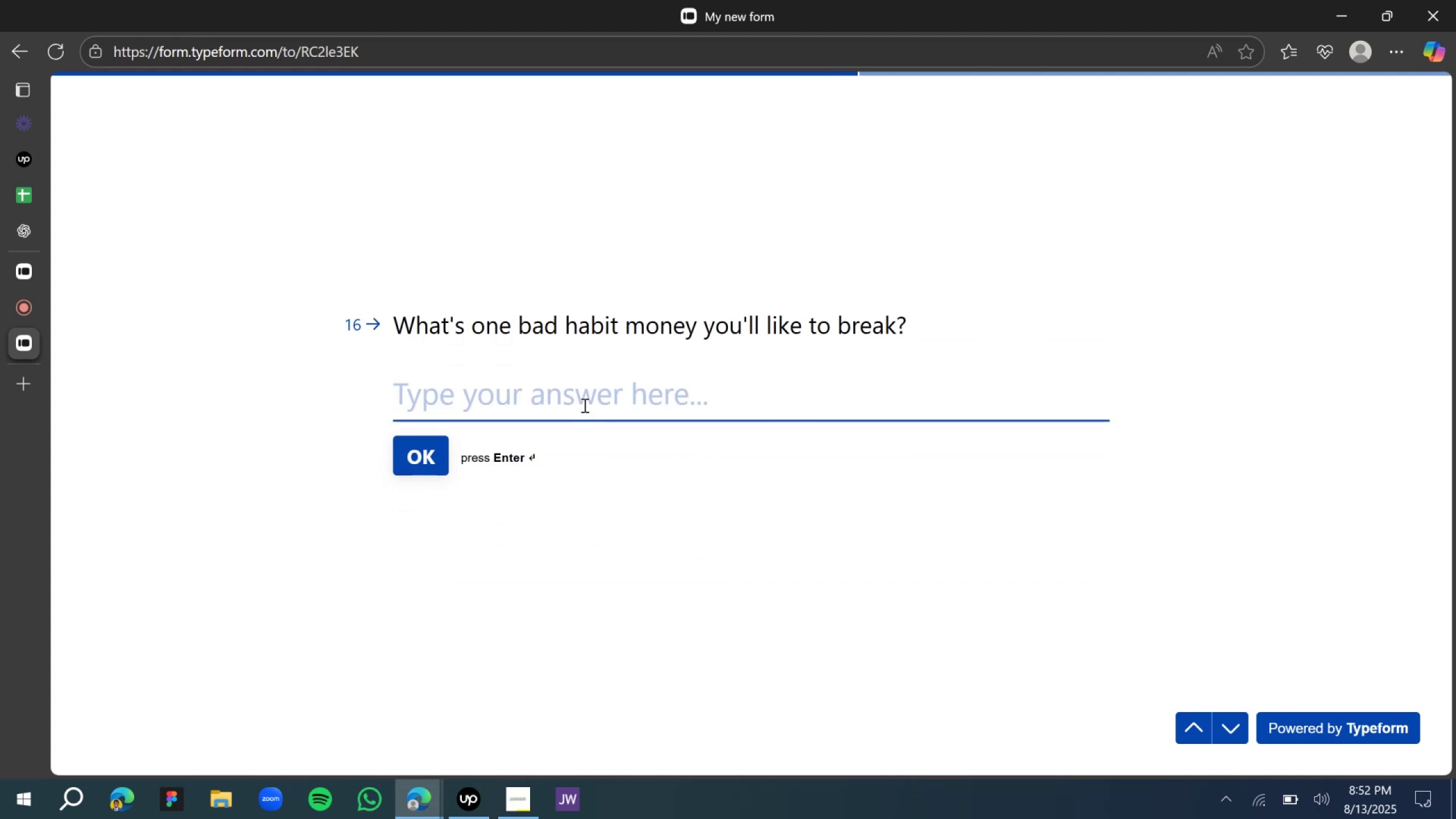 
left_click([572, 393])
 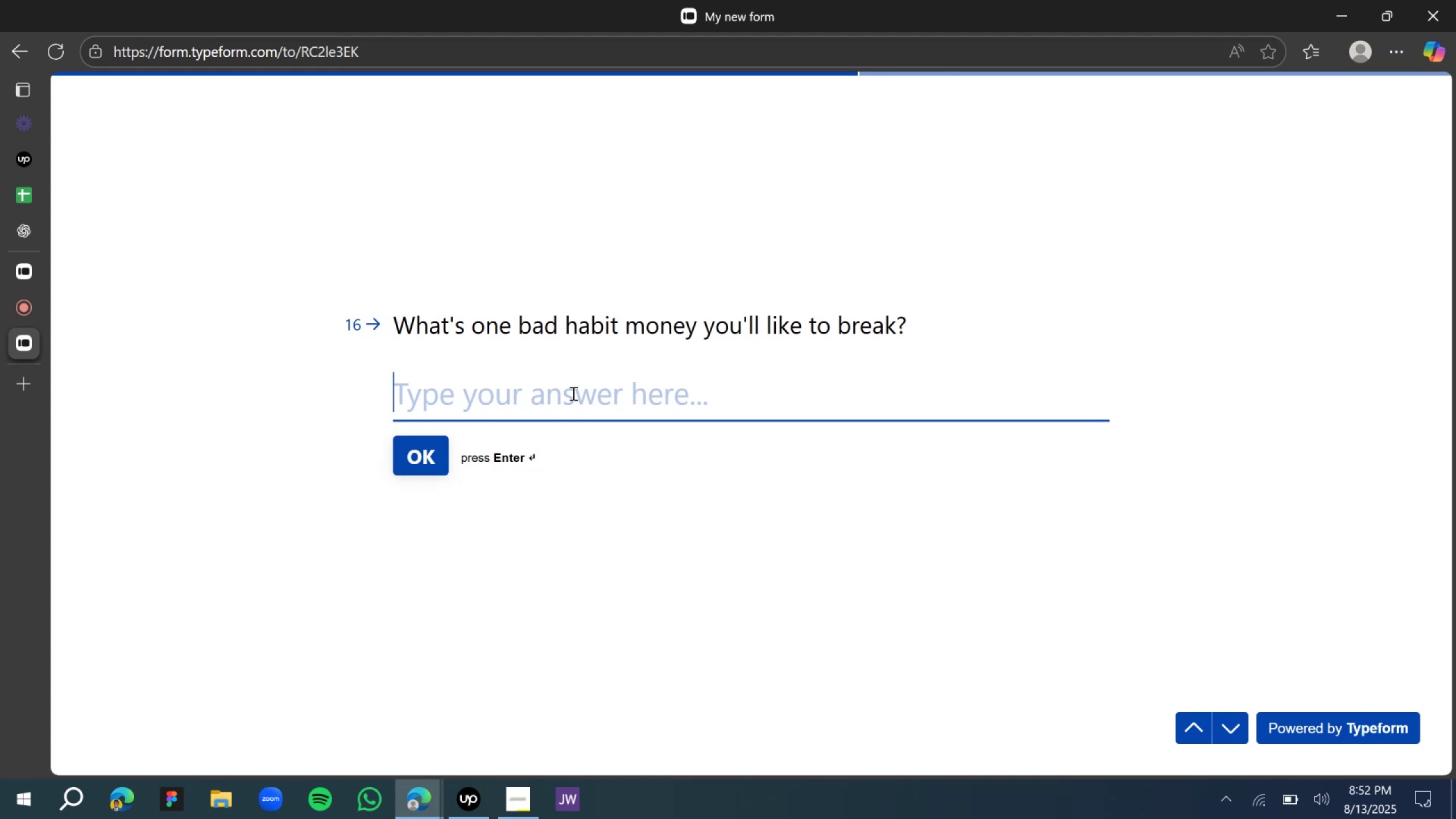 
type(braking my savings)
 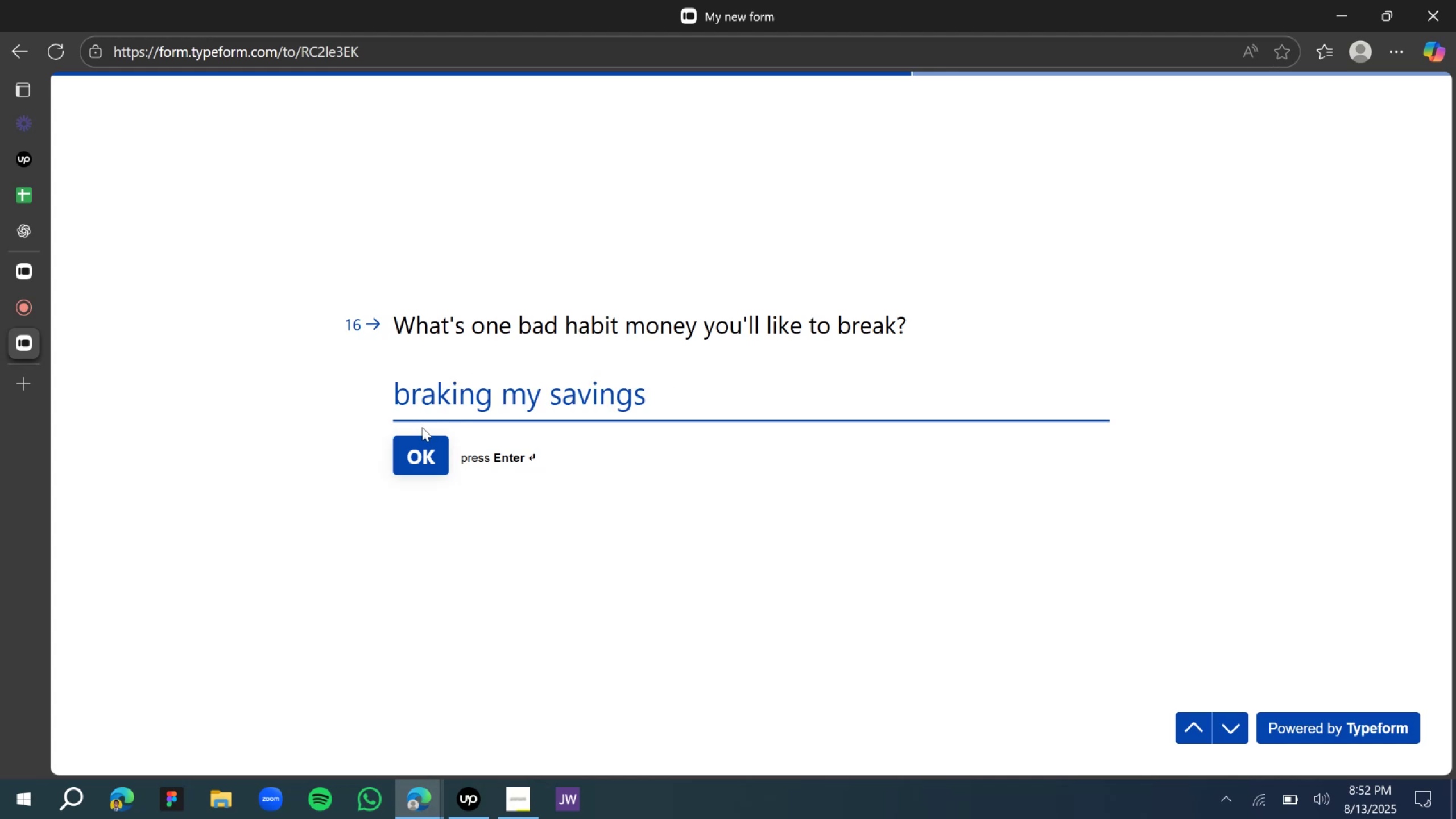 
left_click([425, 464])
 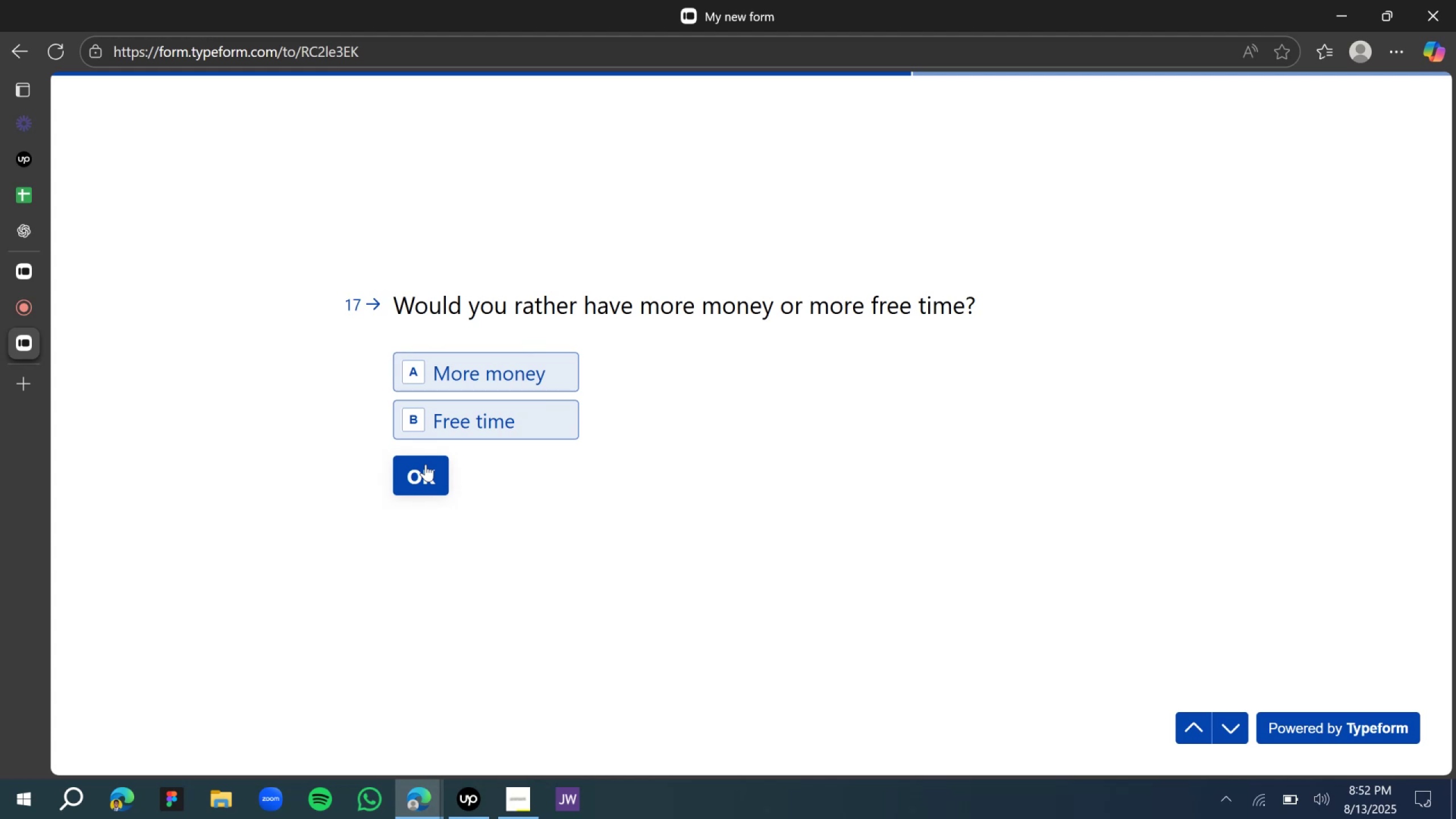 
wait(12.32)
 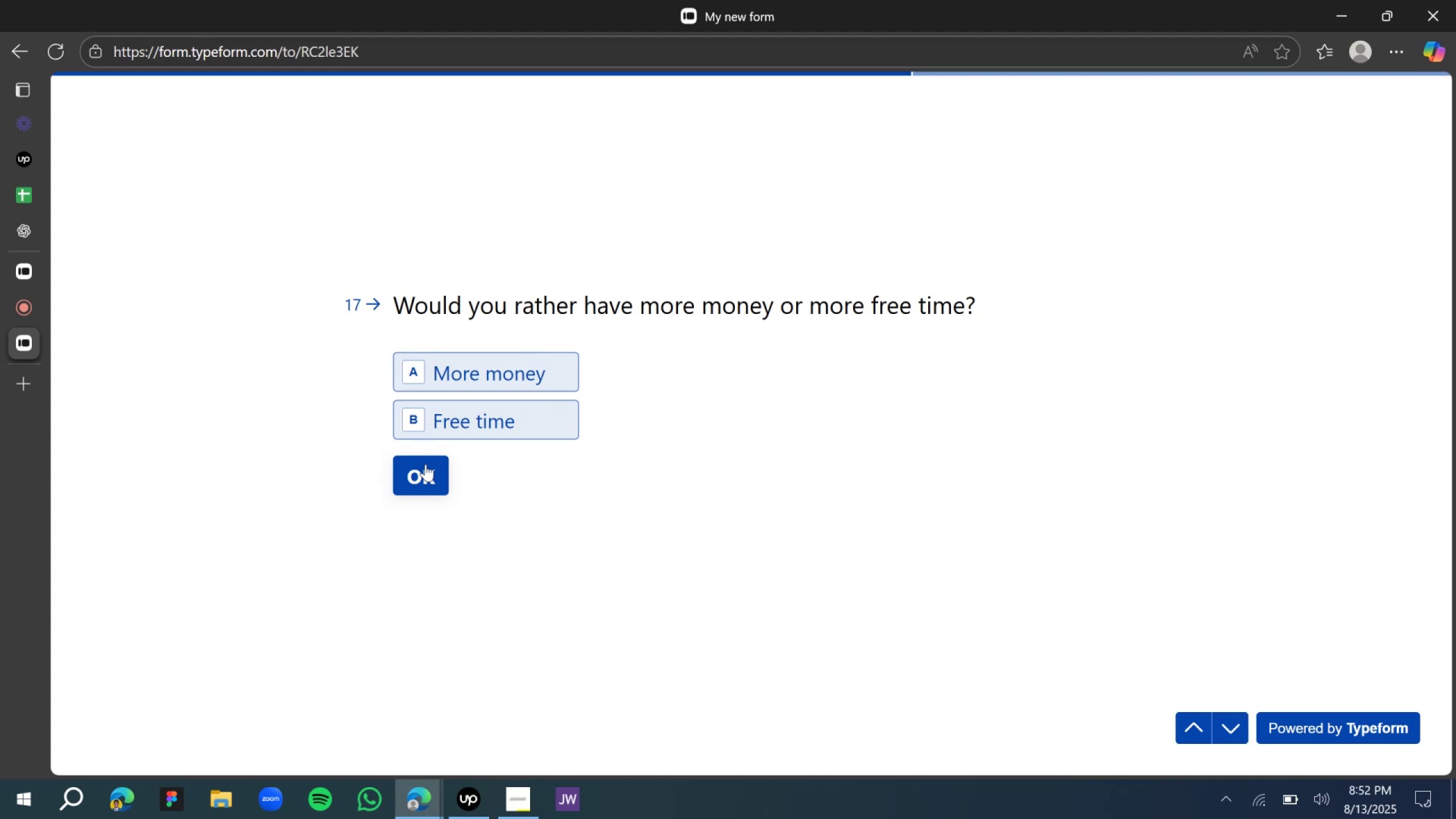 
left_click([511, 362])
 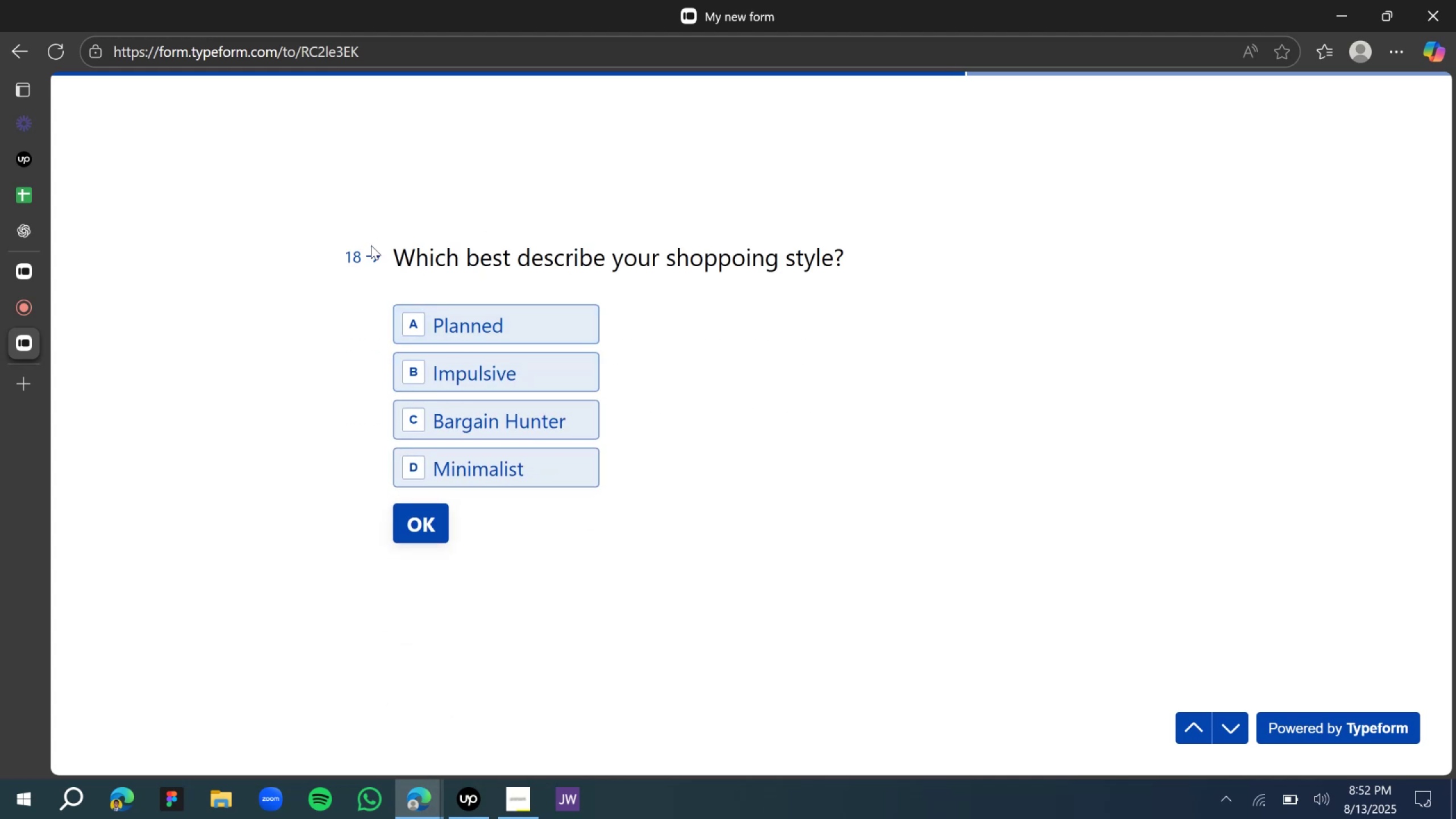 
wait(8.76)
 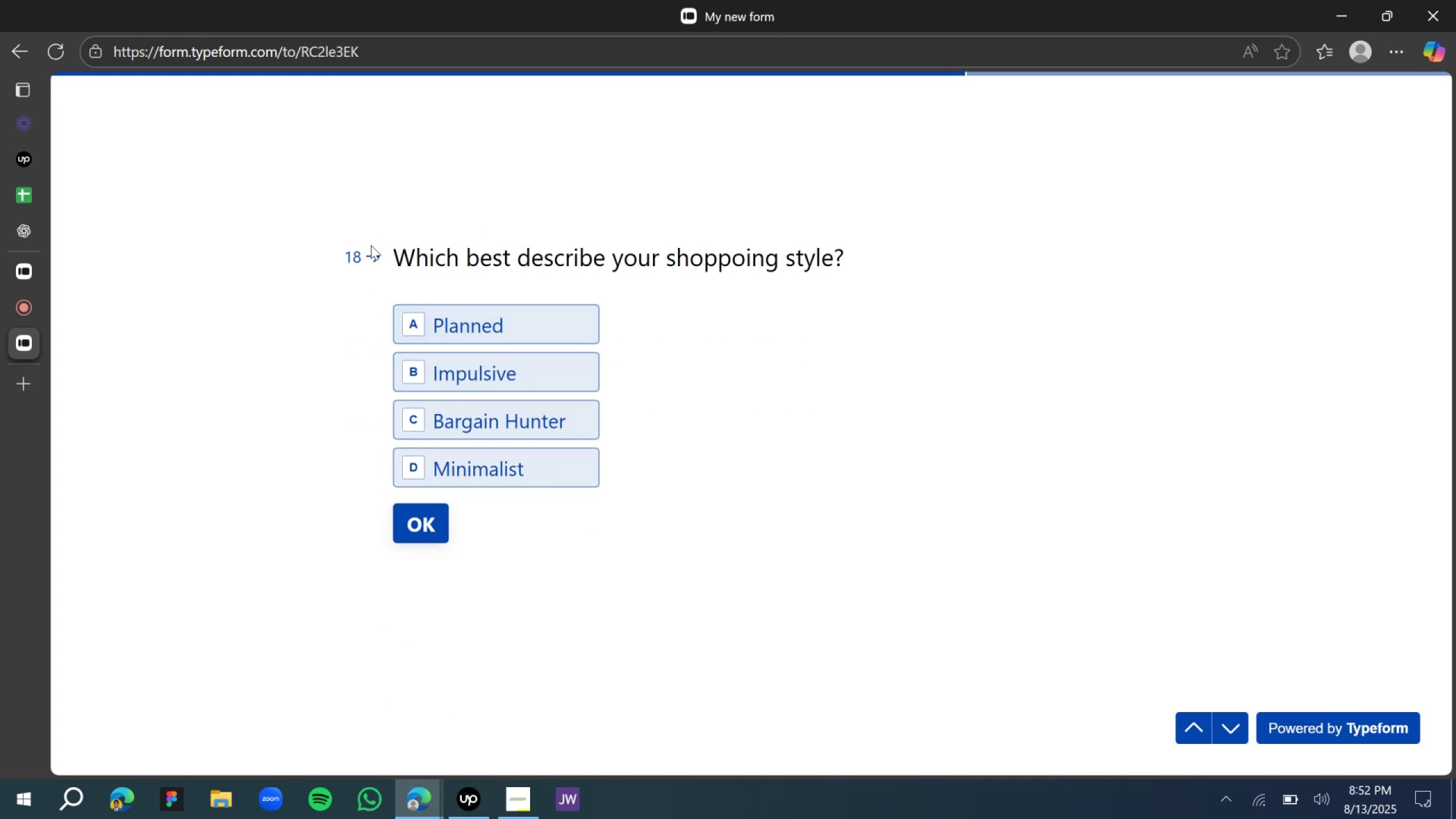 
left_click([491, 333])
 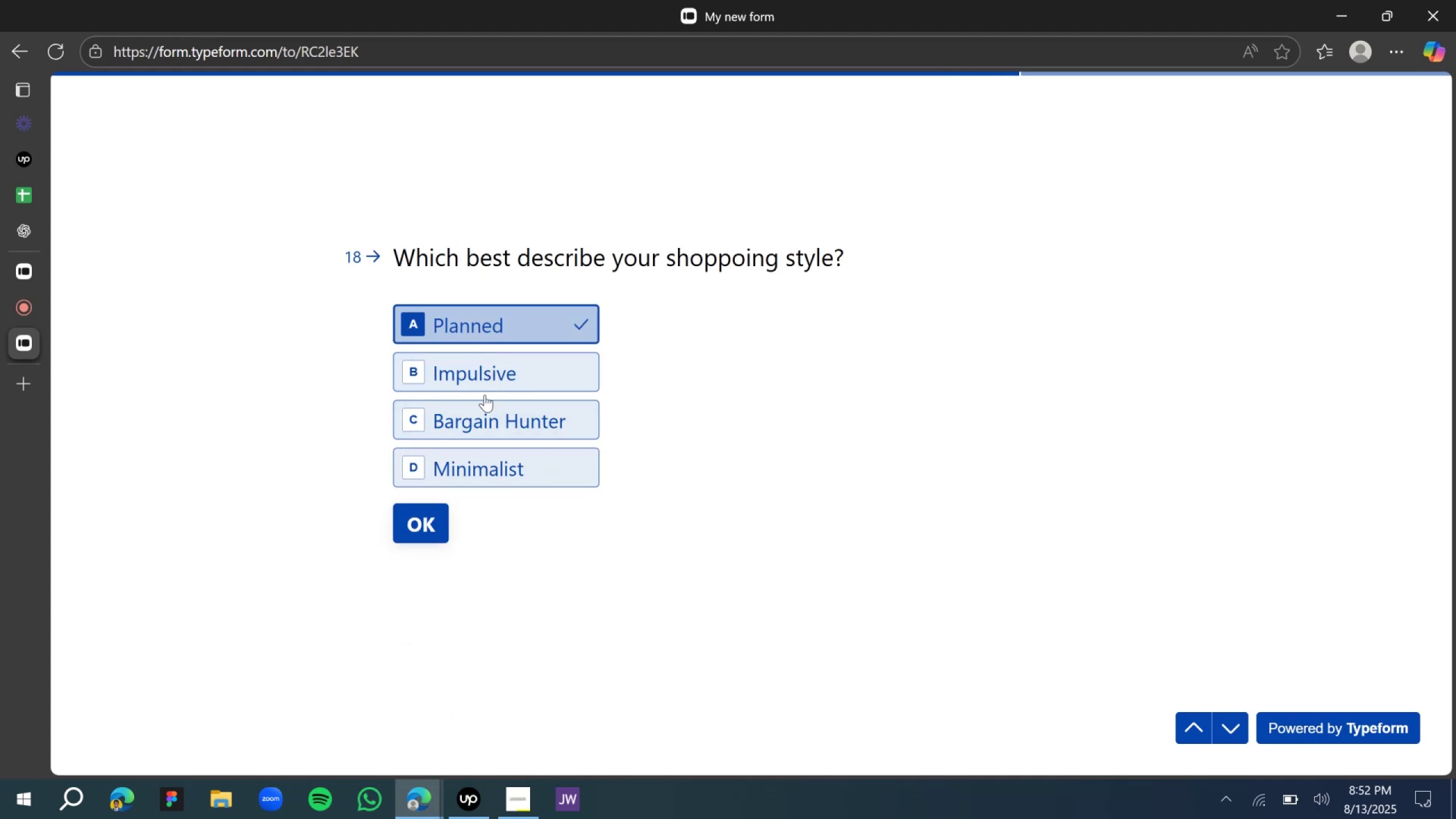 
mouse_move([456, 454])
 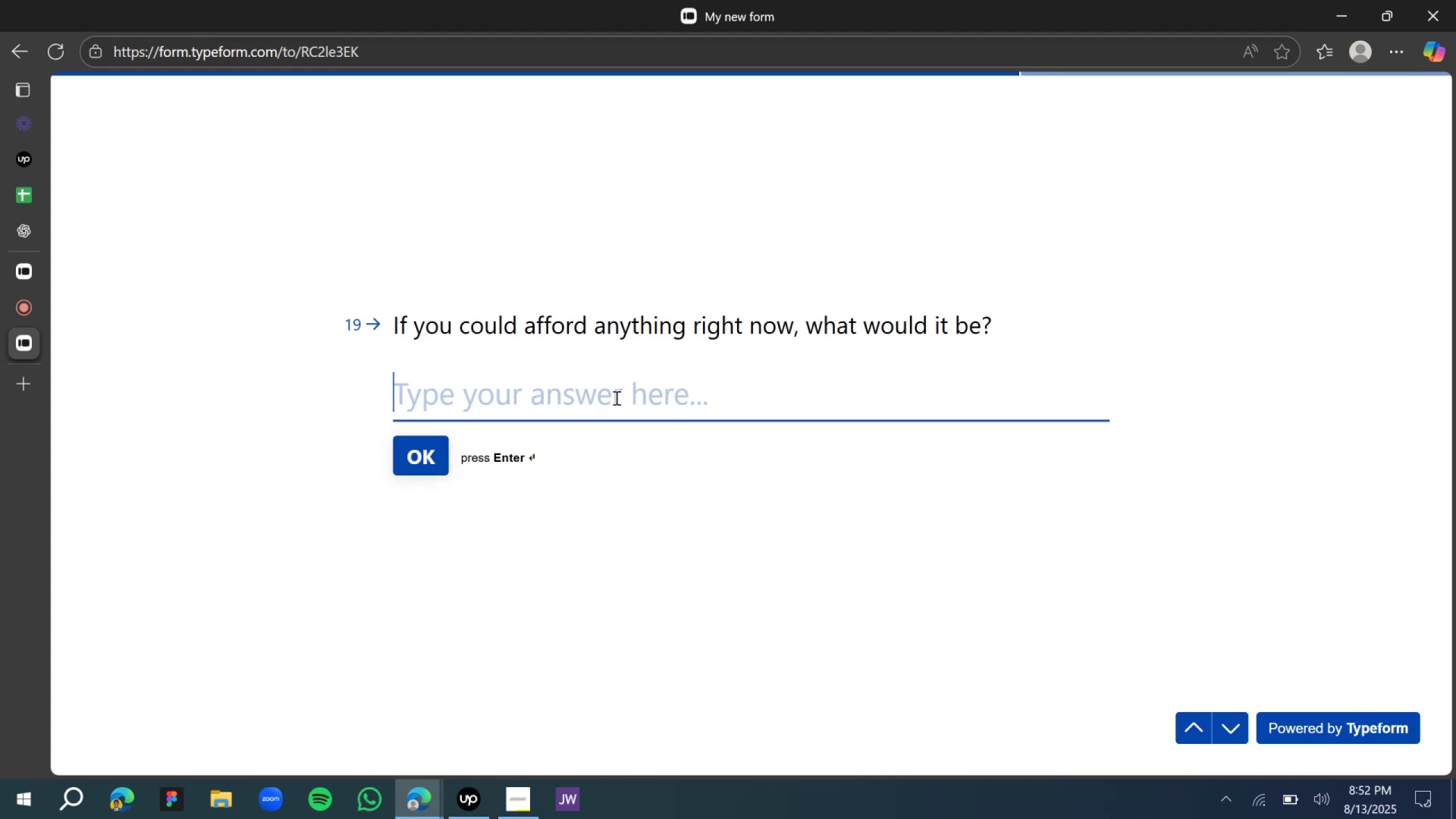 
type(A )
key(Backspace)
key(Backspace)
key(Backspace)
type(Tonihgt)
key(Backspace)
key(Backspace)
key(Backspace)
type(ght'a )
key(Backspace)
key(Backspace)
type(s meal)
 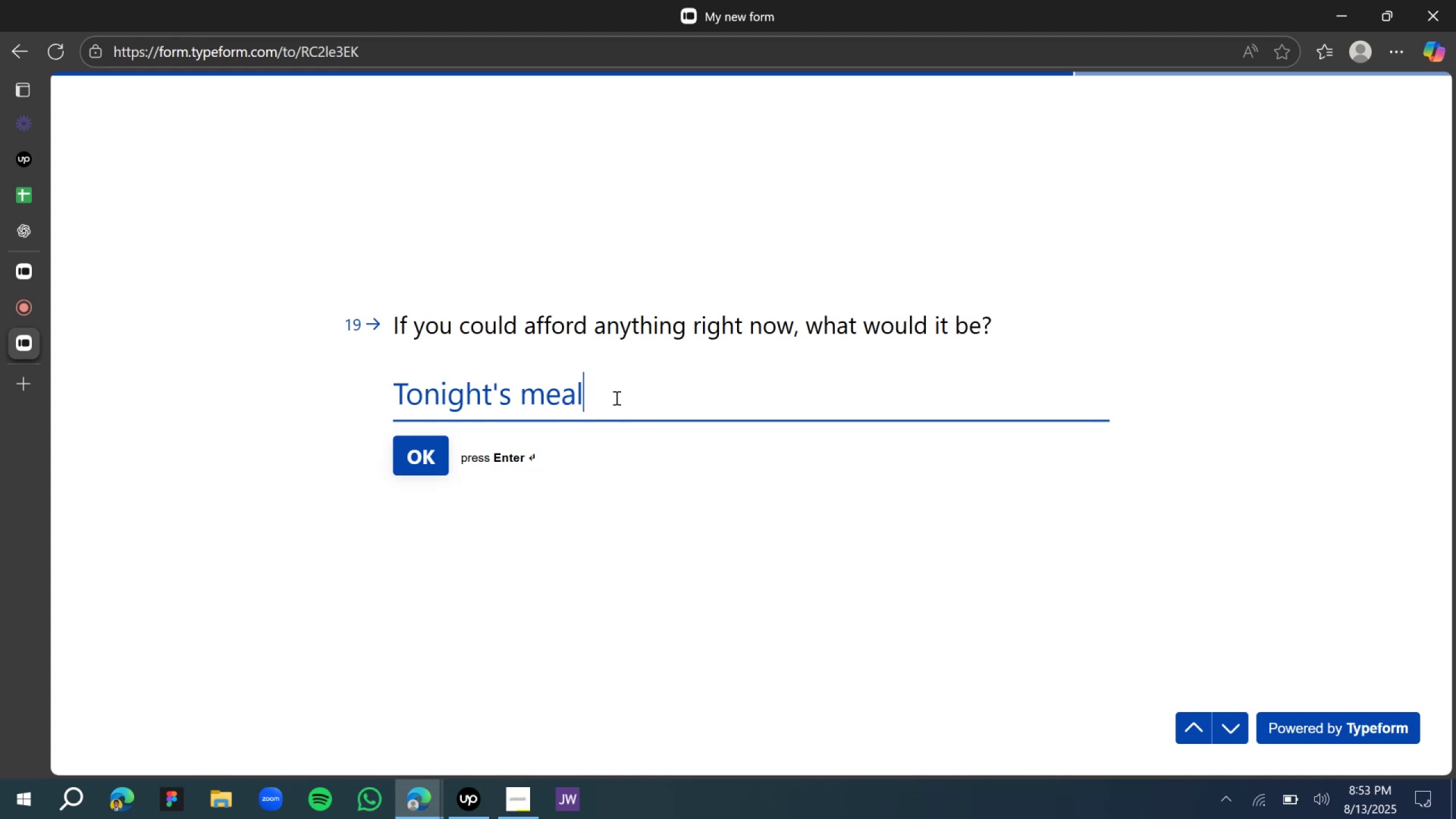 
key(Enter)
 